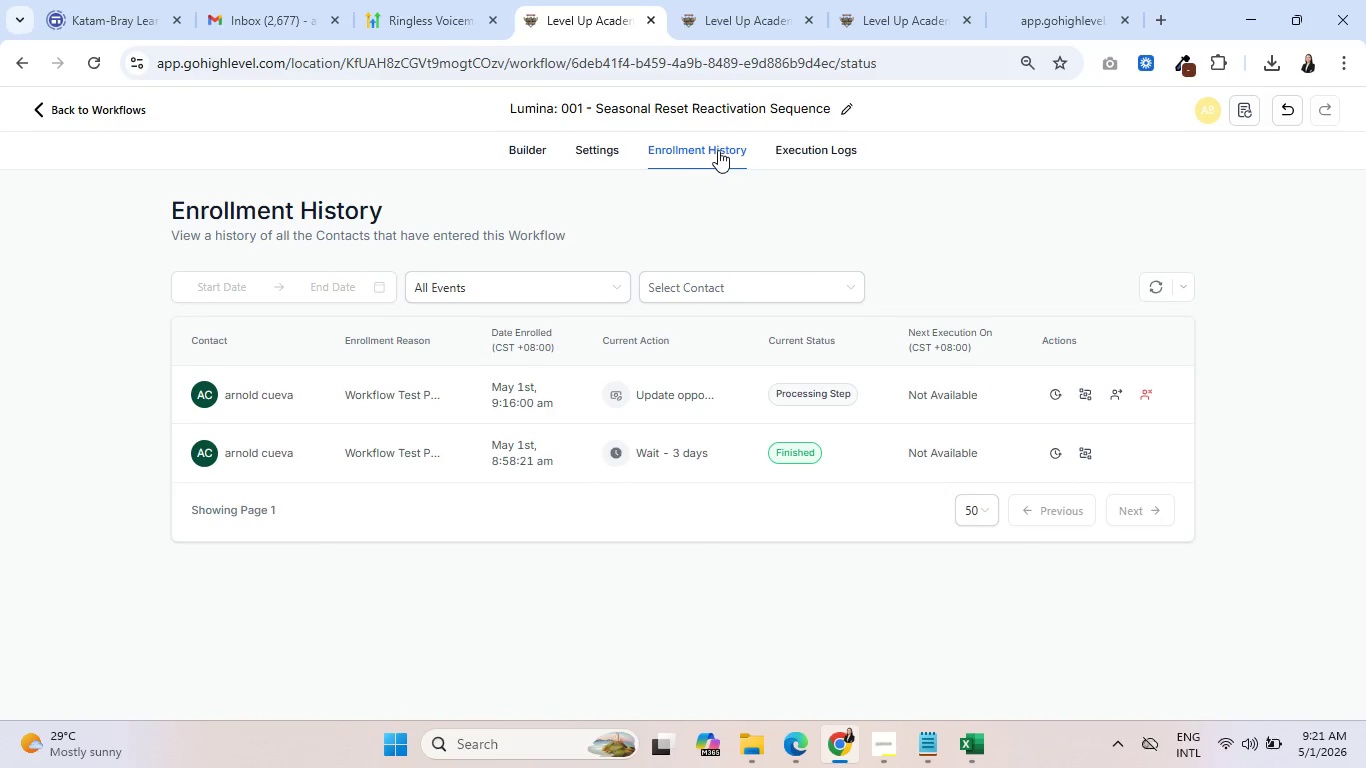 
left_click([801, 154])
 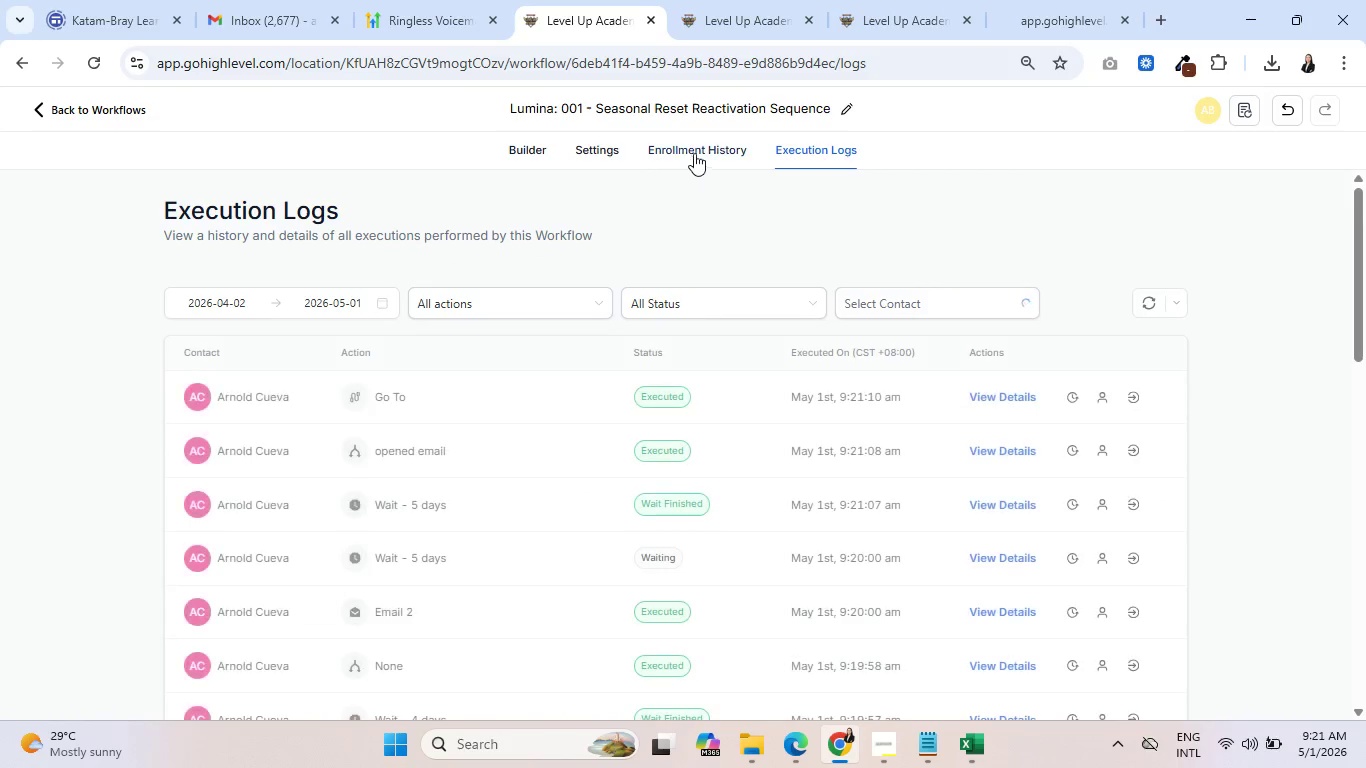 
left_click([695, 152])
 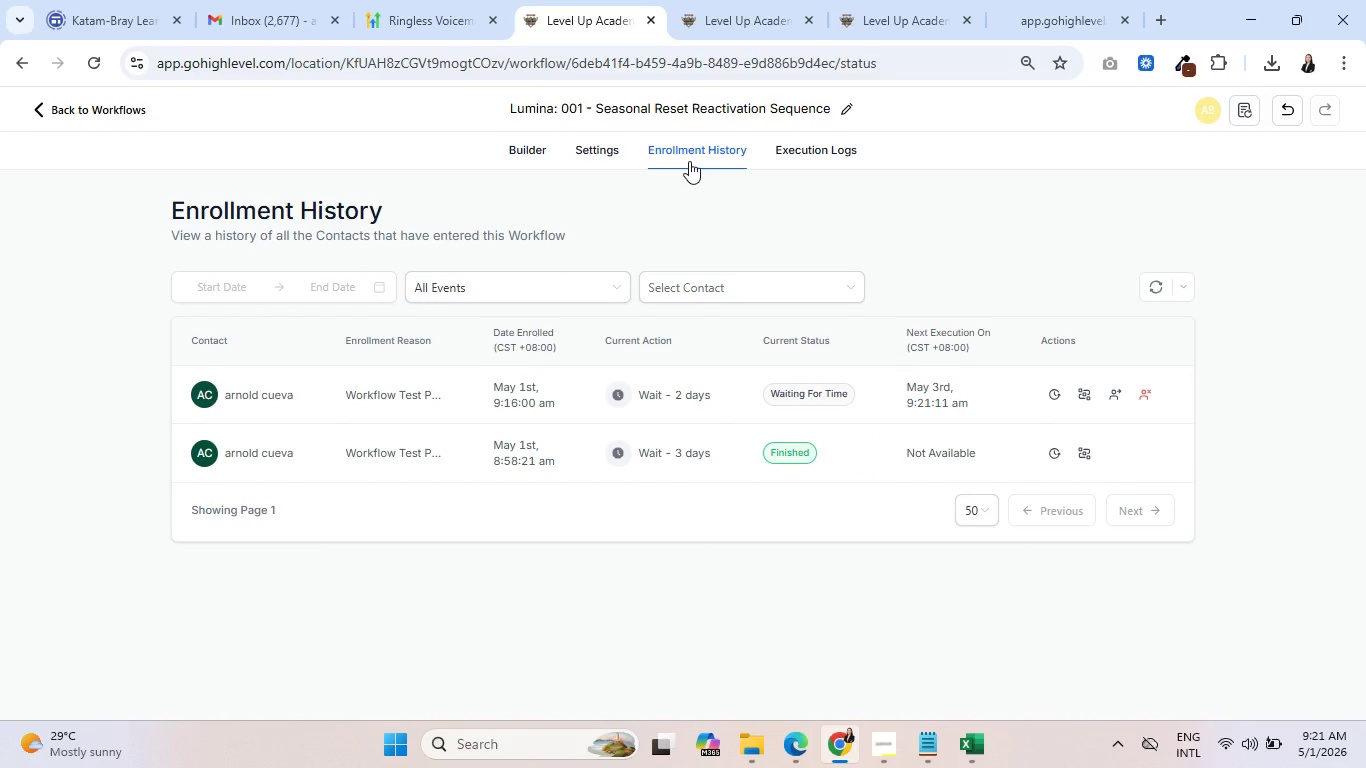 
left_click([1082, 397])
 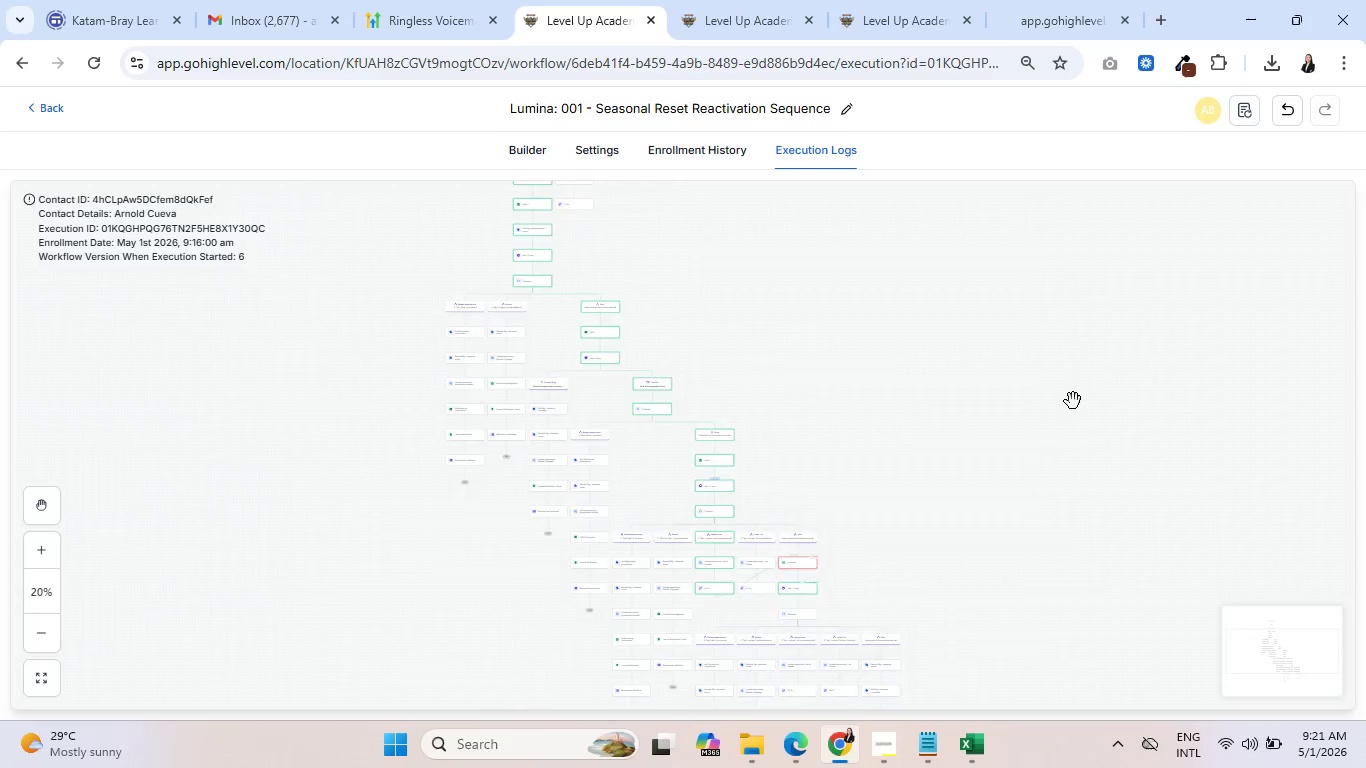 
left_click_drag(start_coordinate=[1073, 562], to_coordinate=[990, 307])
 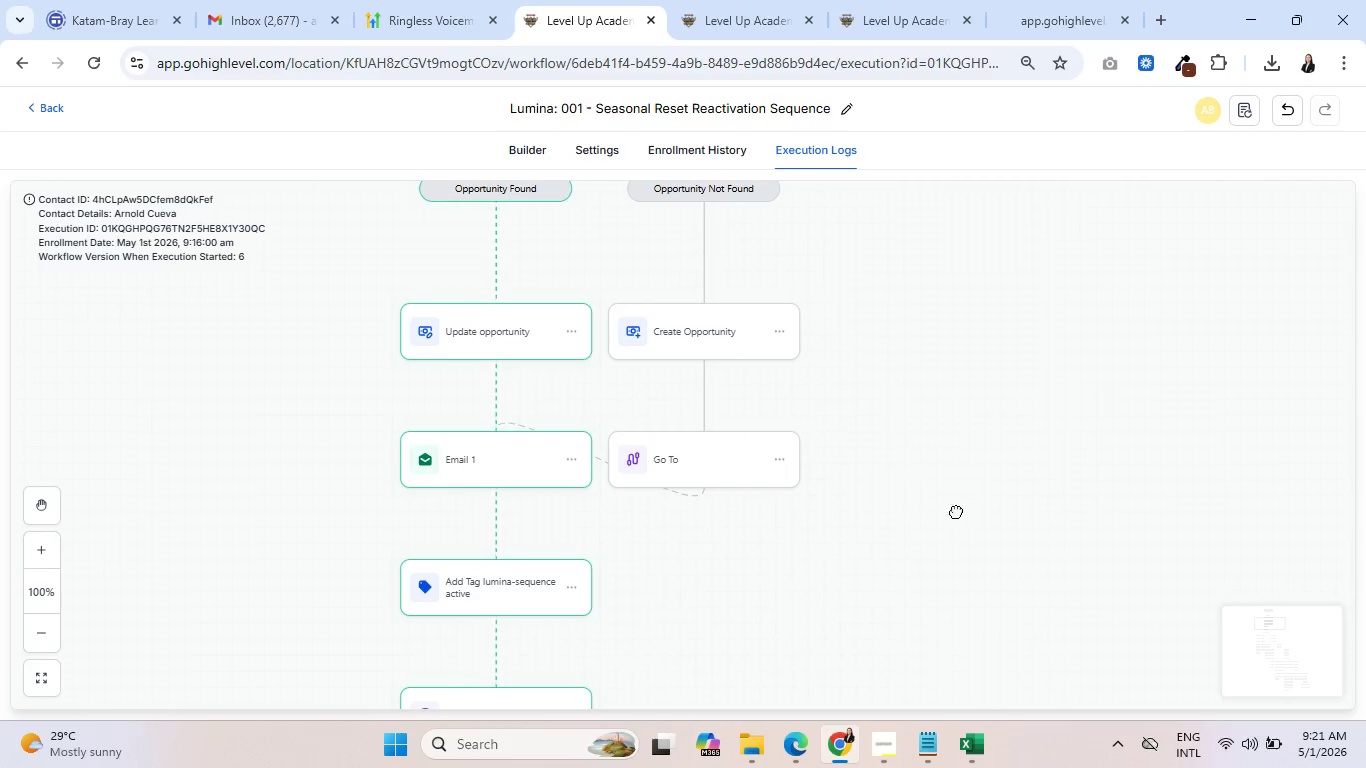 
left_click_drag(start_coordinate=[956, 513], to_coordinate=[961, 295])
 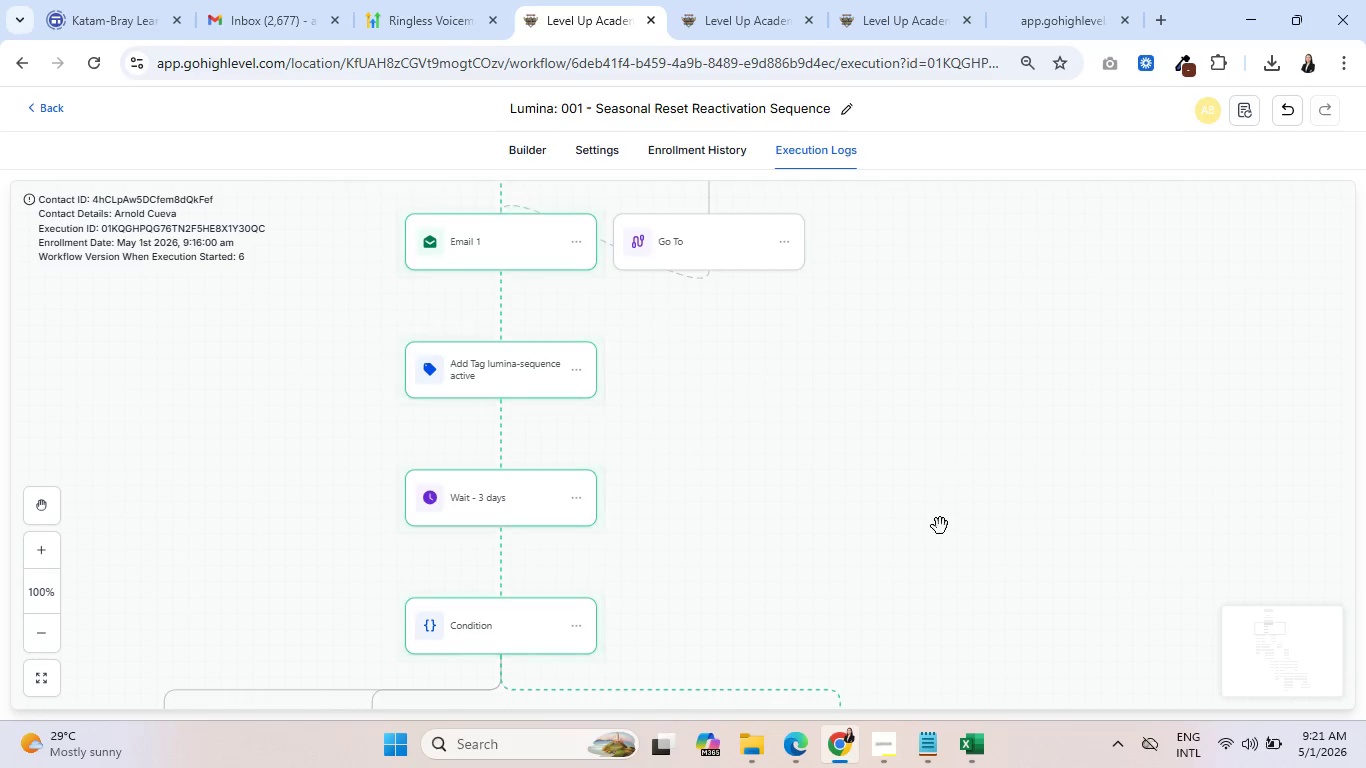 
left_click_drag(start_coordinate=[940, 526], to_coordinate=[972, 320])
 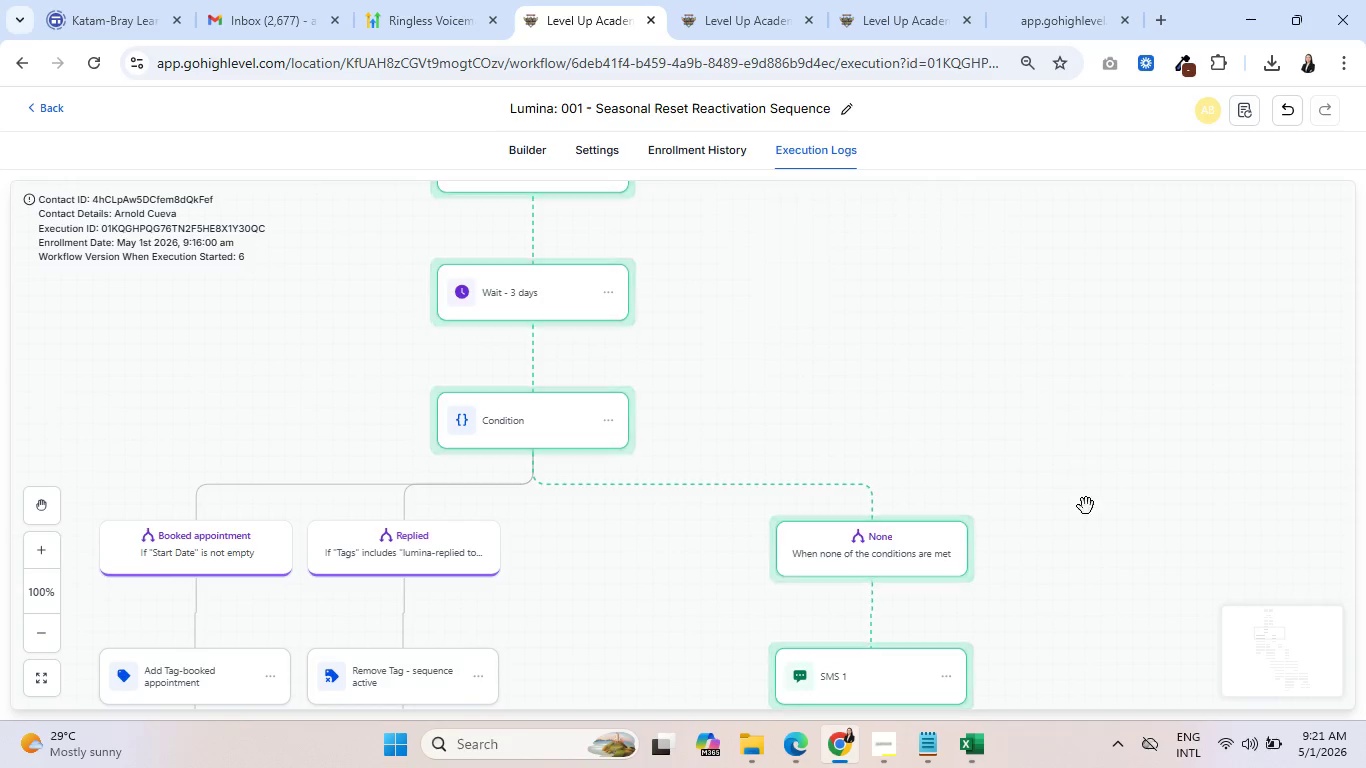 
left_click_drag(start_coordinate=[1086, 507], to_coordinate=[1043, 293])
 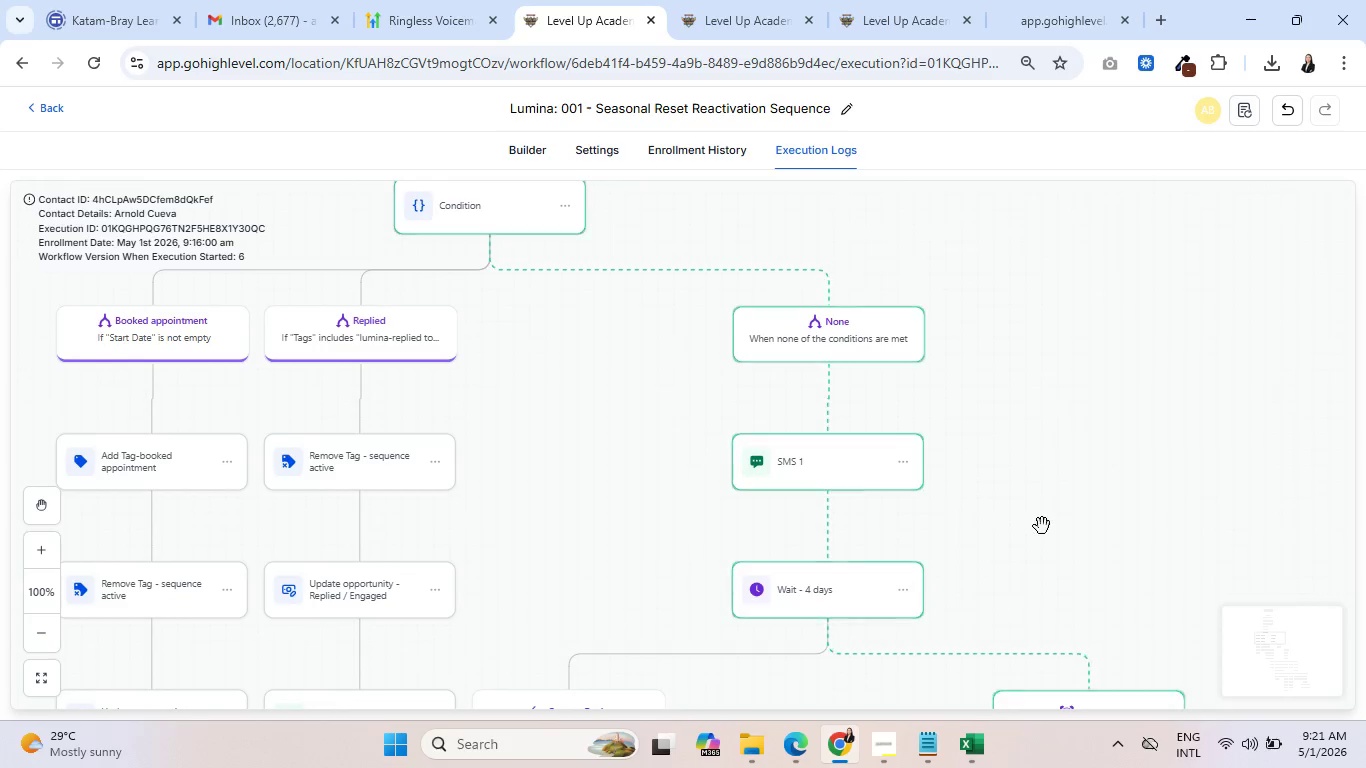 
left_click_drag(start_coordinate=[1042, 526], to_coordinate=[1012, 301])
 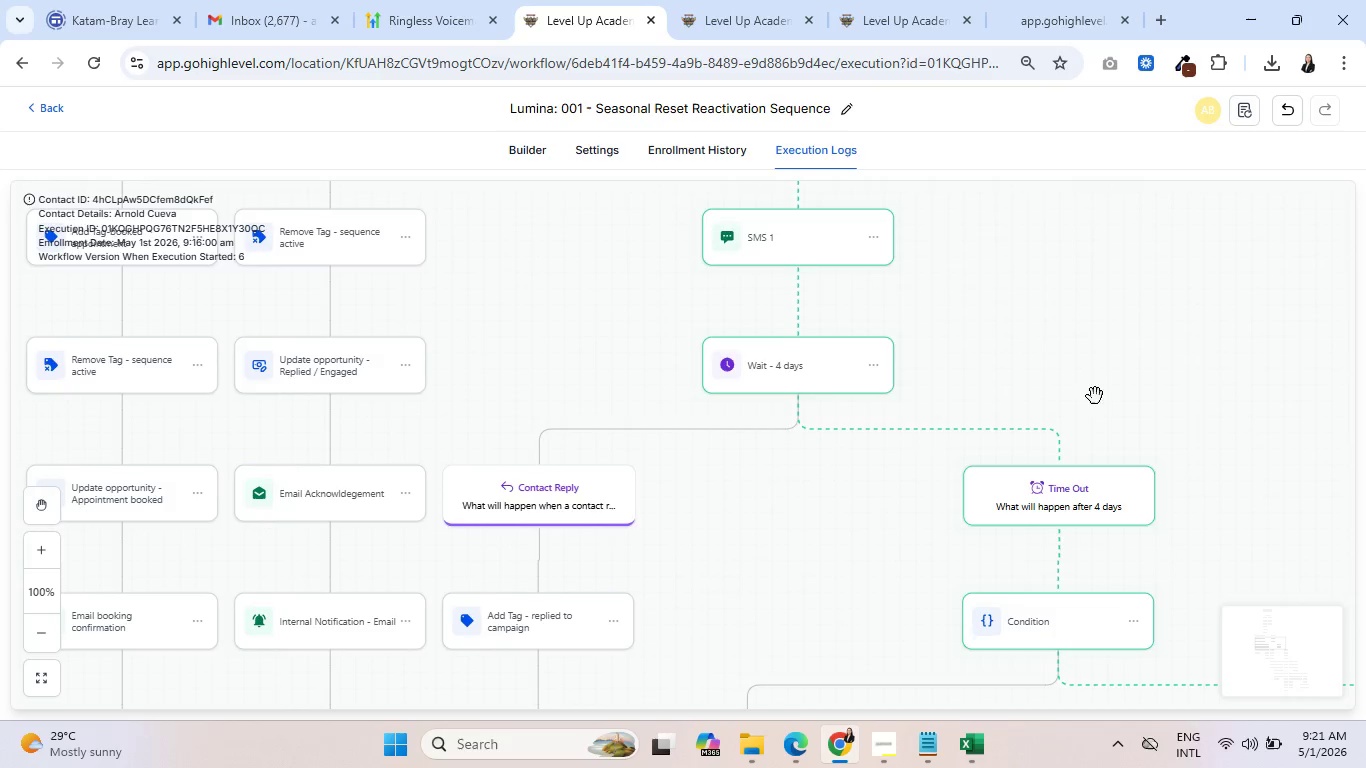 
left_click_drag(start_coordinate=[1095, 396], to_coordinate=[1016, 245])
 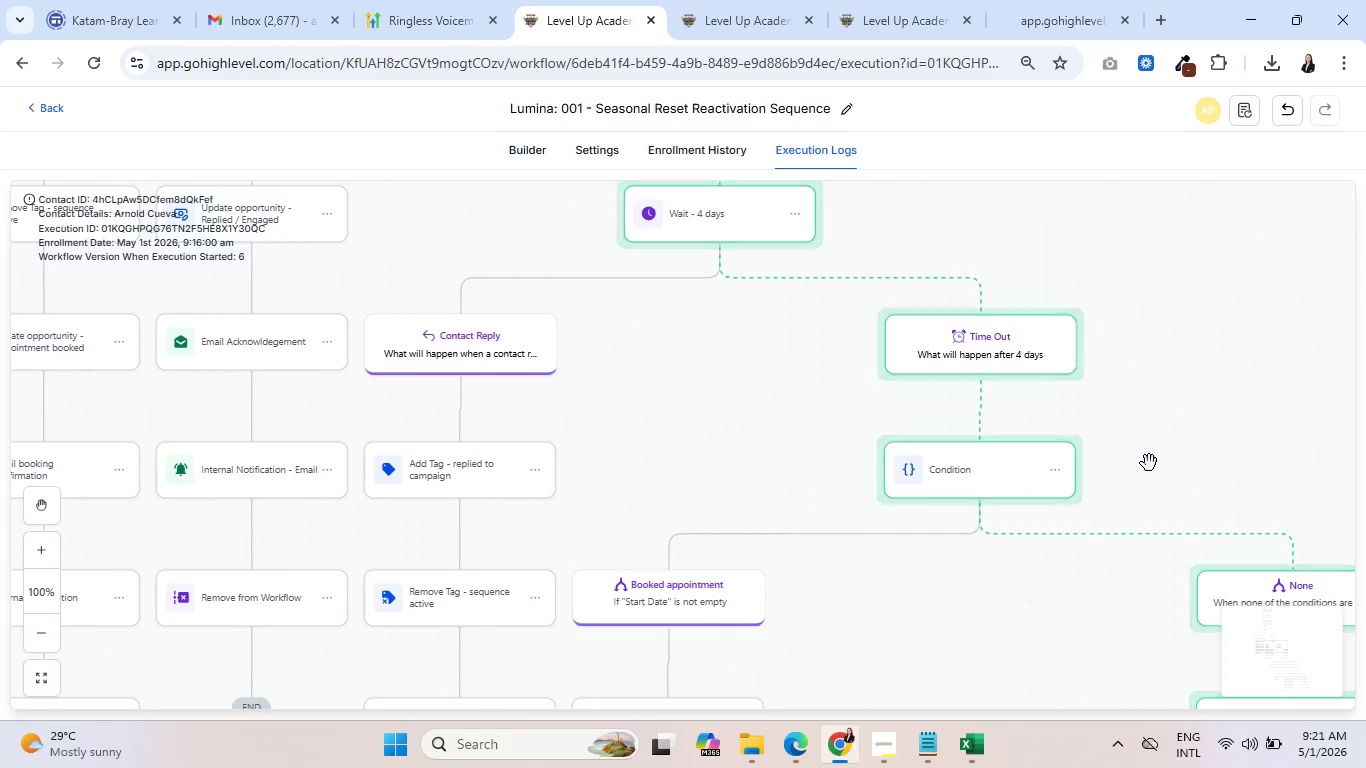 
left_click_drag(start_coordinate=[1151, 463], to_coordinate=[997, 246])
 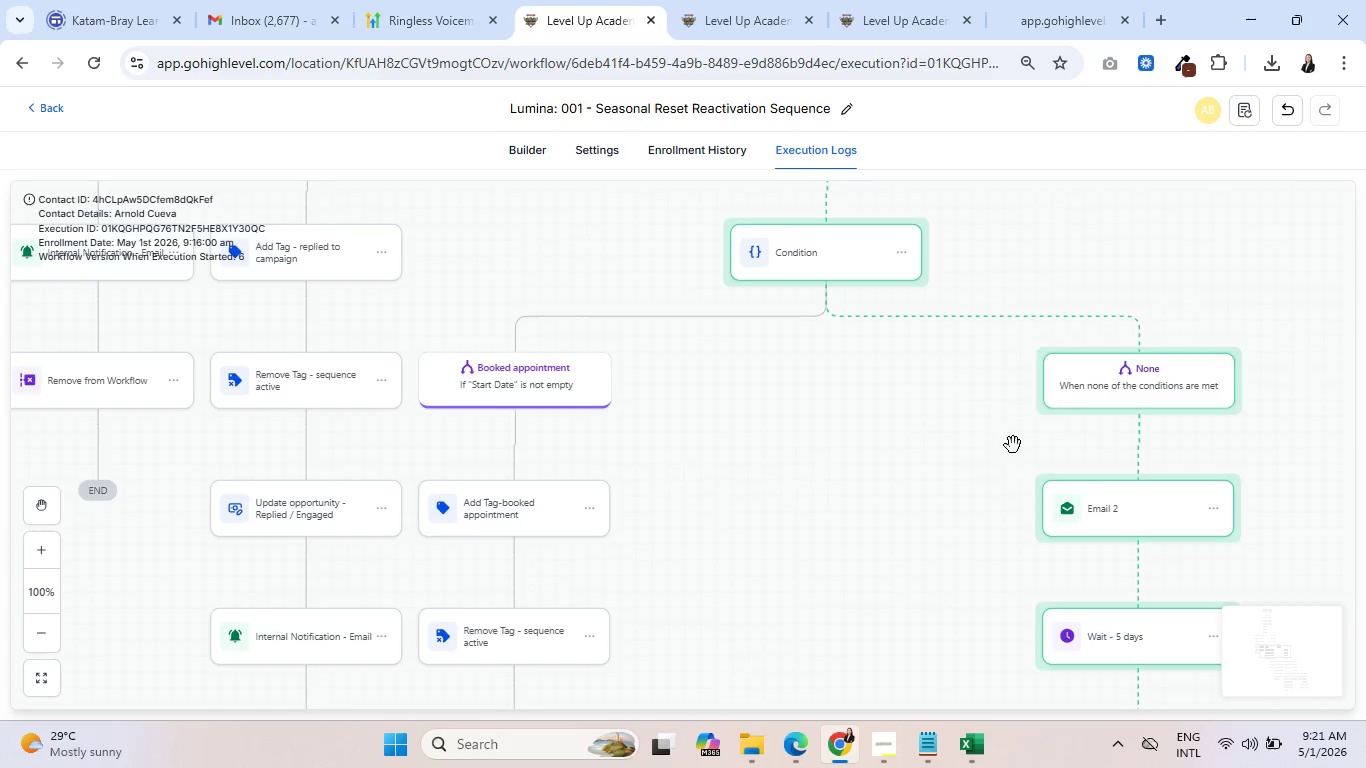 
left_click_drag(start_coordinate=[1013, 445], to_coordinate=[820, 226])
 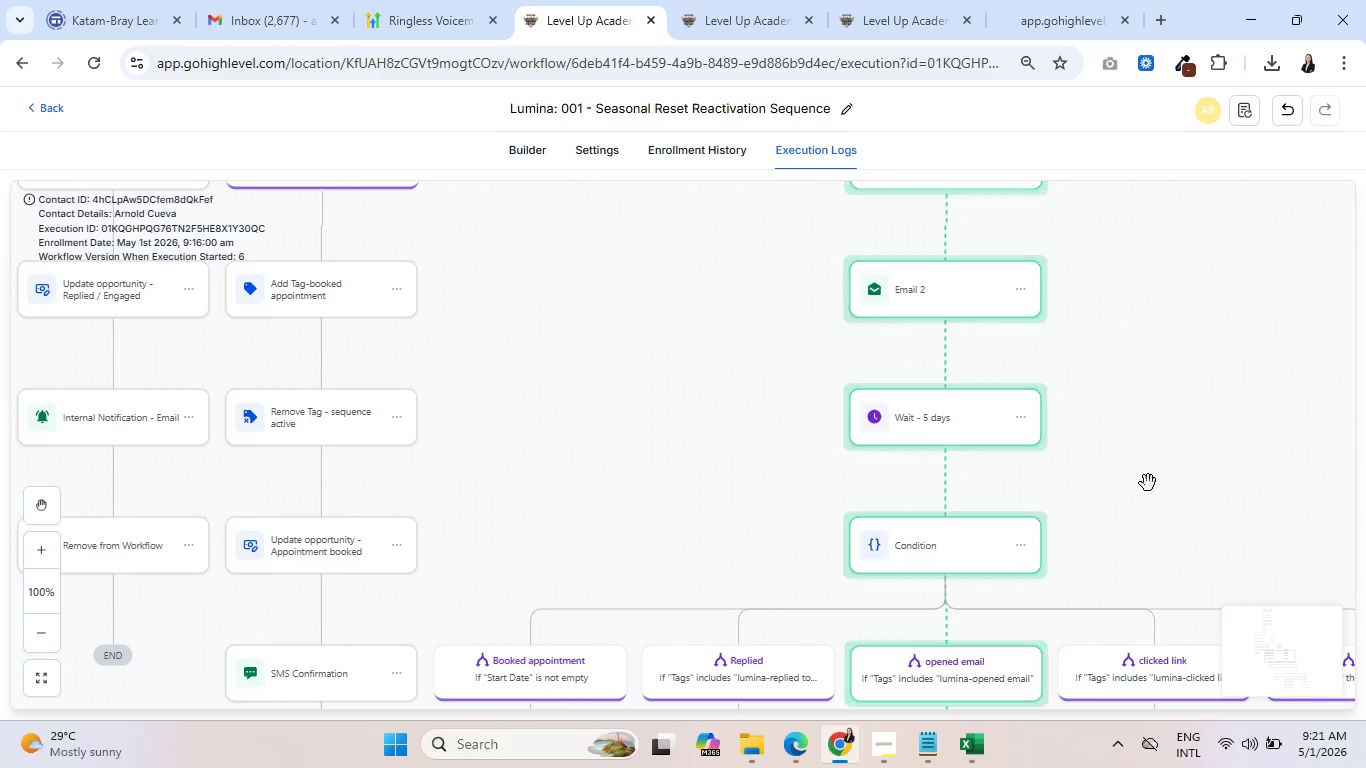 
left_click_drag(start_coordinate=[1148, 483], to_coordinate=[1016, 321])
 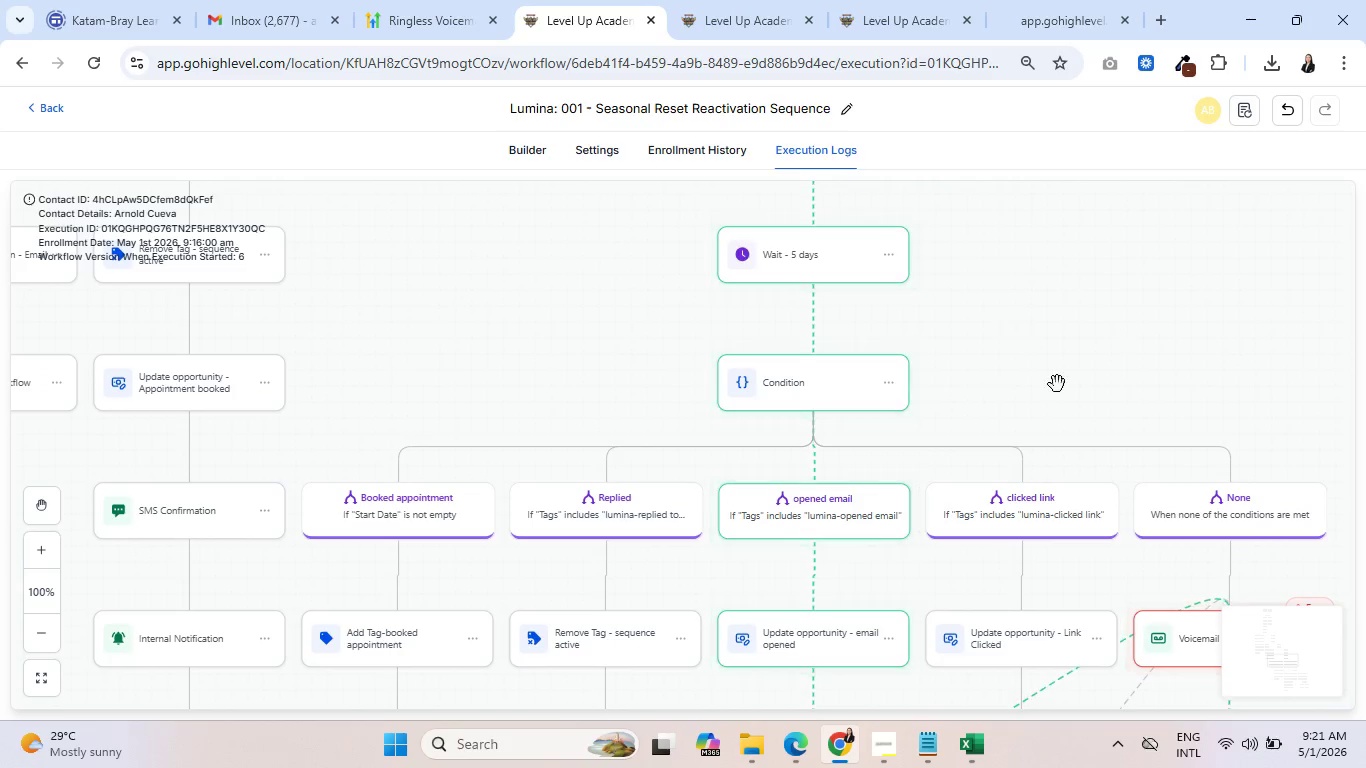 
left_click_drag(start_coordinate=[1062, 387], to_coordinate=[956, 245])
 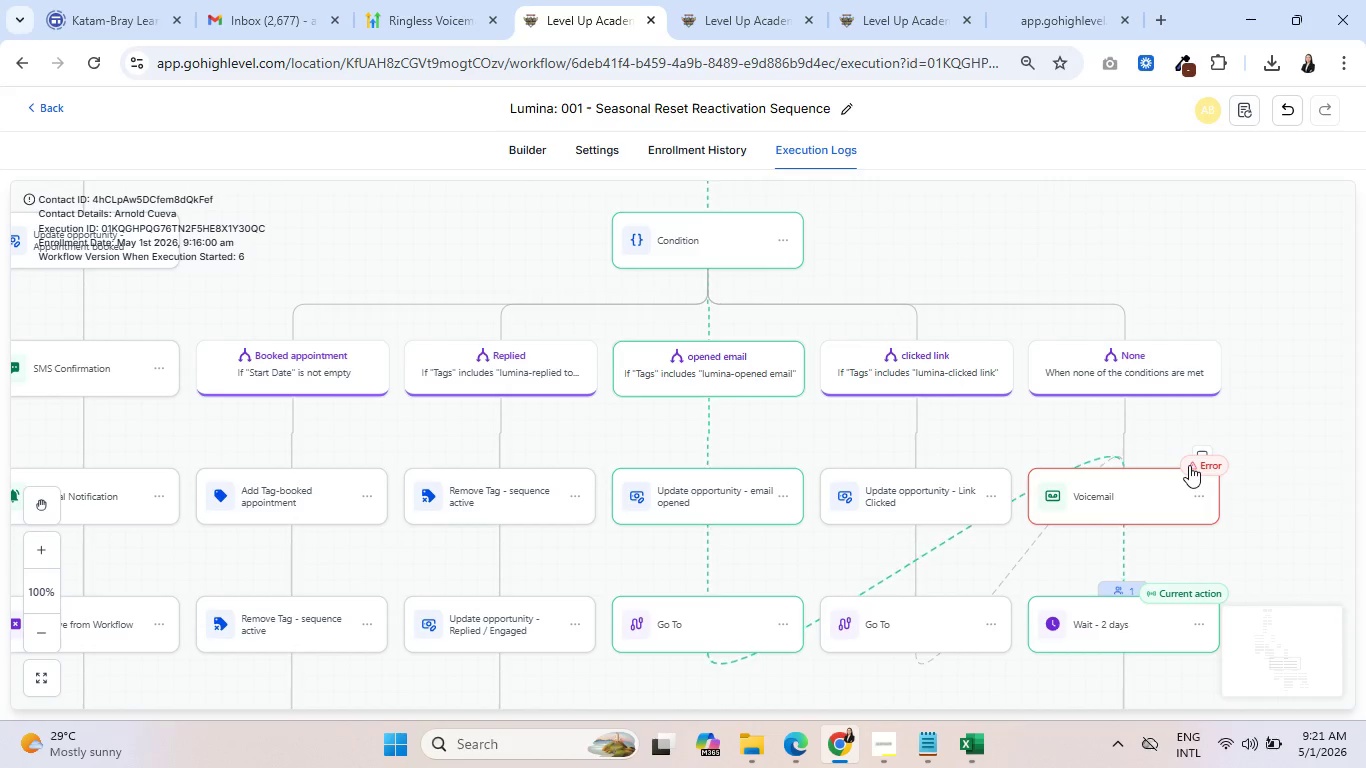 
wait(9.73)
 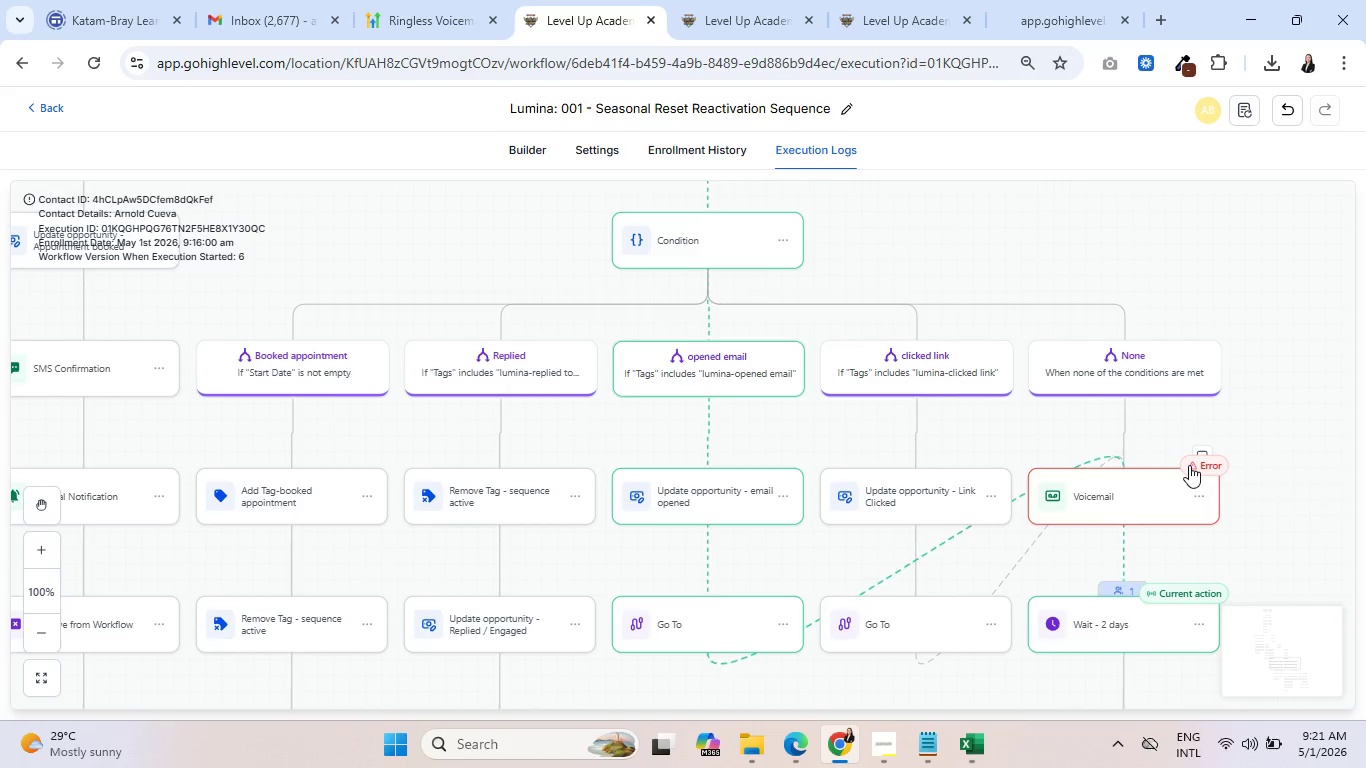 
scroll: coordinate [1136, 474], scroll_direction: down, amount: 6.0
 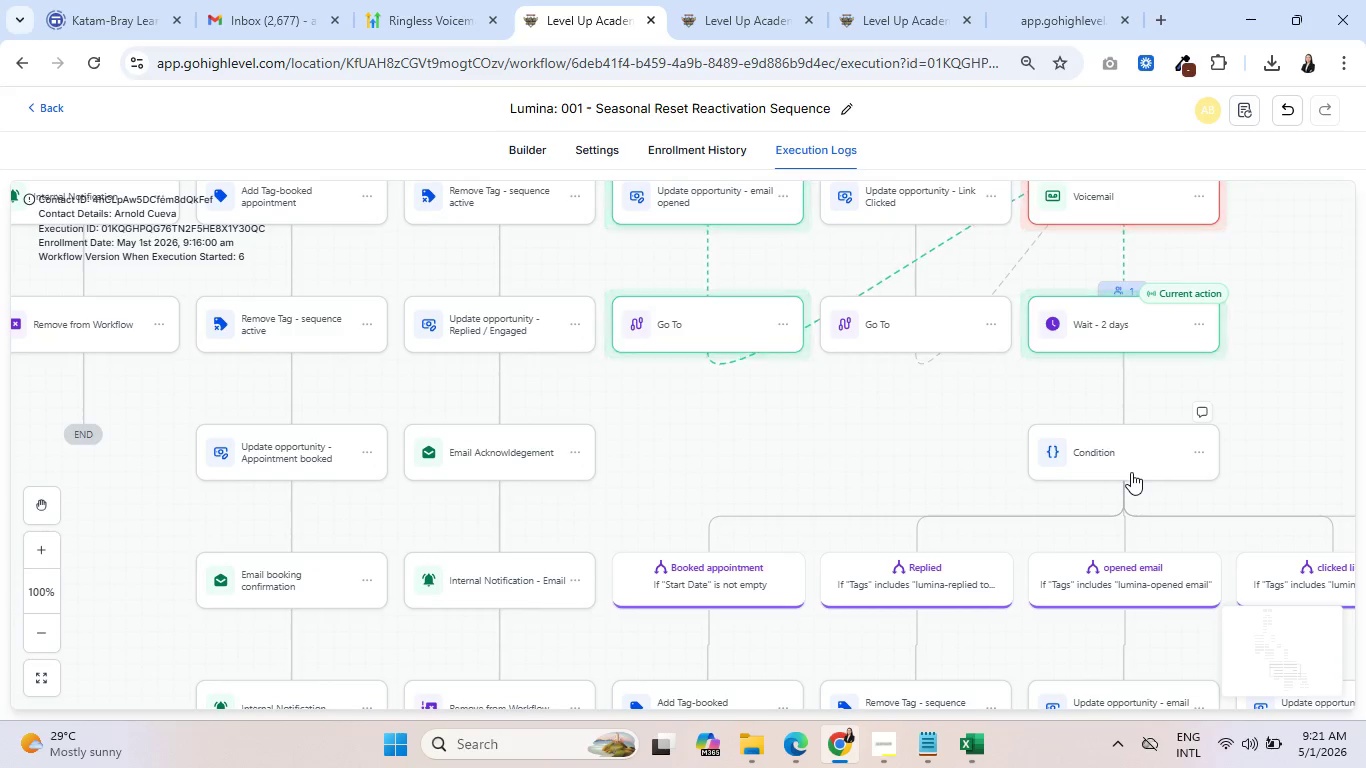 
wait(9.8)
 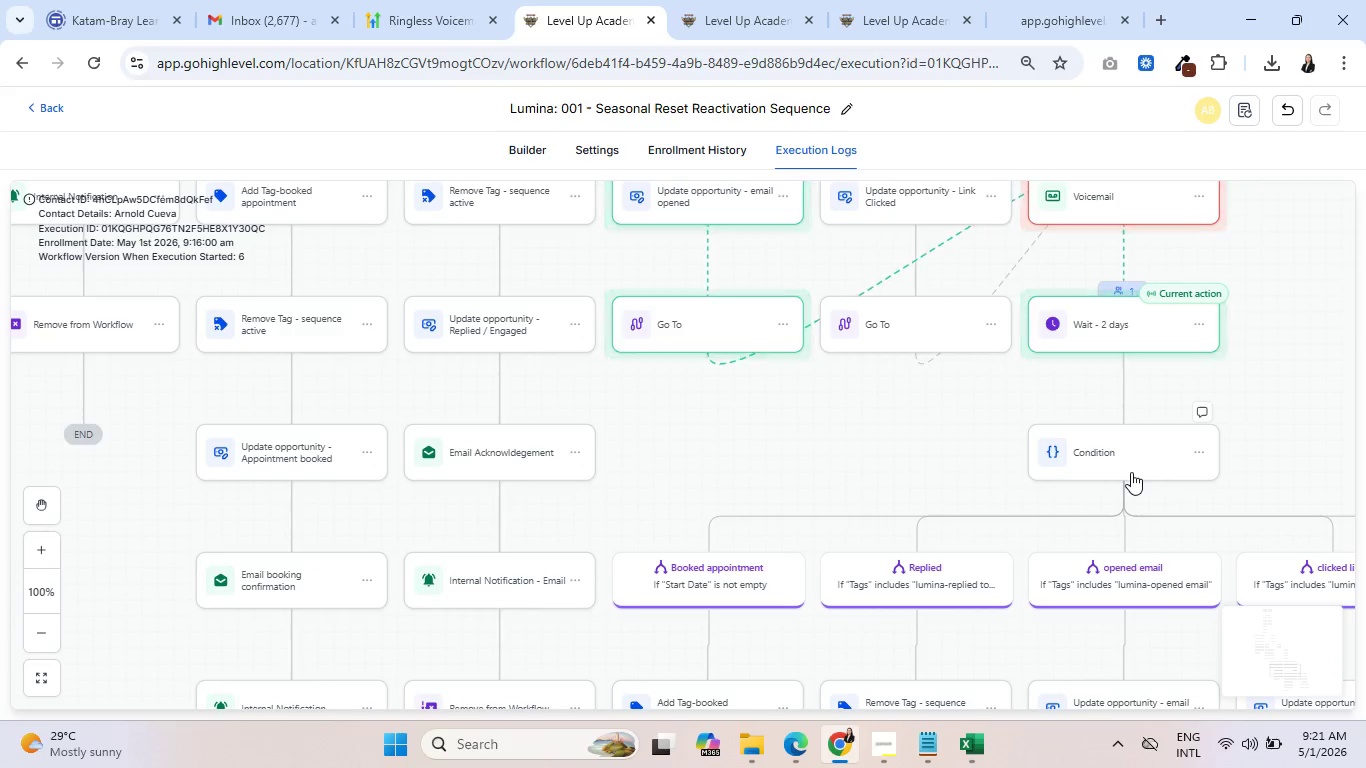 
left_click([718, 145])
 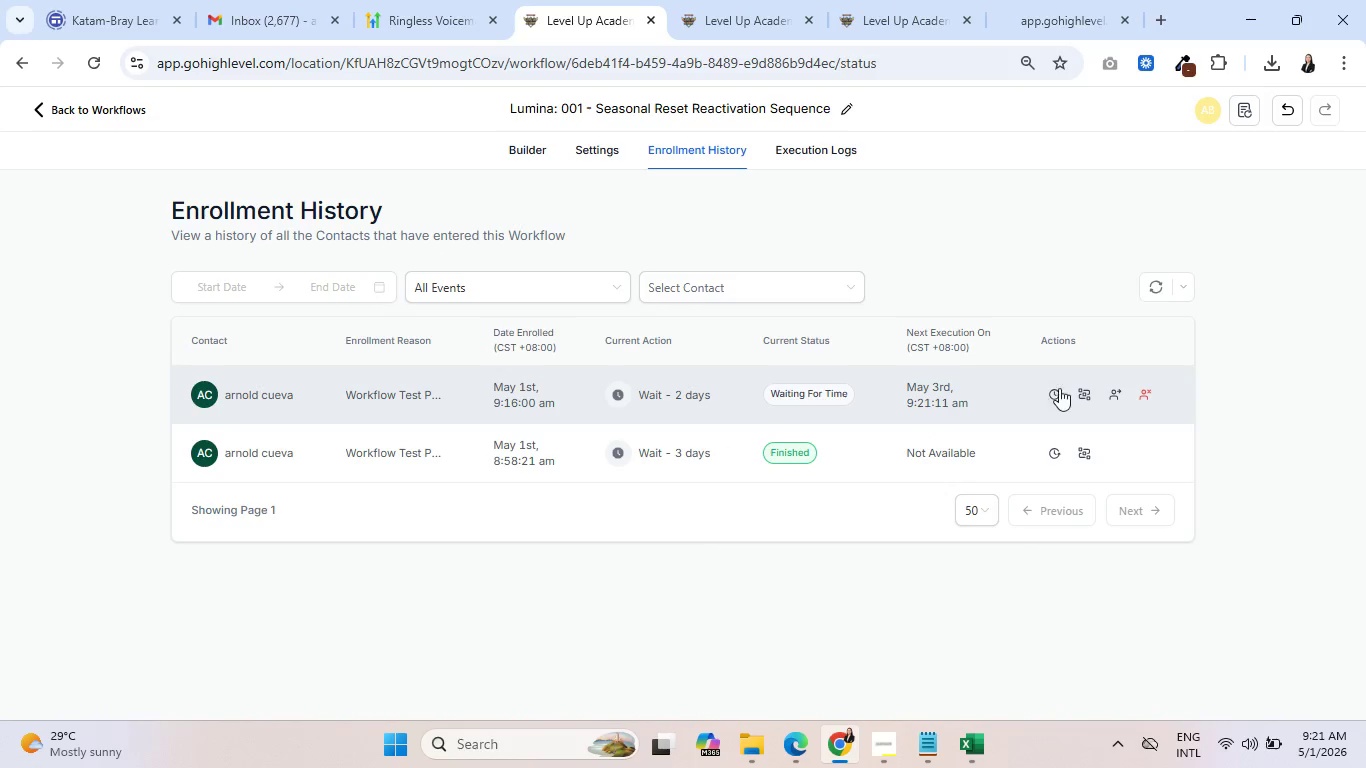 
left_click([1114, 394])
 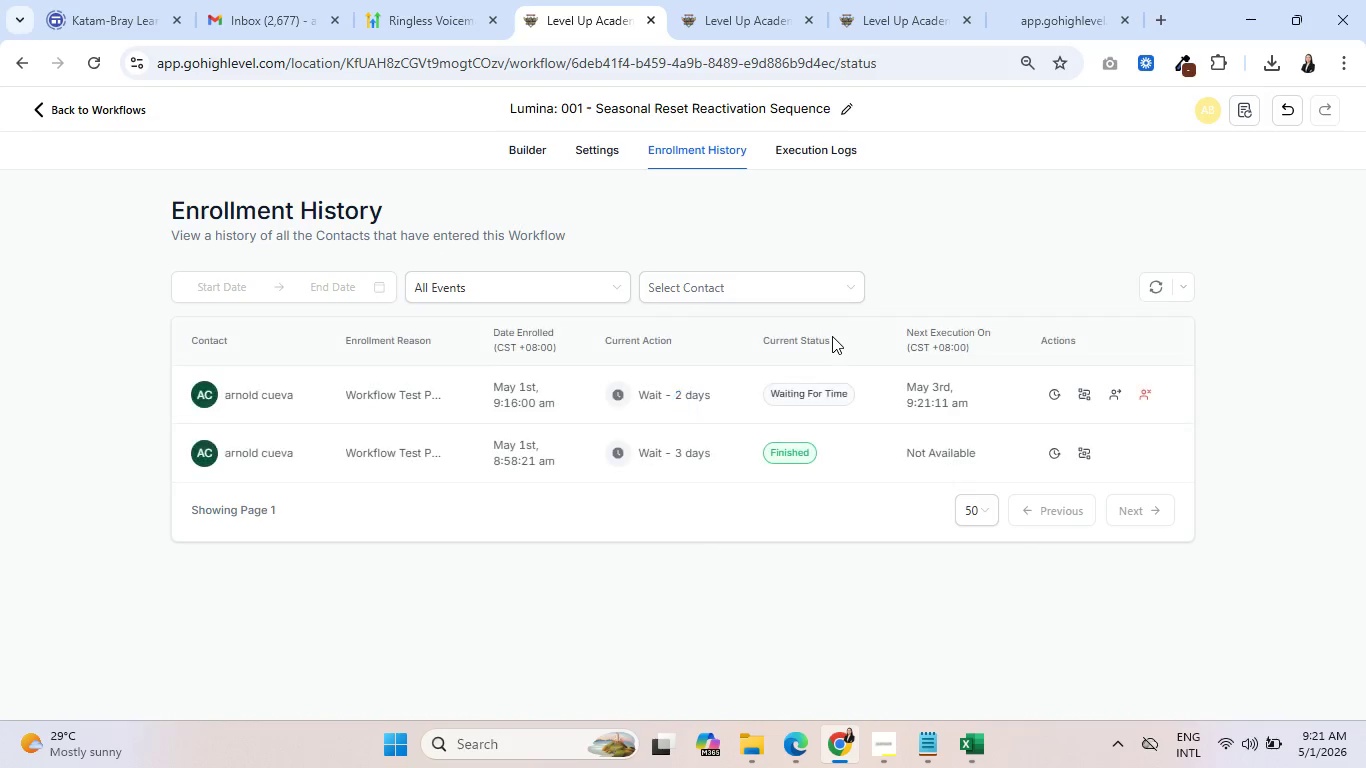 
left_click([820, 144])
 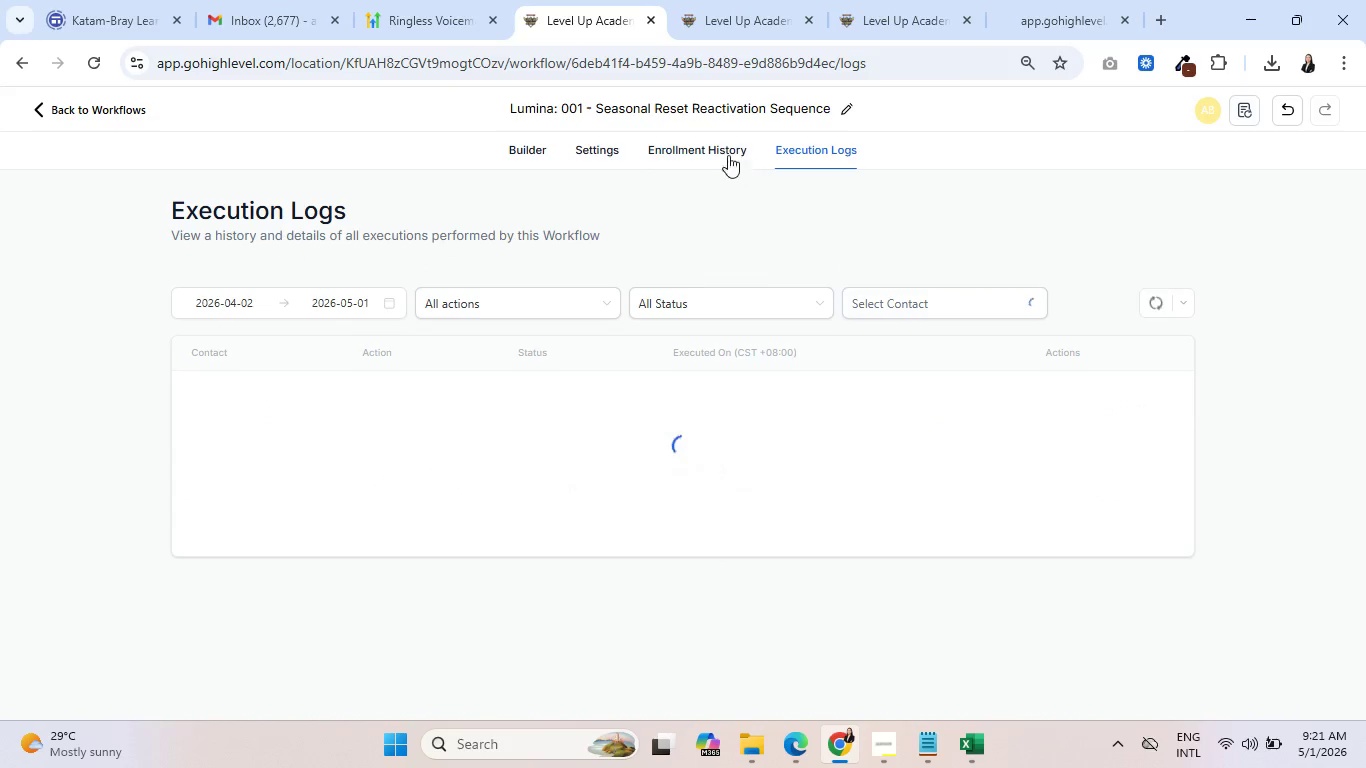 
left_click([722, 152])
 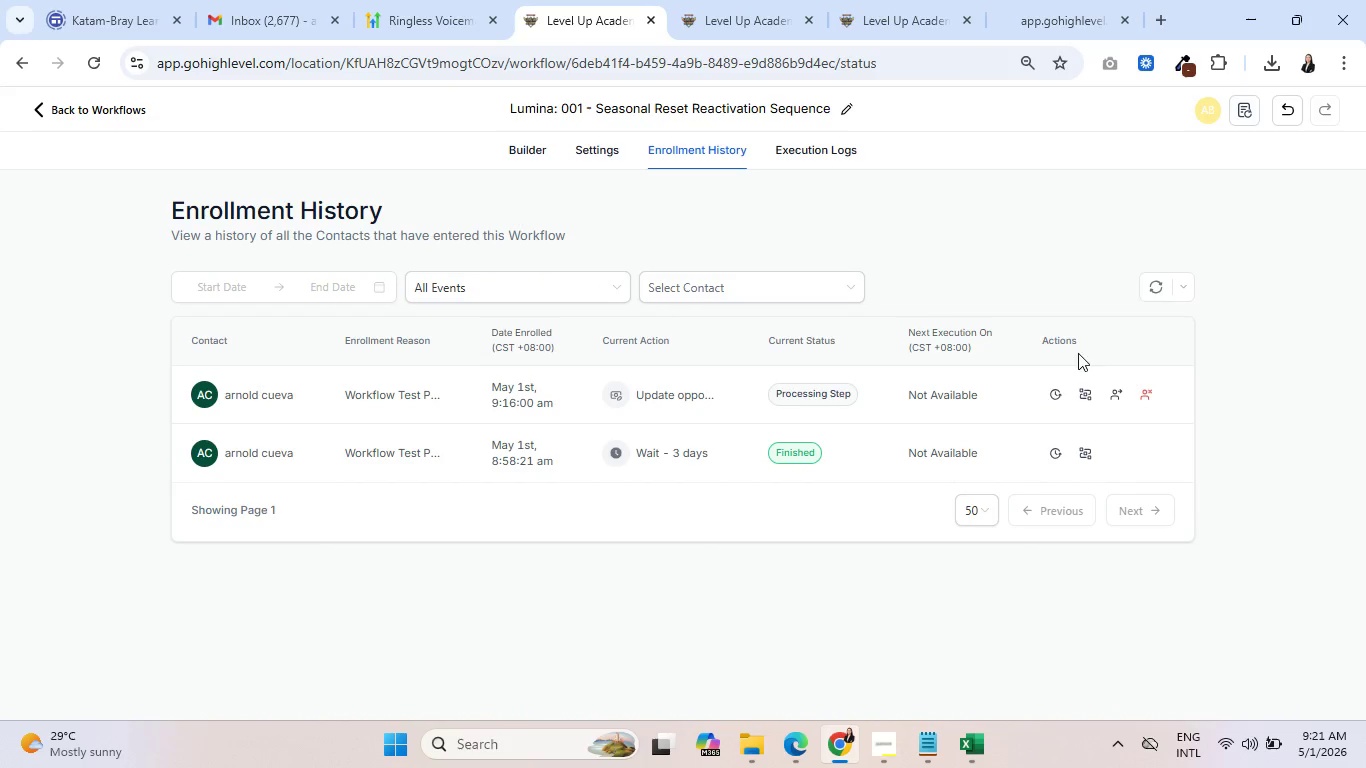 
left_click([1084, 397])
 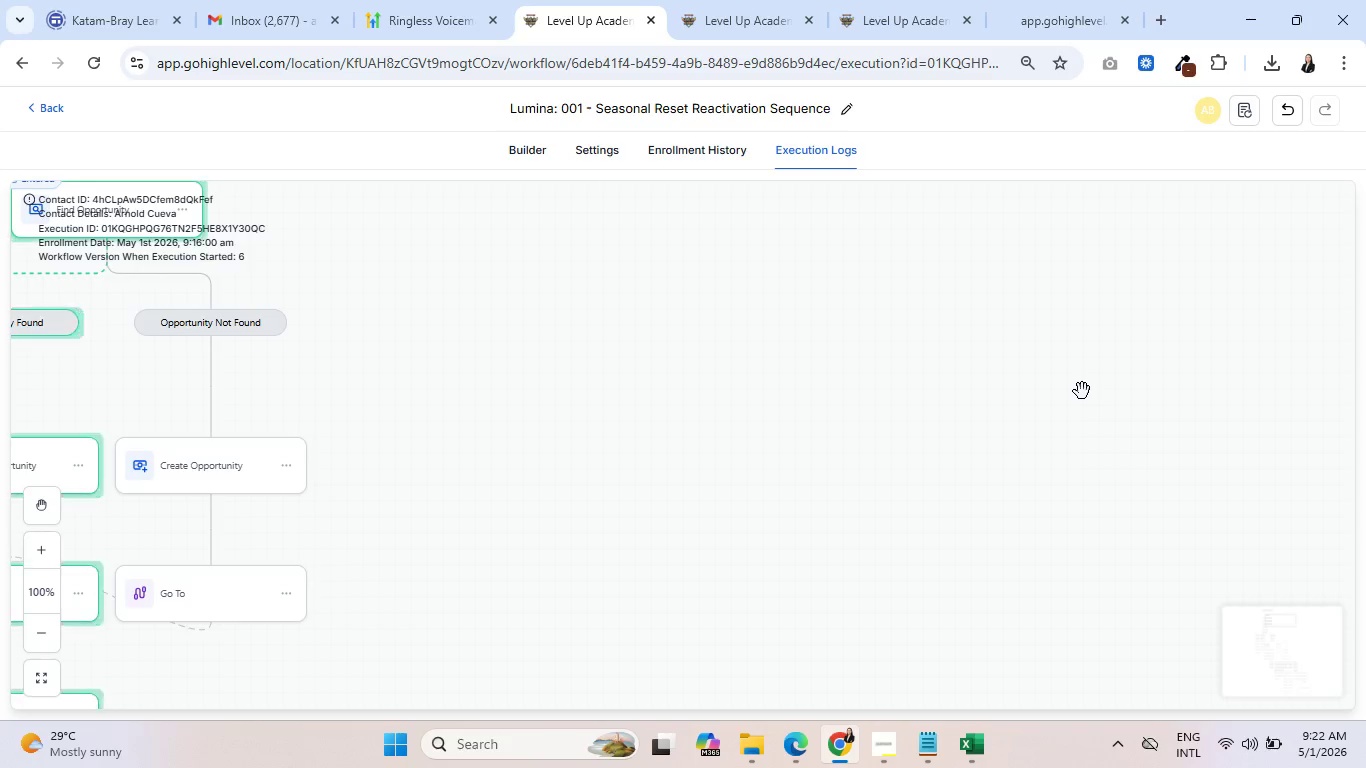 
scroll: coordinate [1054, 396], scroll_direction: down, amount: 26.0
 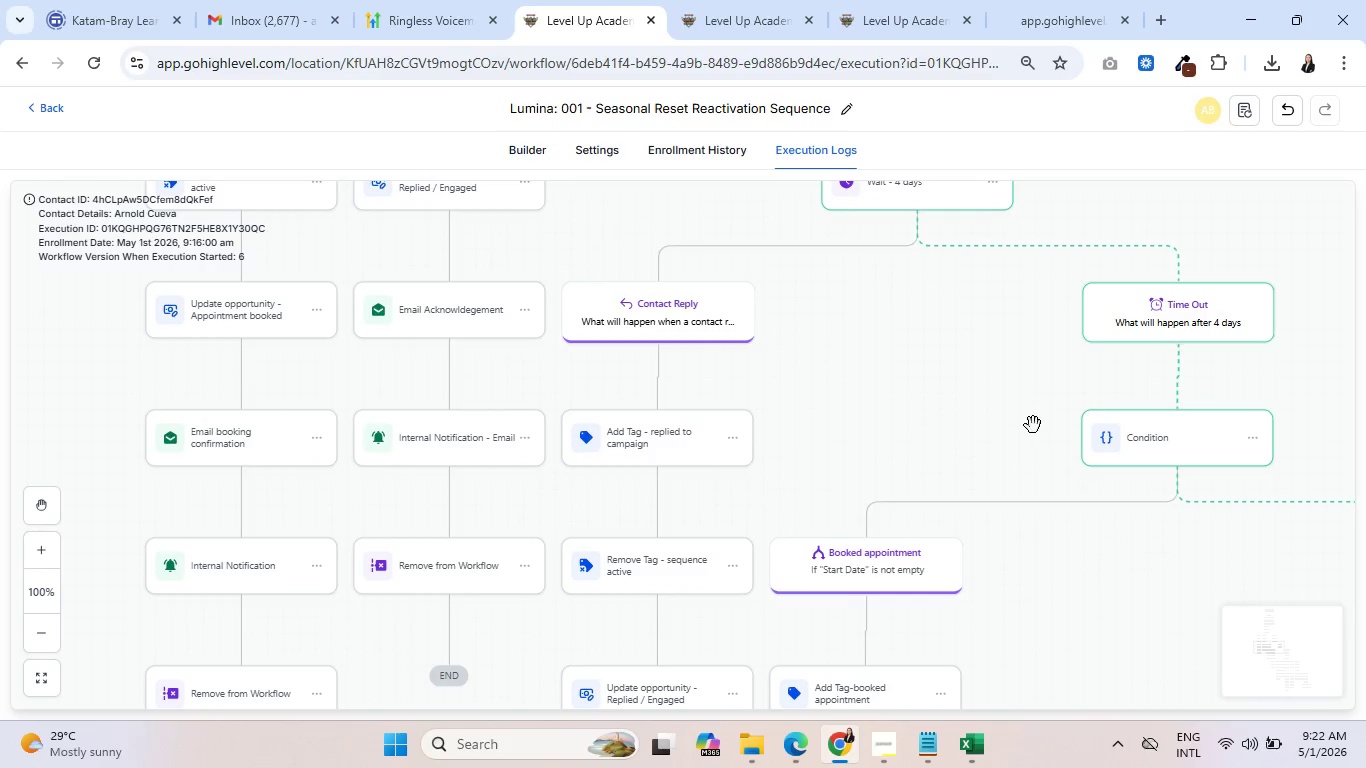 
left_click_drag(start_coordinate=[1031, 425], to_coordinate=[761, 303])
 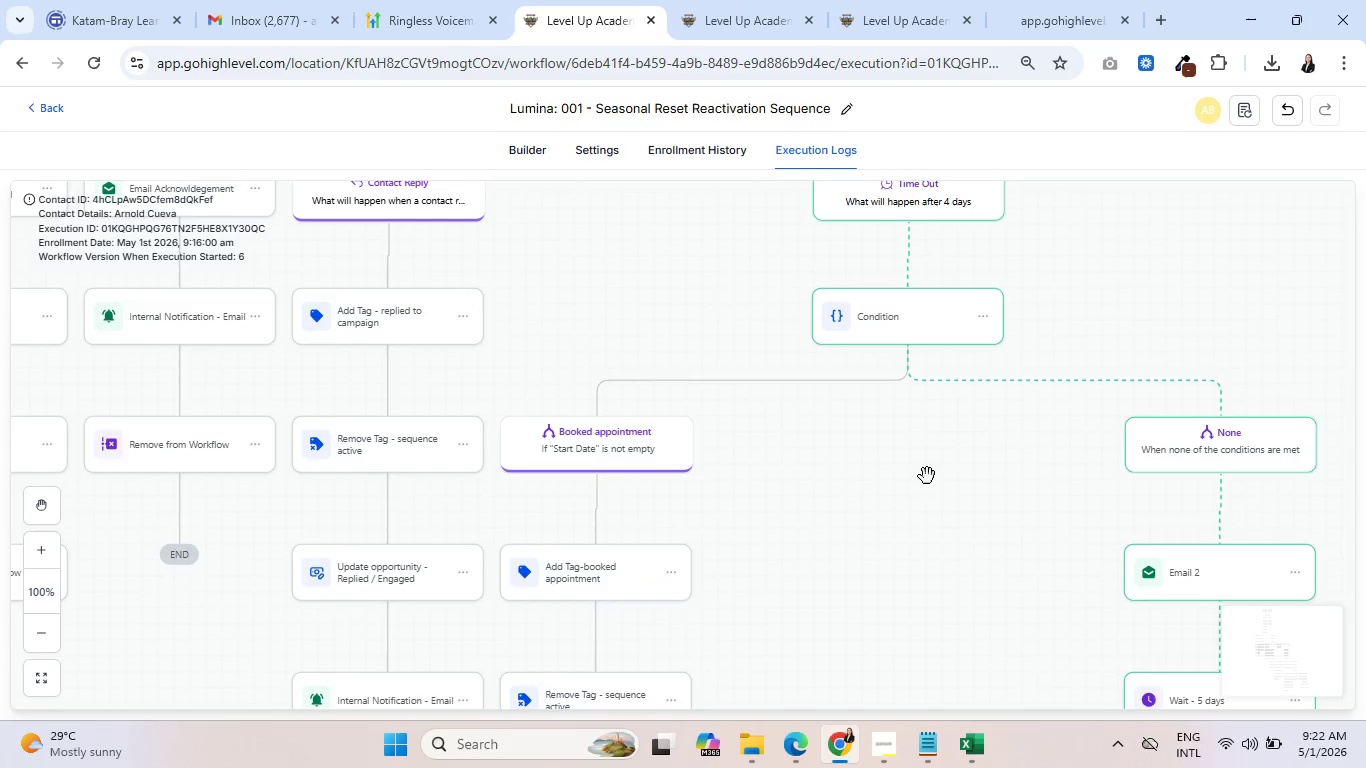 
left_click_drag(start_coordinate=[927, 476], to_coordinate=[704, 334])
 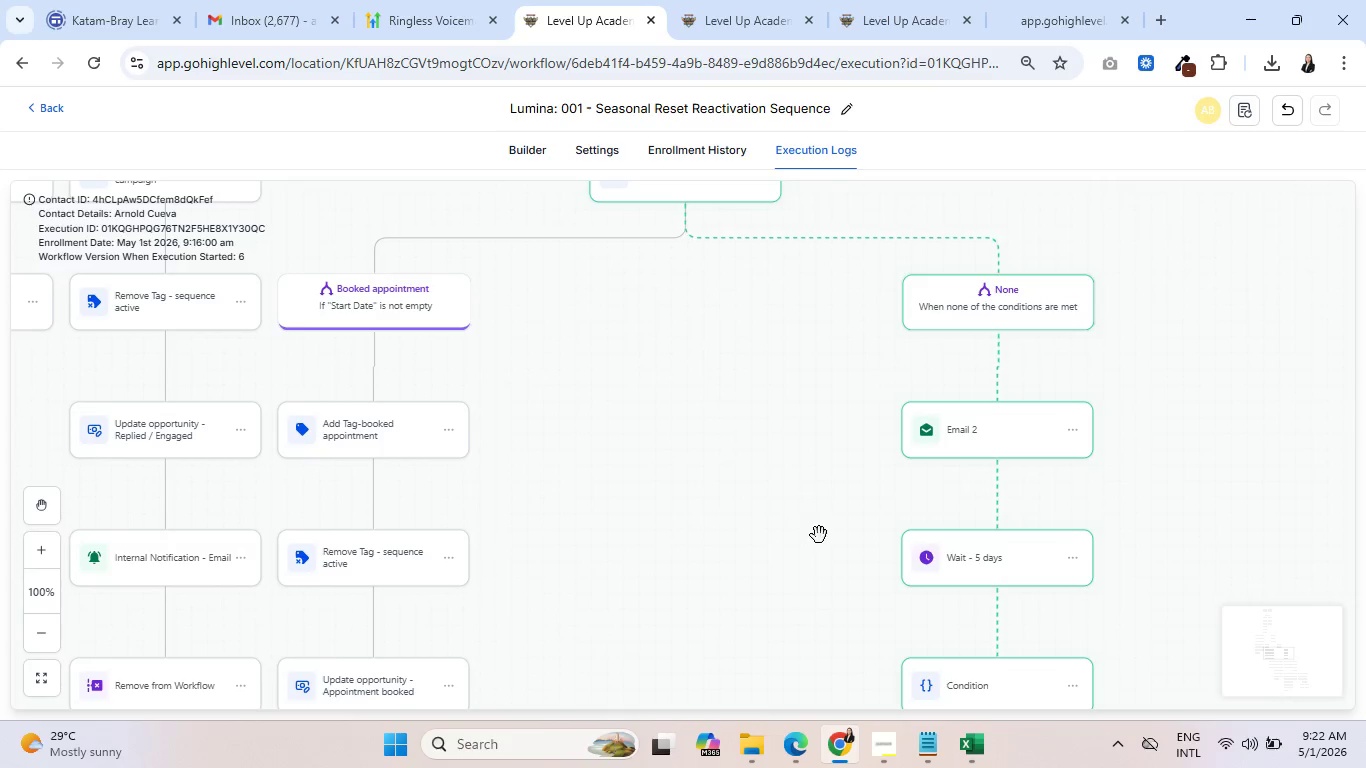 
left_click_drag(start_coordinate=[819, 535], to_coordinate=[711, 258])
 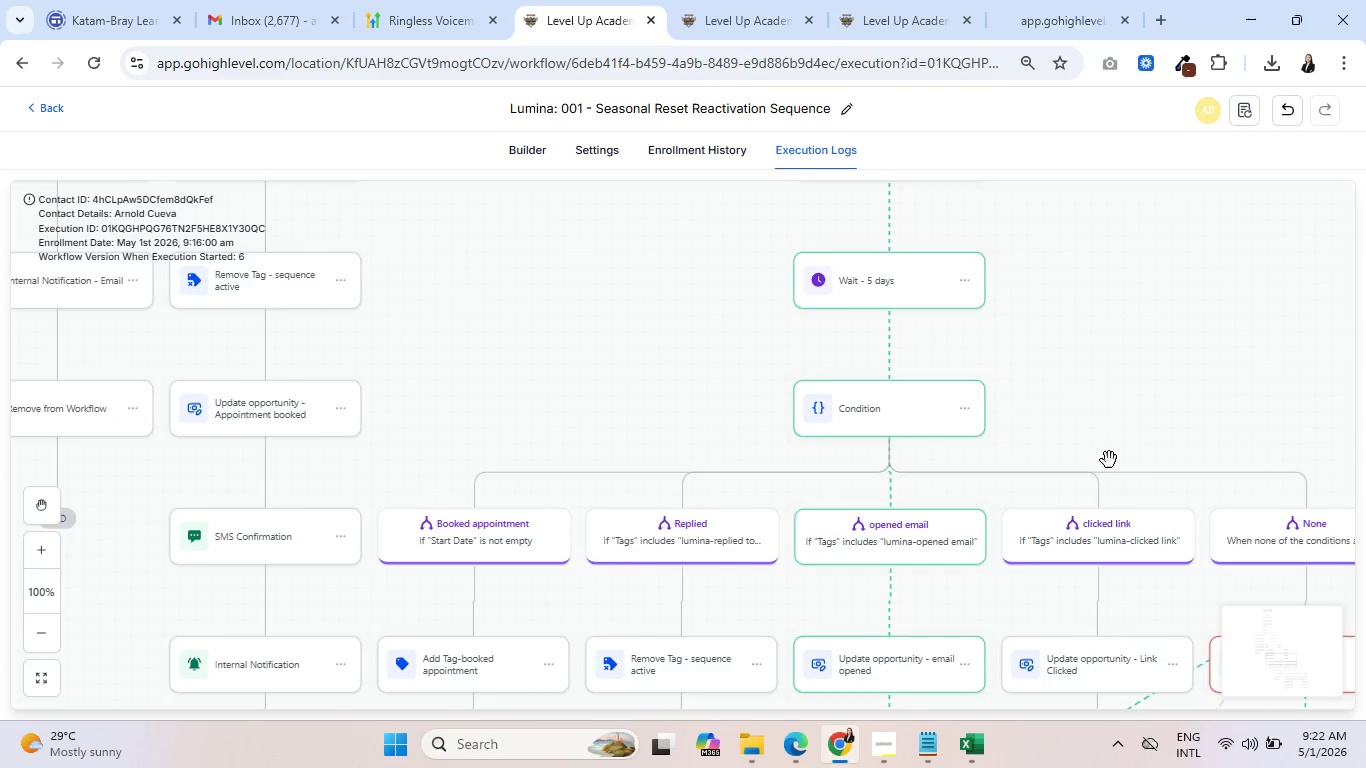 
left_click_drag(start_coordinate=[1106, 453], to_coordinate=[848, 240])
 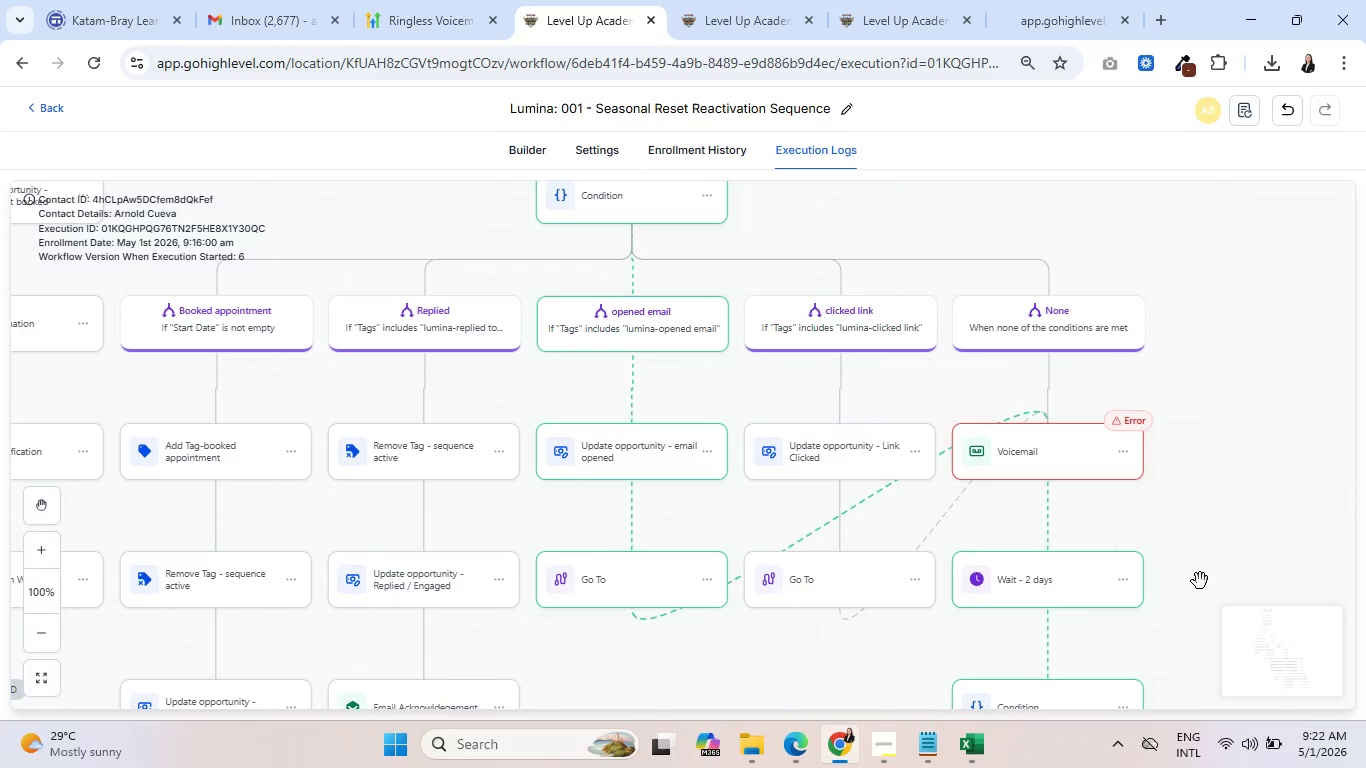 
left_click_drag(start_coordinate=[1202, 582], to_coordinate=[1049, 325])
 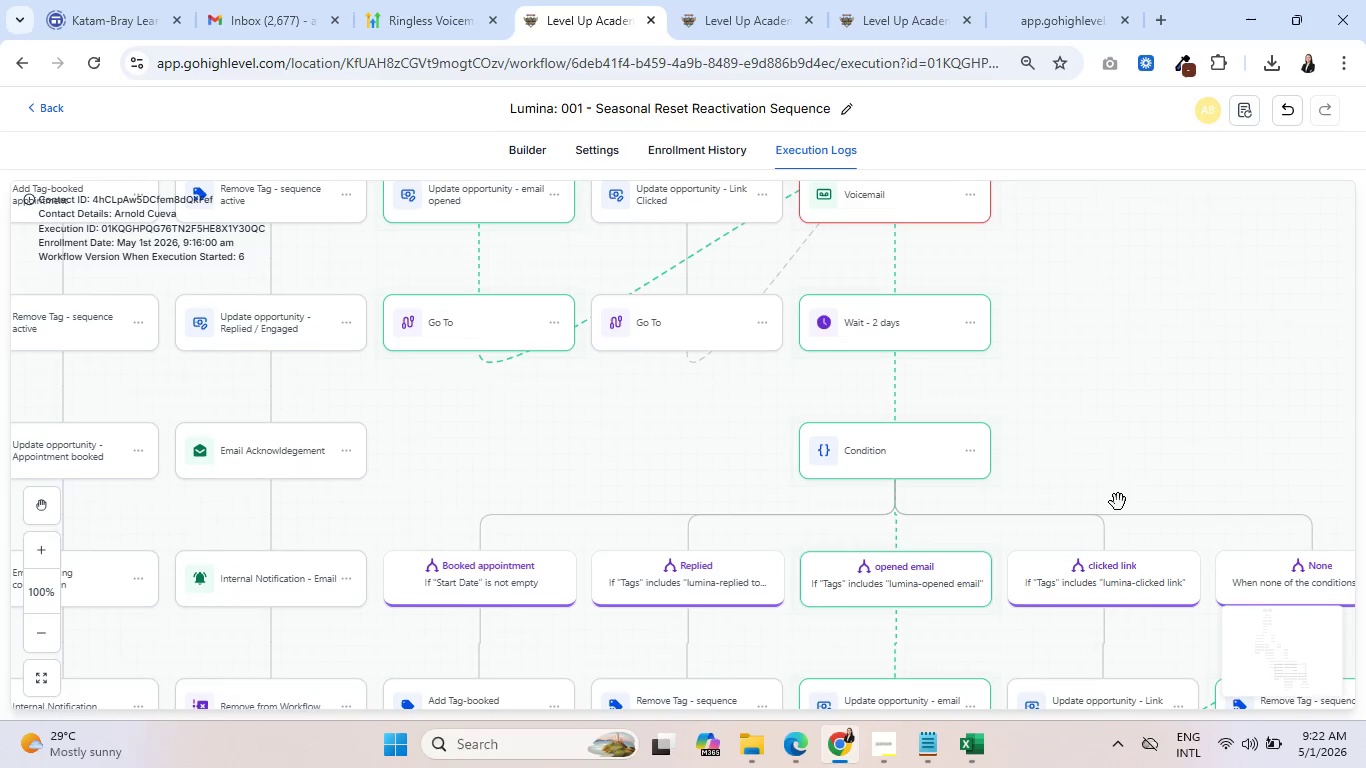 
left_click_drag(start_coordinate=[1118, 503], to_coordinate=[1065, 317])
 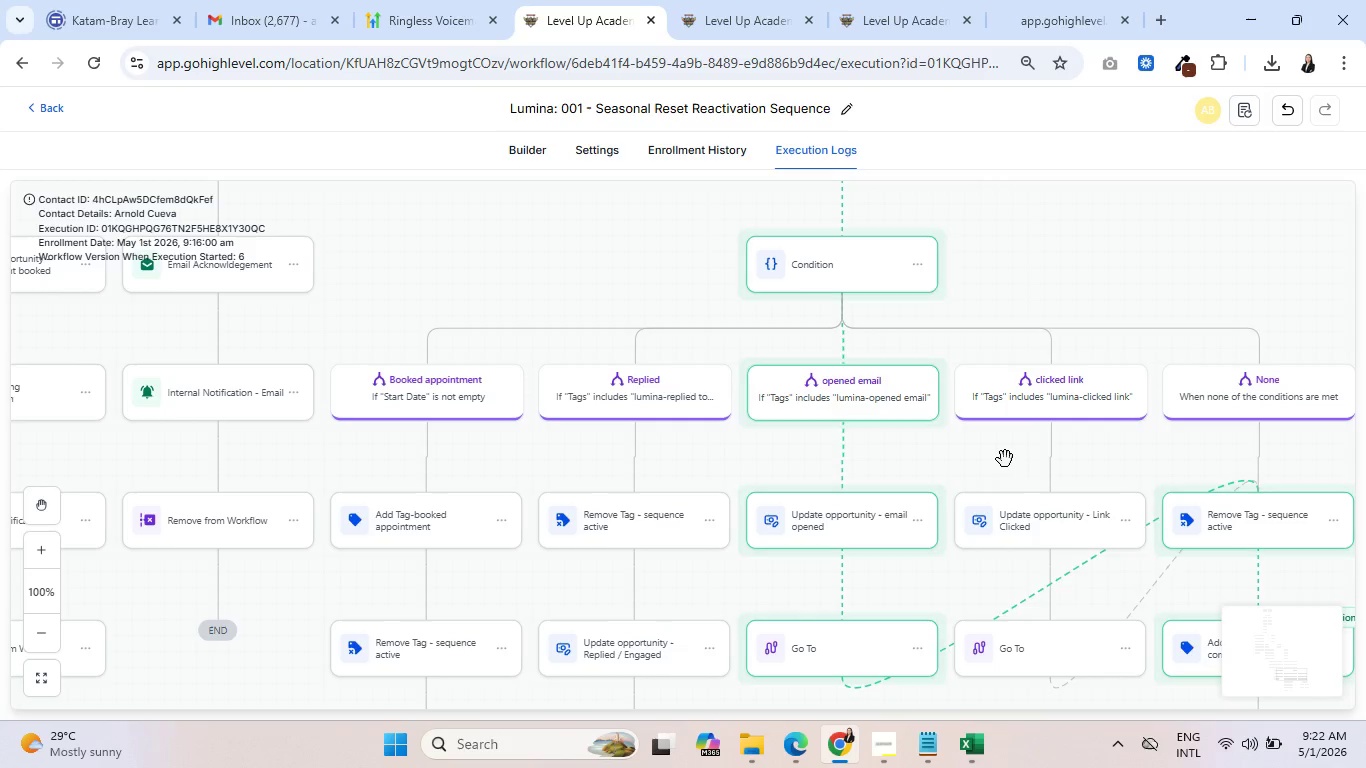 
wait(12.25)
 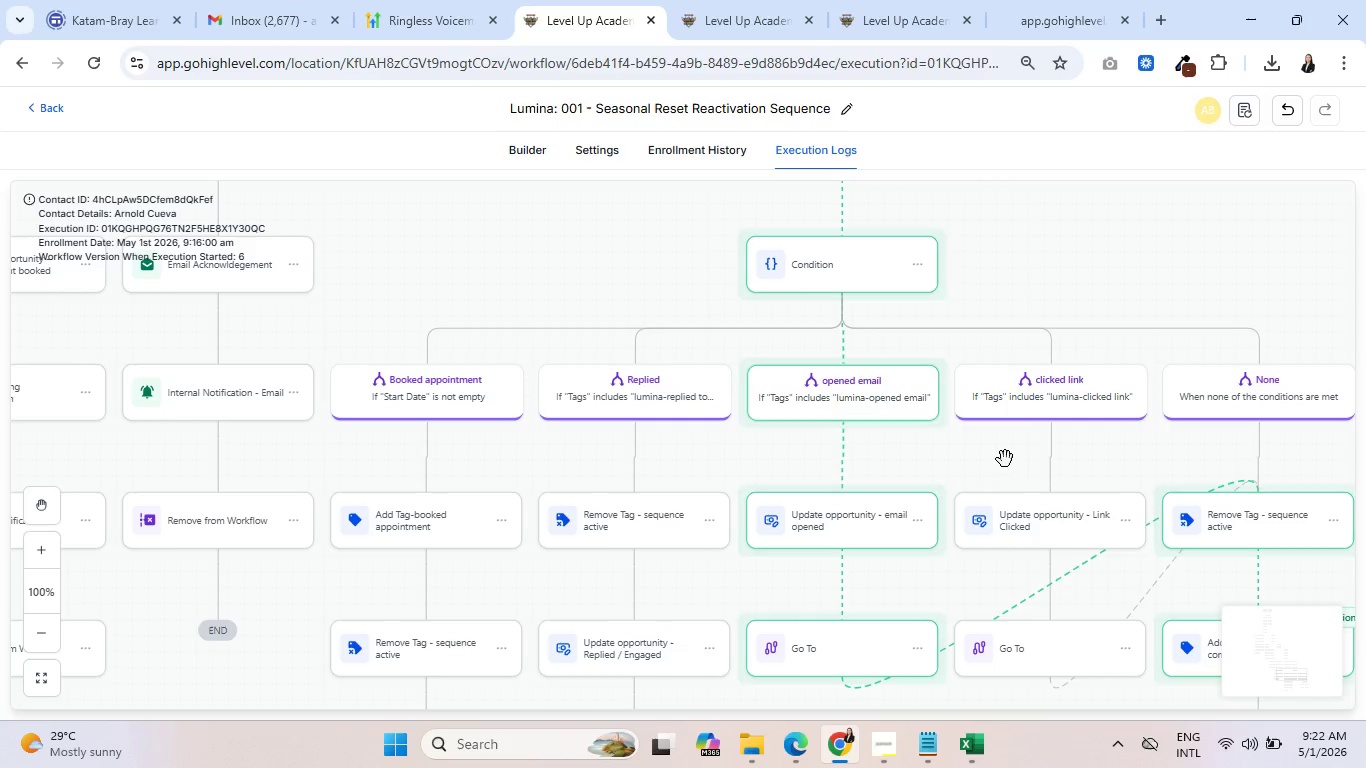 
left_click_drag(start_coordinate=[1161, 331], to_coordinate=[1004, 221])
 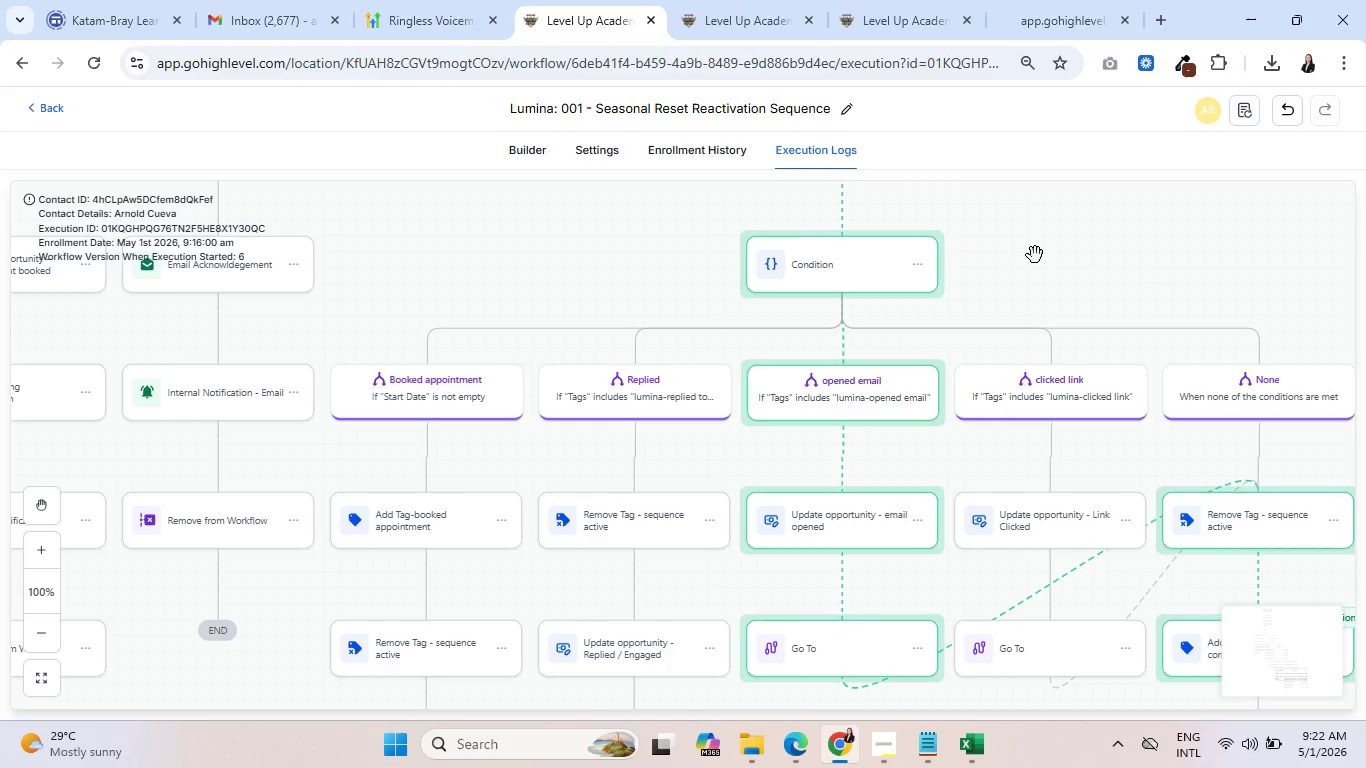 
left_click_drag(start_coordinate=[1035, 255], to_coordinate=[861, 215])
 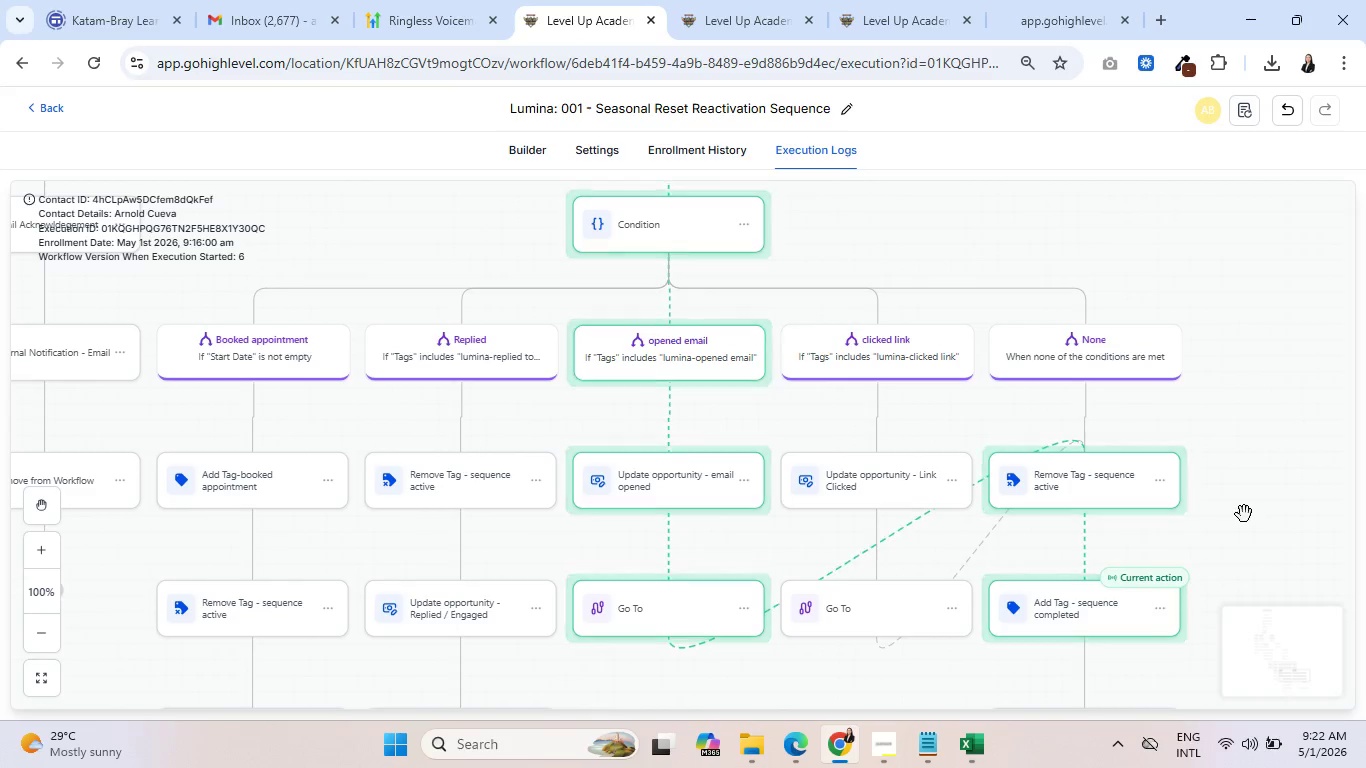 
left_click_drag(start_coordinate=[1244, 511], to_coordinate=[1157, 290])
 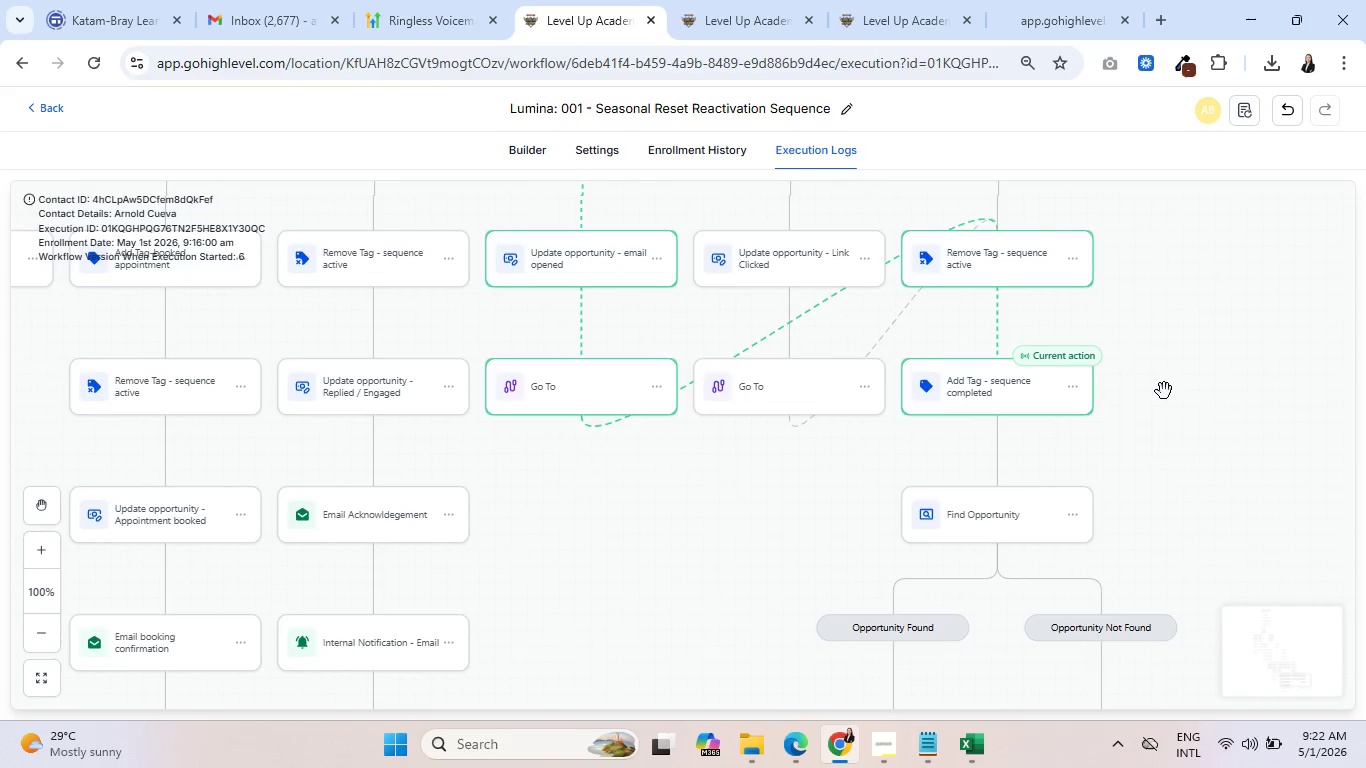 
left_click_drag(start_coordinate=[1183, 520], to_coordinate=[1145, 301])
 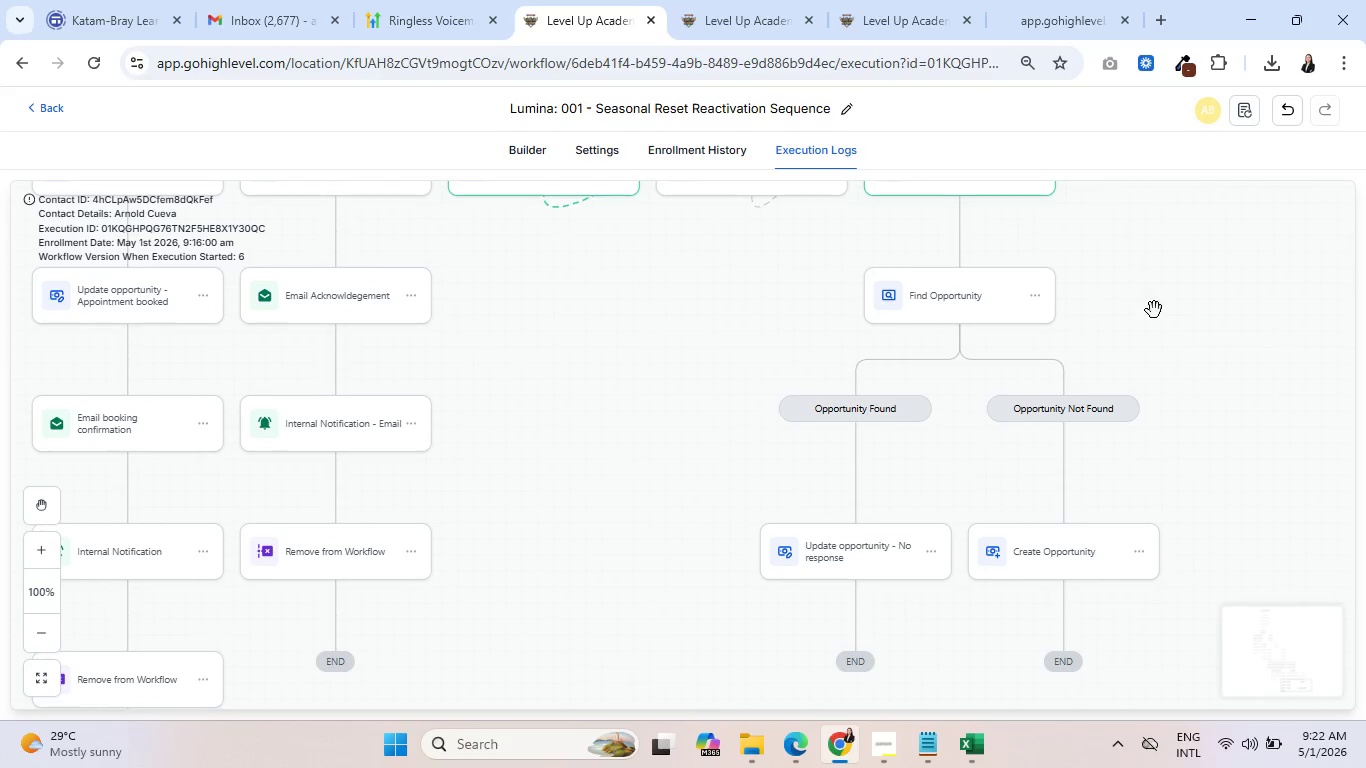 
left_click_drag(start_coordinate=[1155, 310], to_coordinate=[1145, 463])
 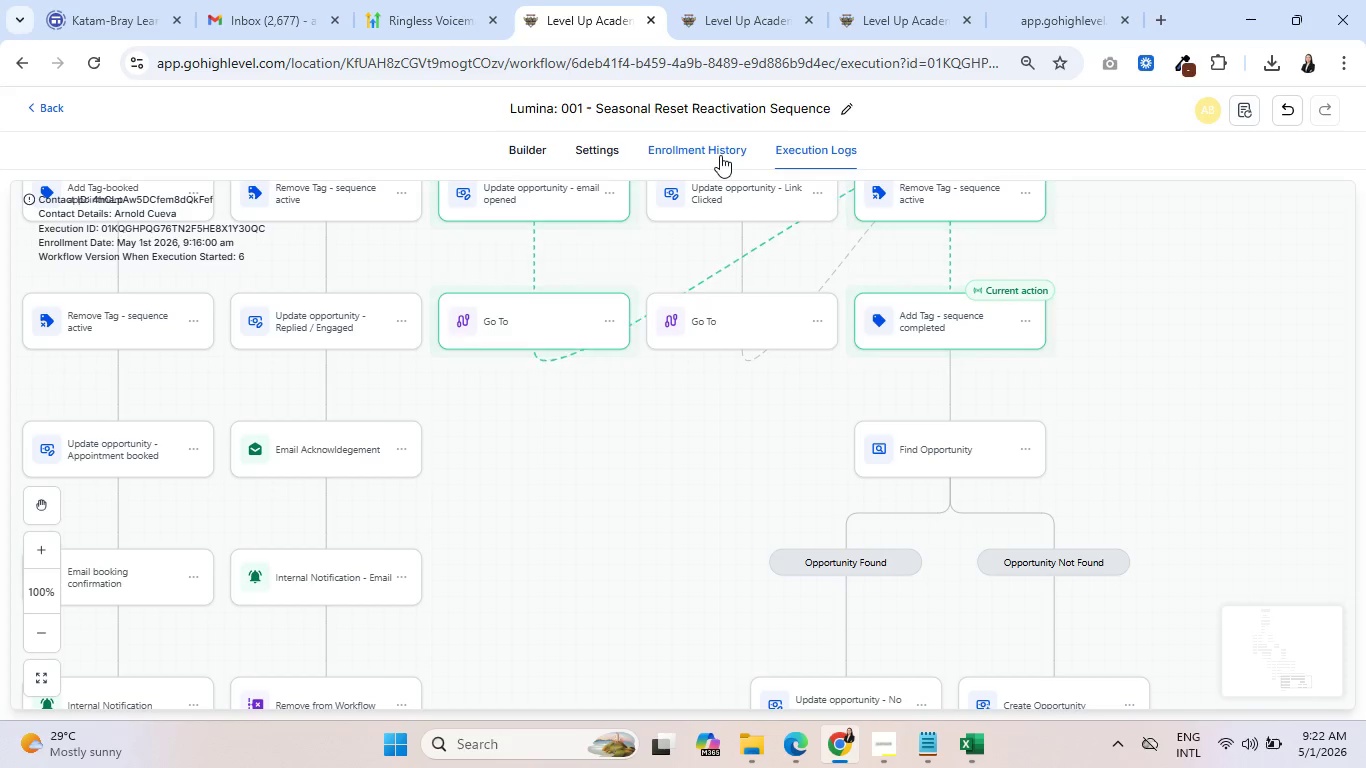 
left_click([716, 146])
 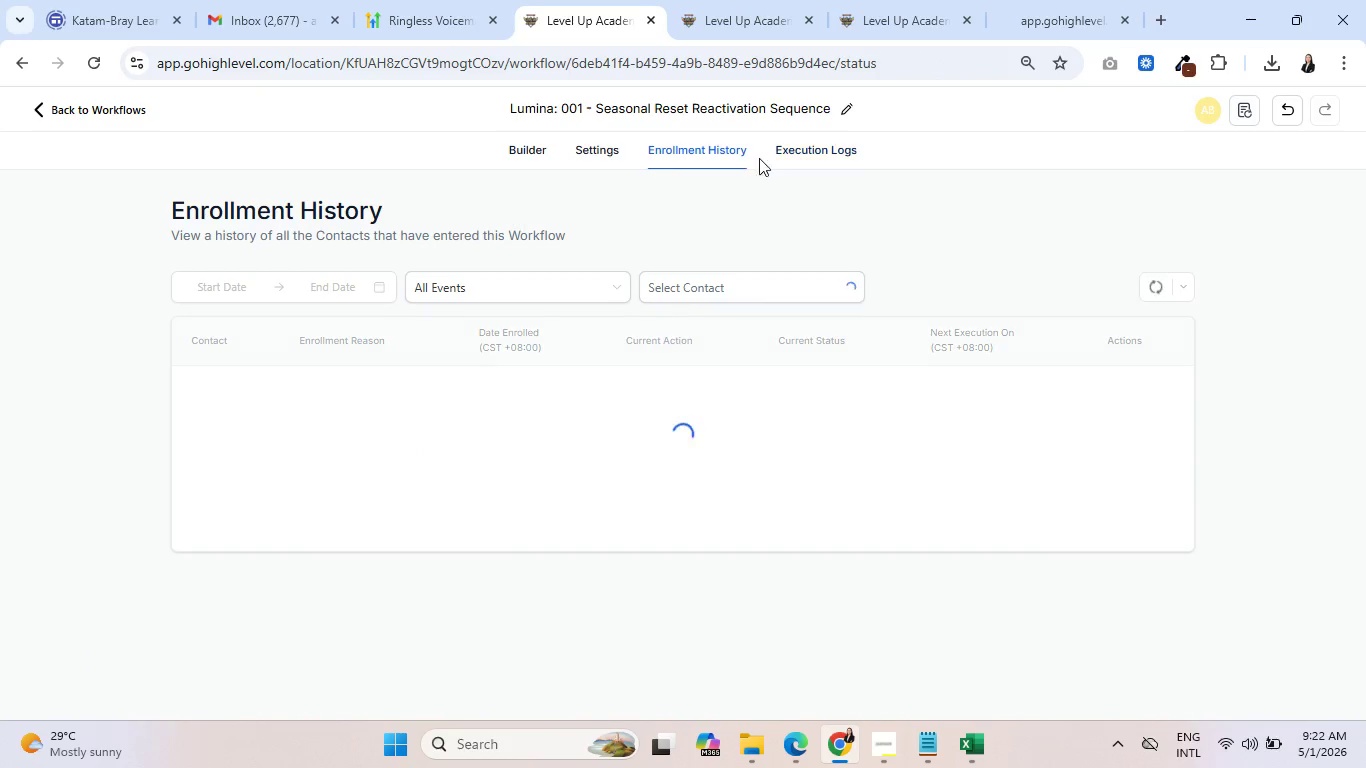 
left_click([781, 154])
 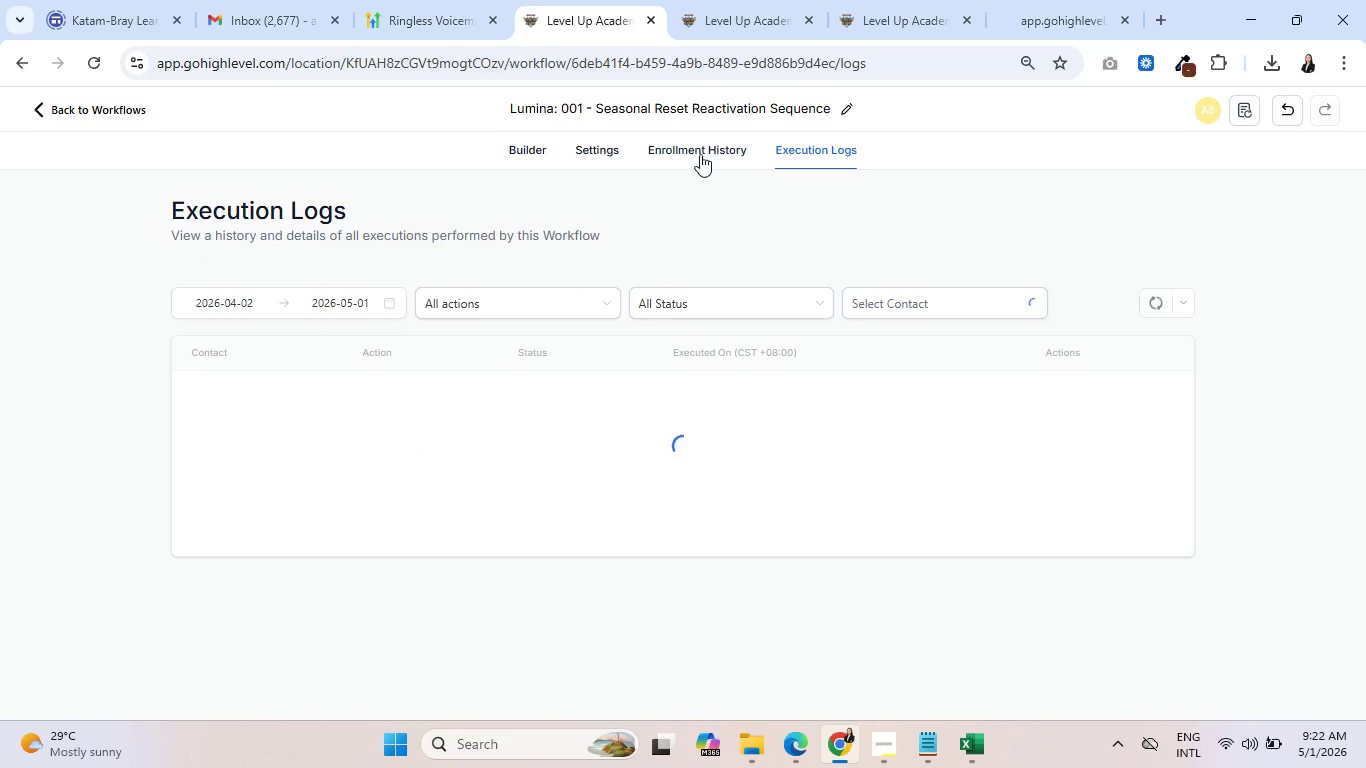 
left_click([696, 154])
 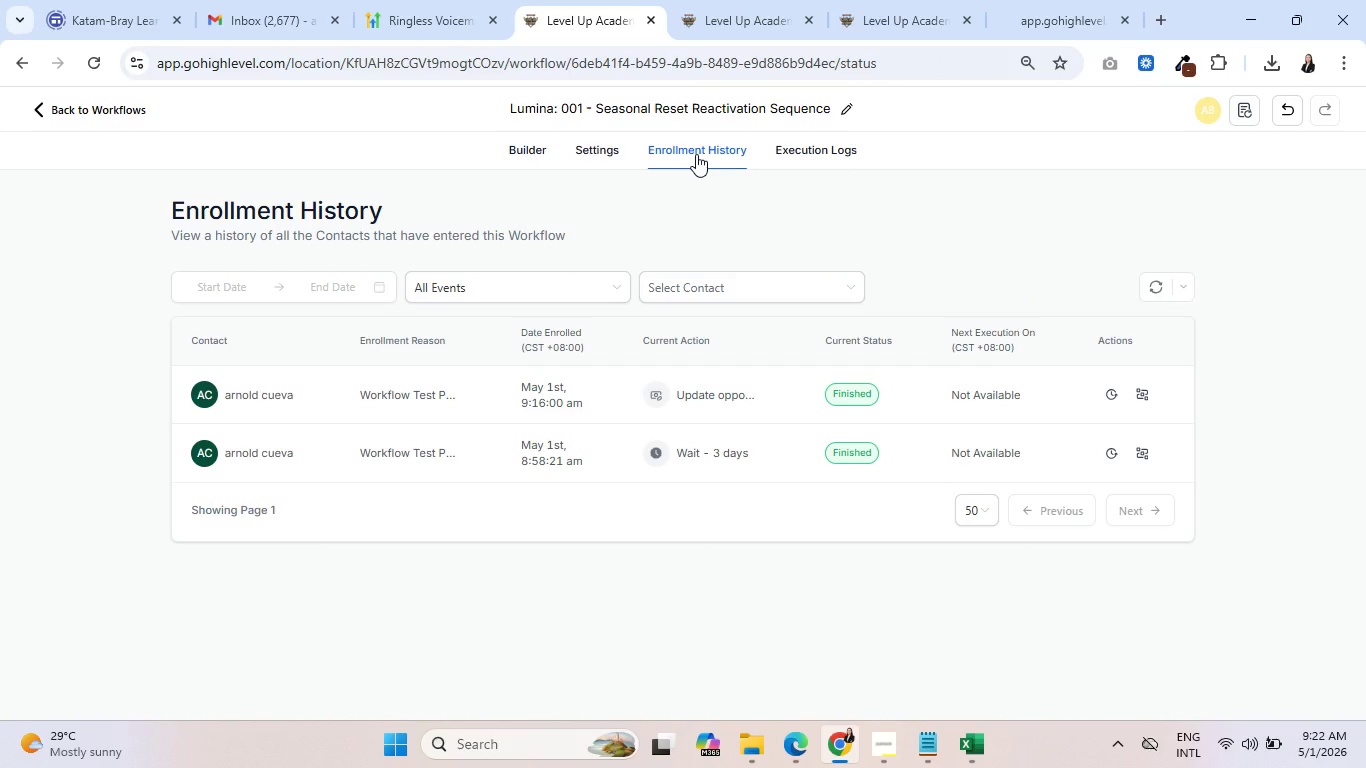 
left_click([1146, 391])
 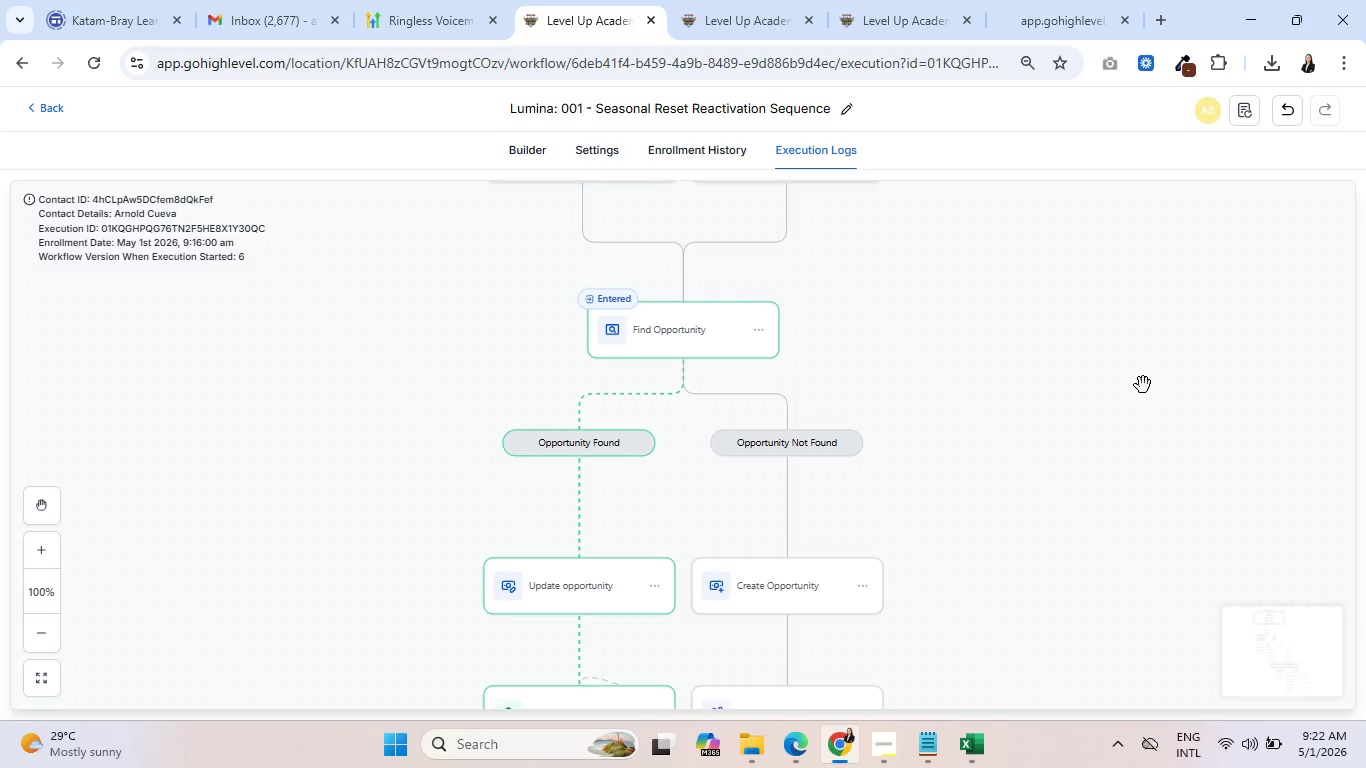 
left_click_drag(start_coordinate=[985, 573], to_coordinate=[948, 340])
 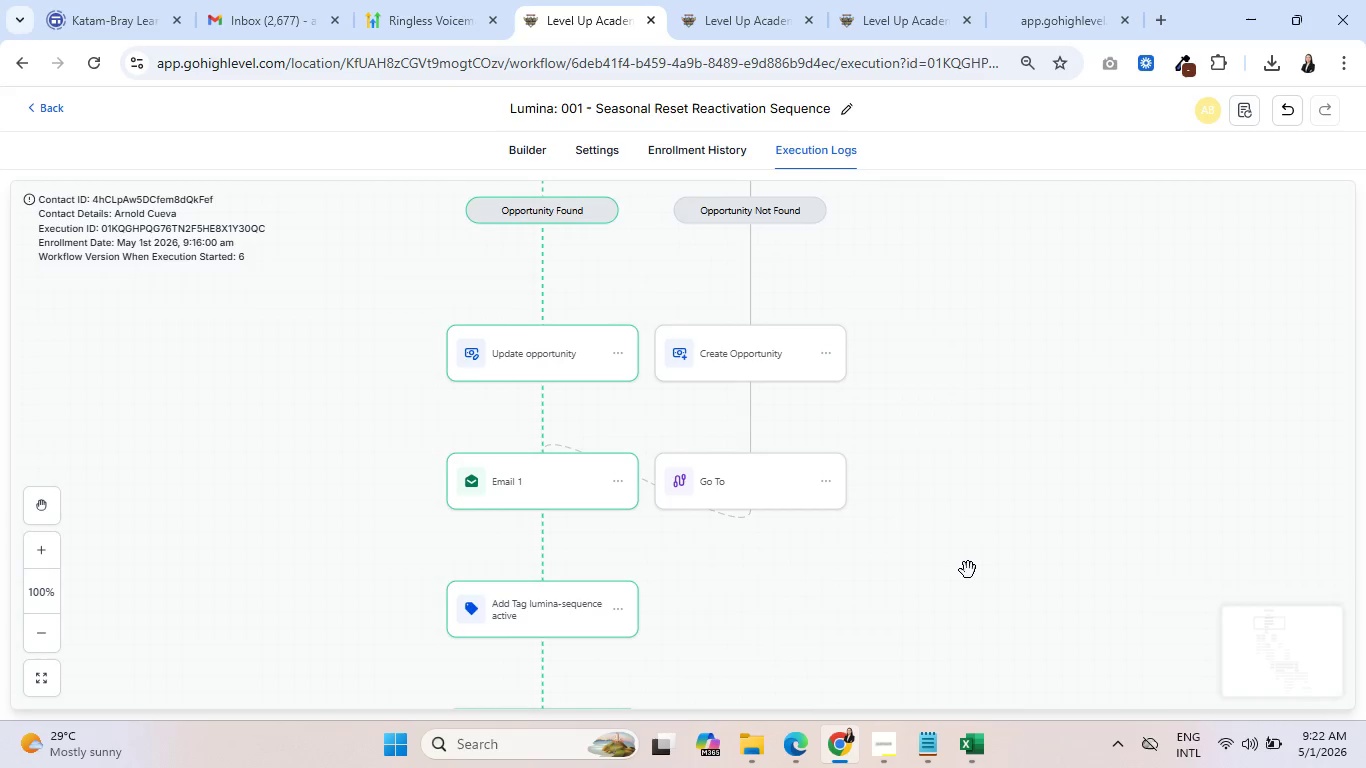 
left_click_drag(start_coordinate=[968, 570], to_coordinate=[977, 374])
 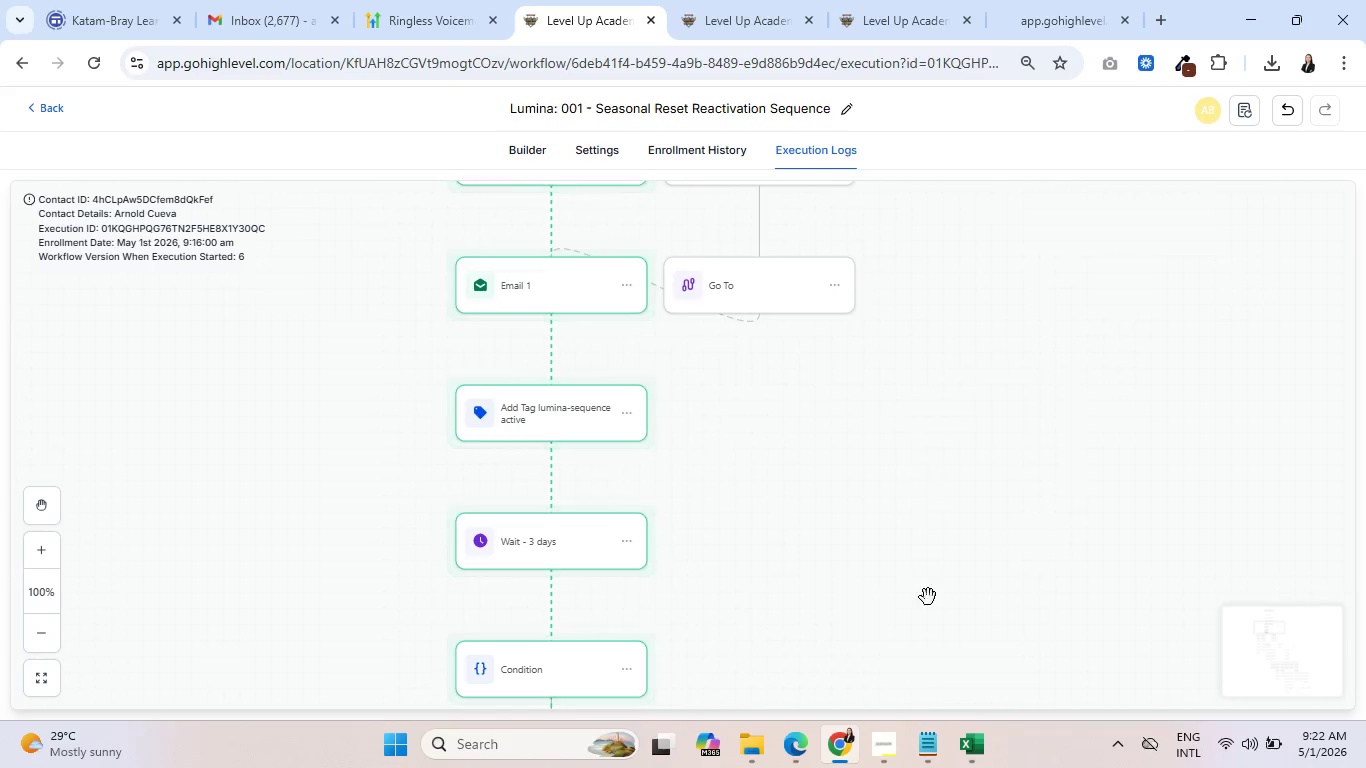 
left_click_drag(start_coordinate=[928, 597], to_coordinate=[934, 403])
 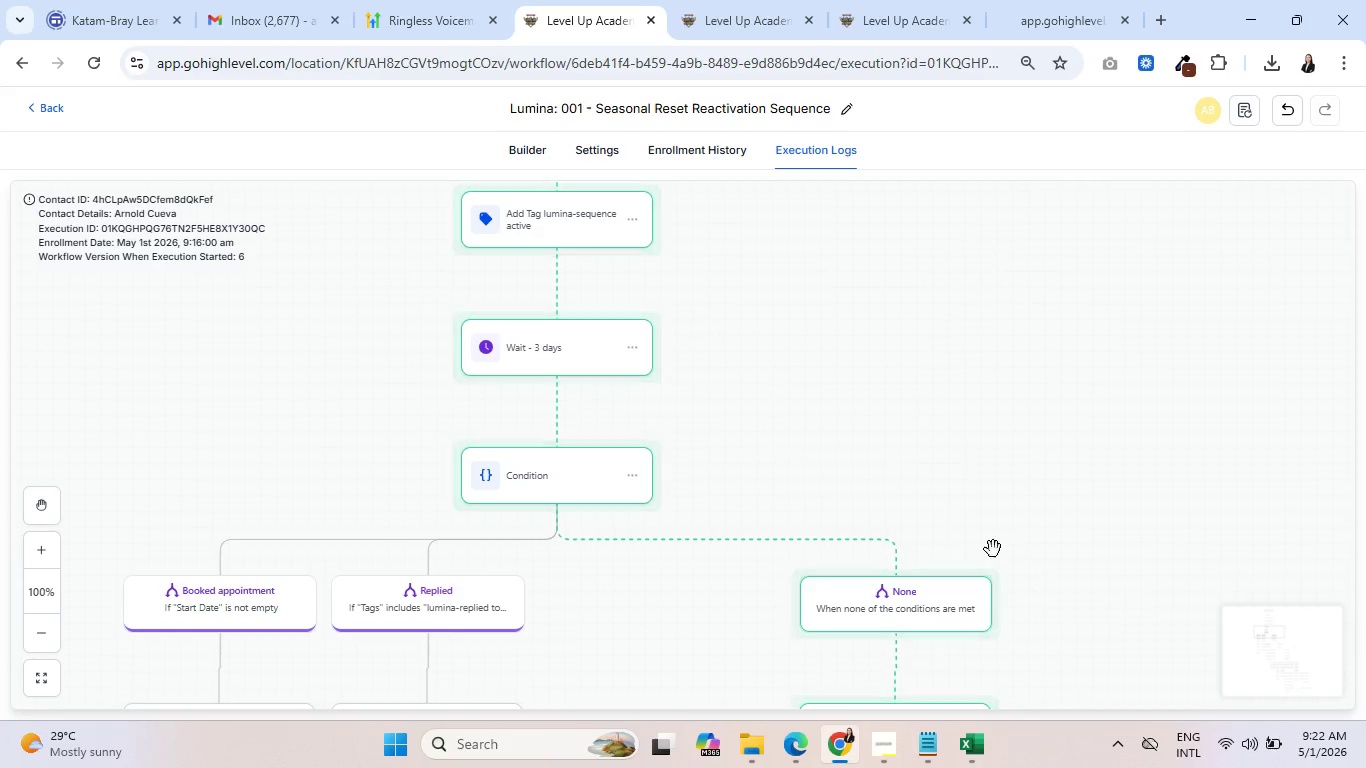 
left_click_drag(start_coordinate=[1003, 537], to_coordinate=[933, 329])
 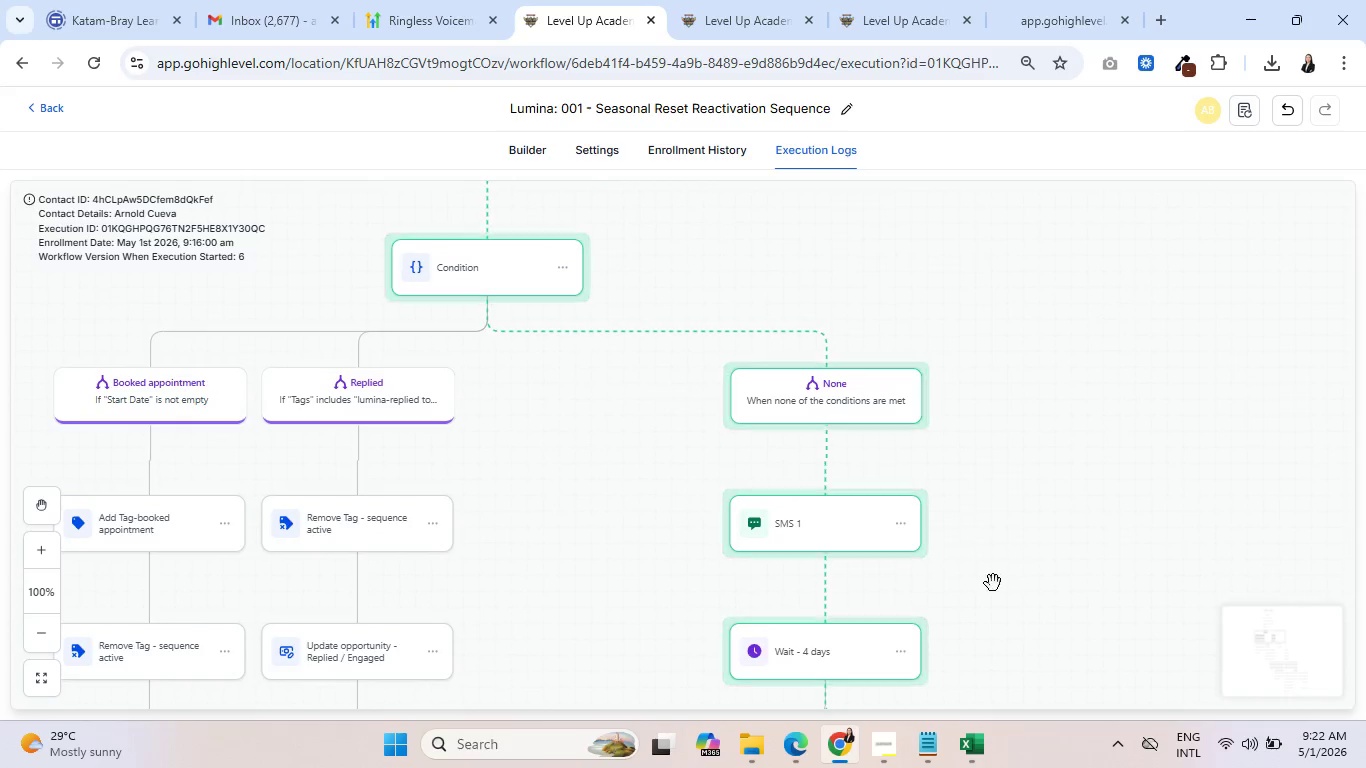 
left_click_drag(start_coordinate=[997, 578], to_coordinate=[1020, 397])
 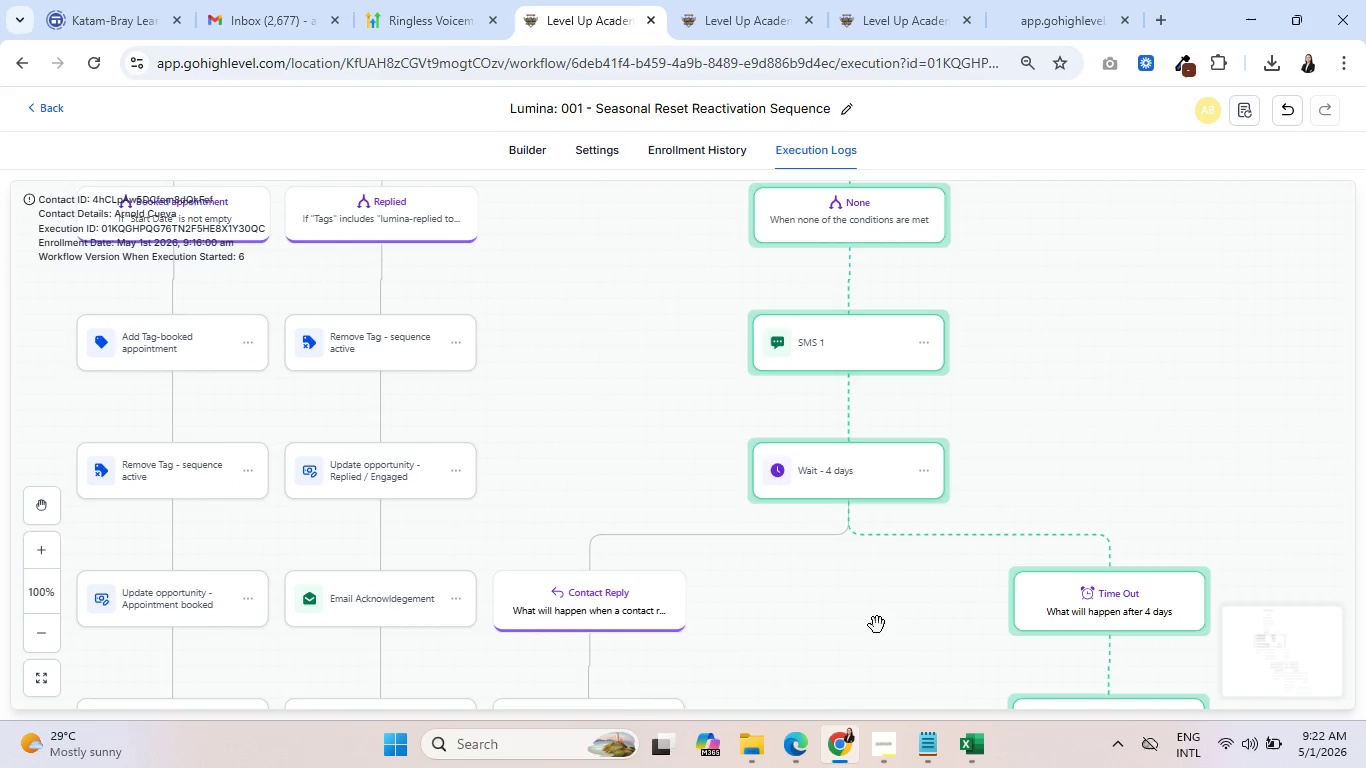 
left_click_drag(start_coordinate=[877, 625], to_coordinate=[854, 396])
 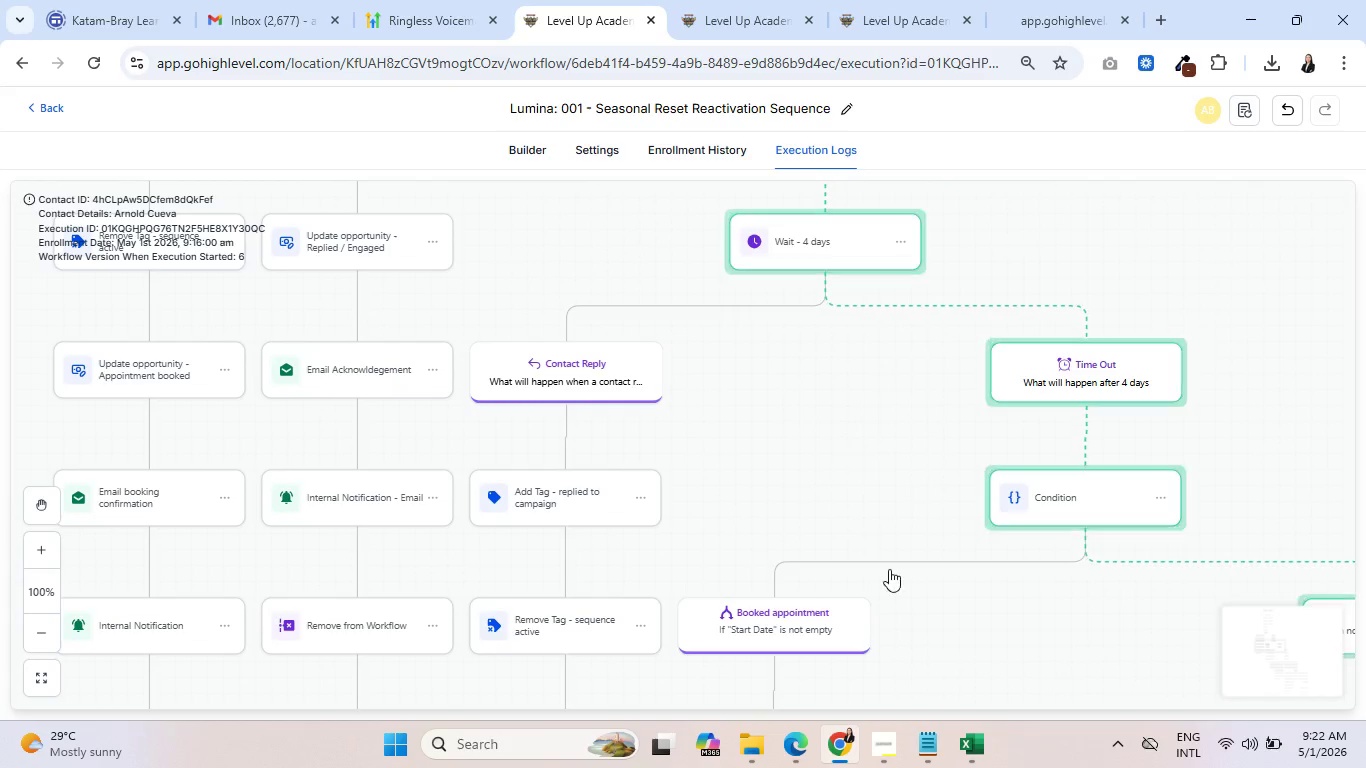 
left_click_drag(start_coordinate=[890, 568], to_coordinate=[824, 320])
 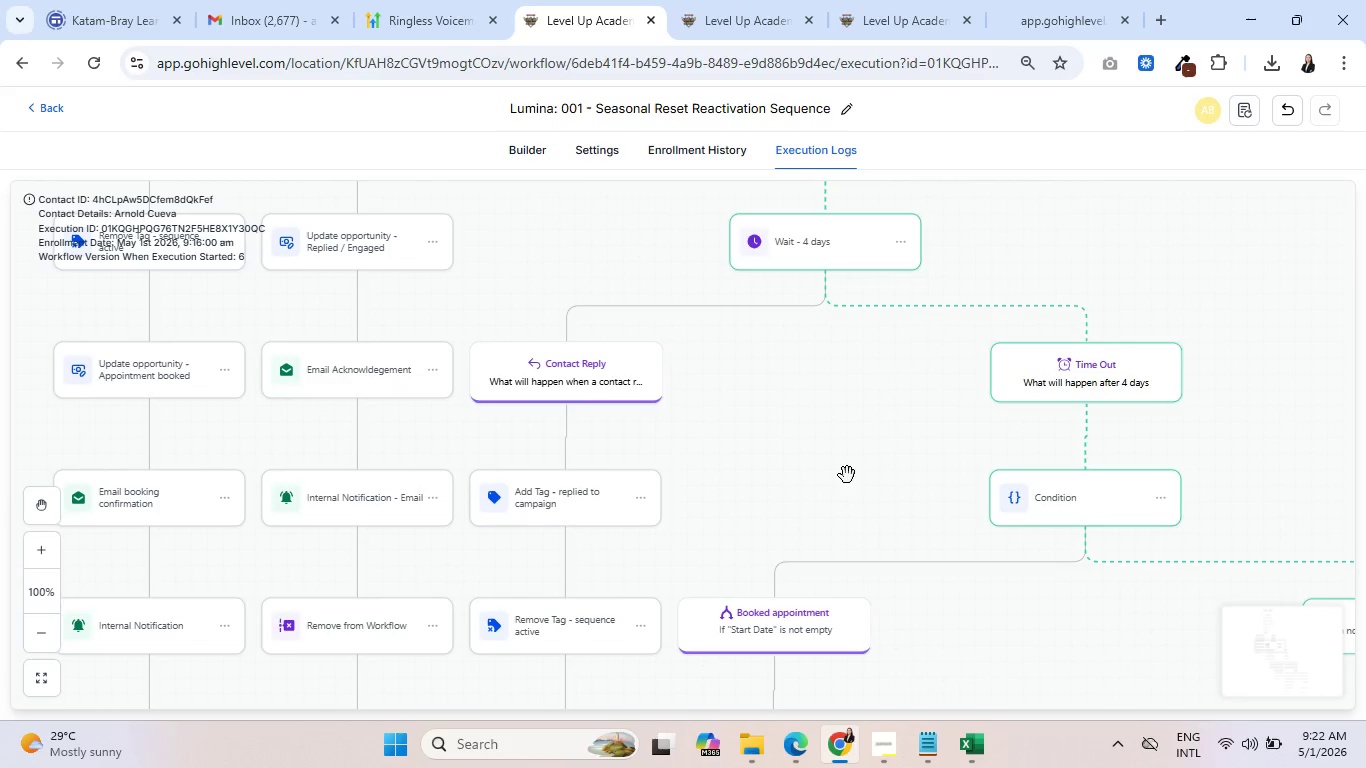 
left_click_drag(start_coordinate=[847, 475], to_coordinate=[791, 292])
 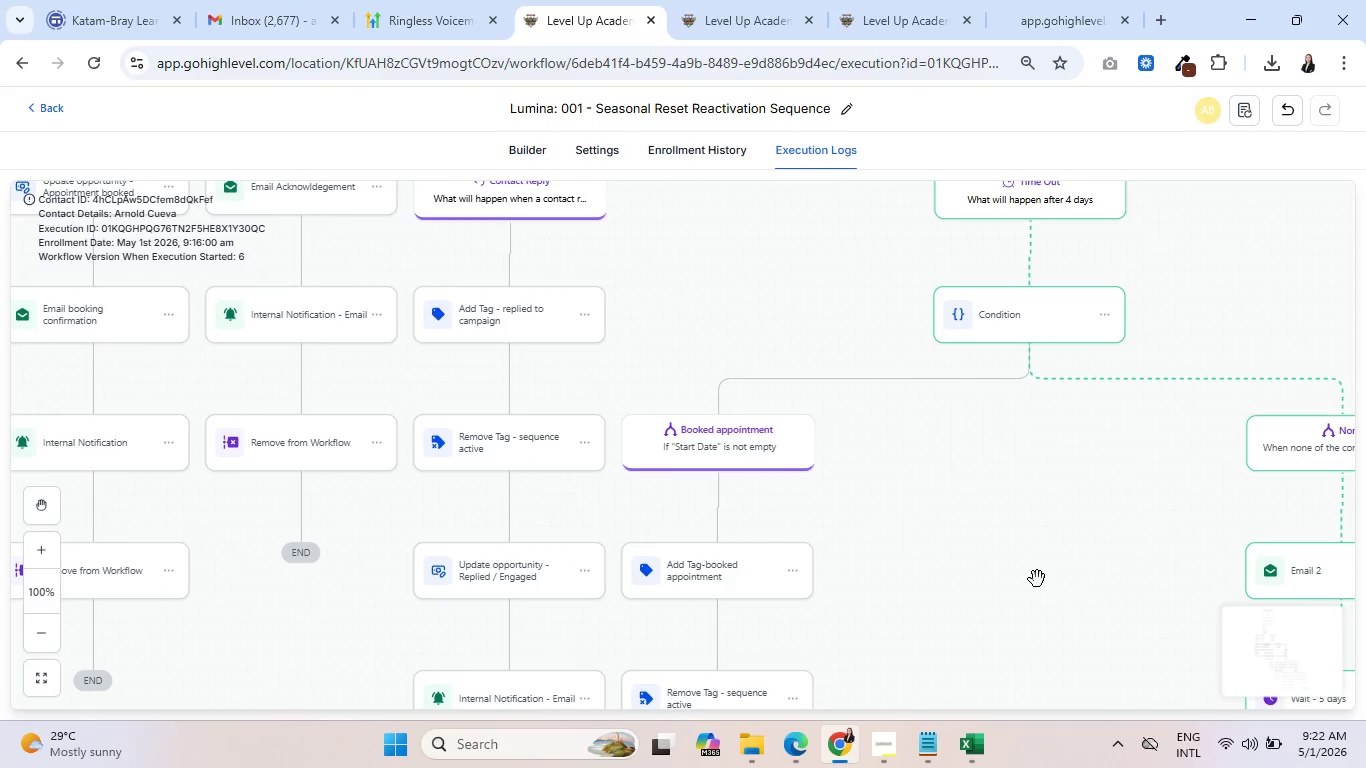 
left_click_drag(start_coordinate=[1037, 578], to_coordinate=[737, 394])
 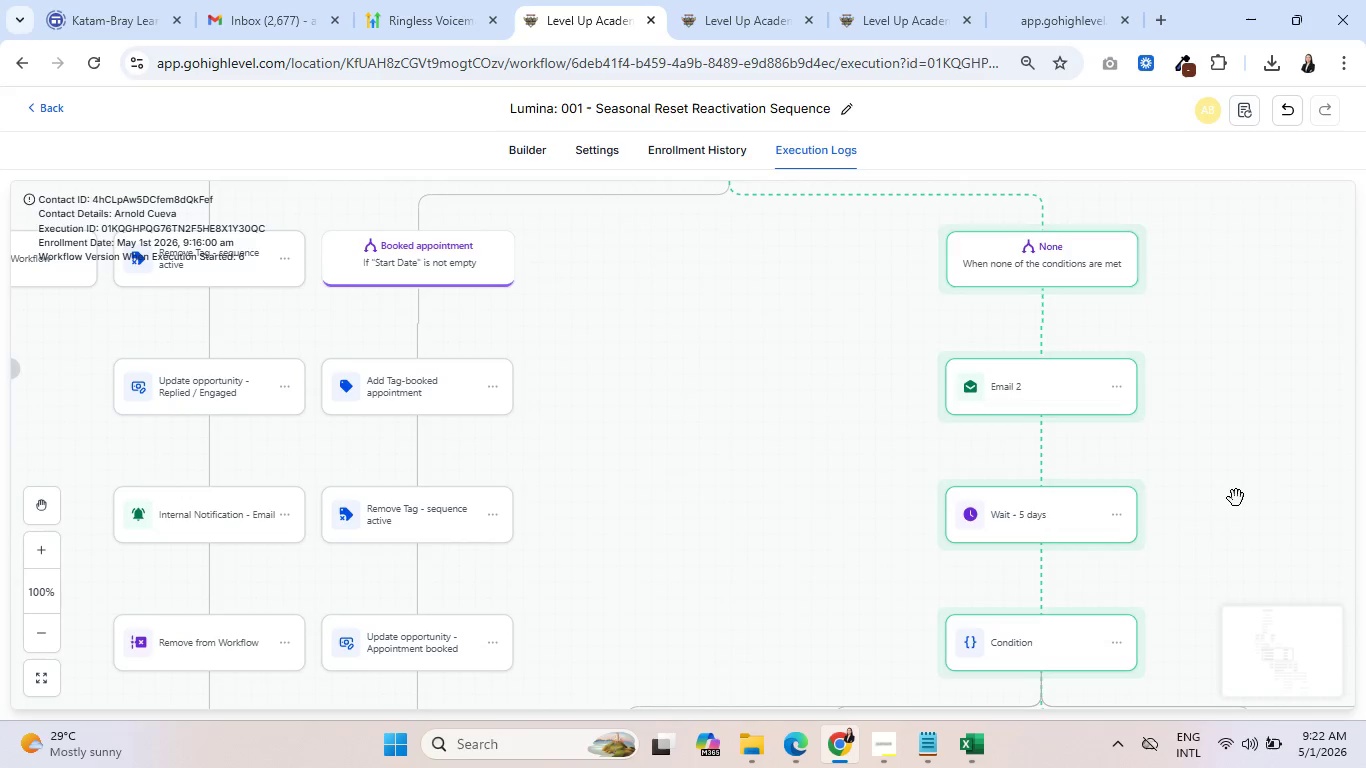 
left_click_drag(start_coordinate=[1237, 499], to_coordinate=[1012, 320])
 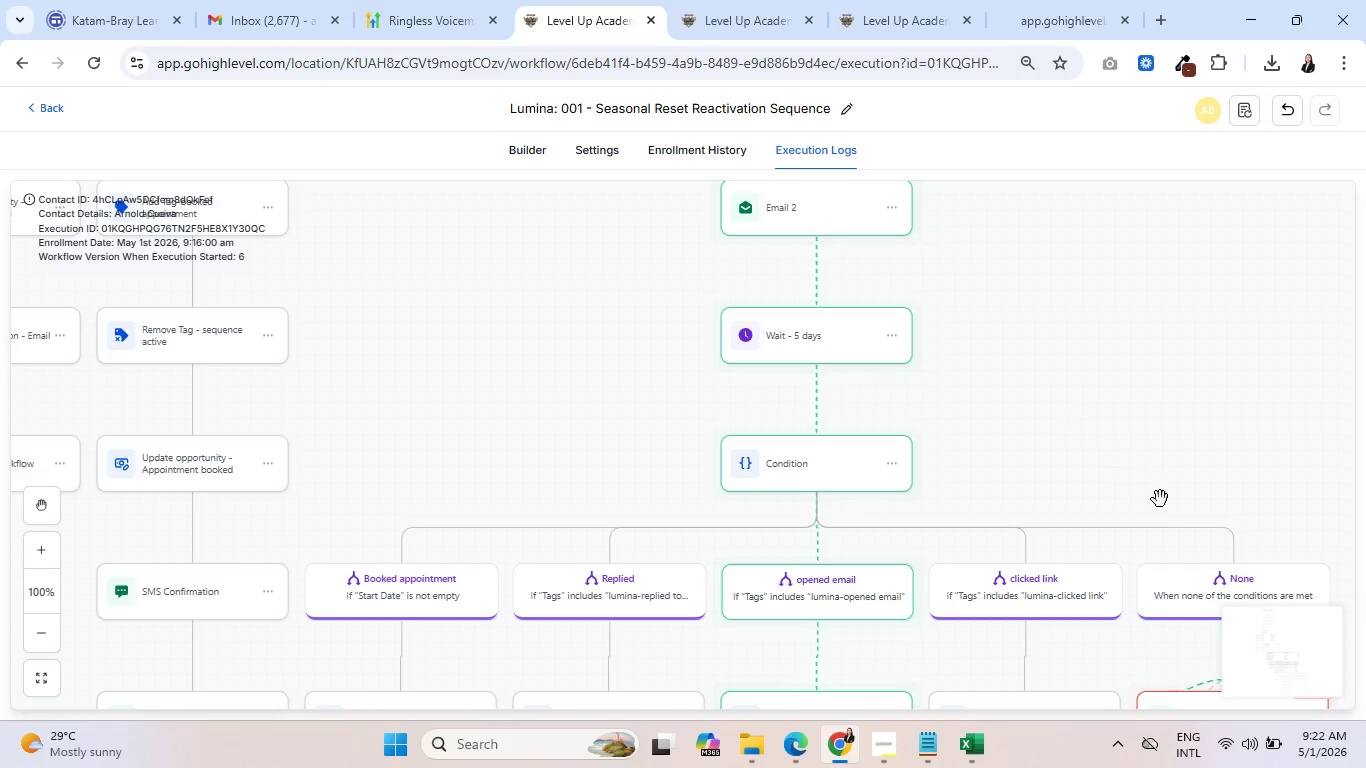 
left_click_drag(start_coordinate=[1164, 501], to_coordinate=[1041, 350])
 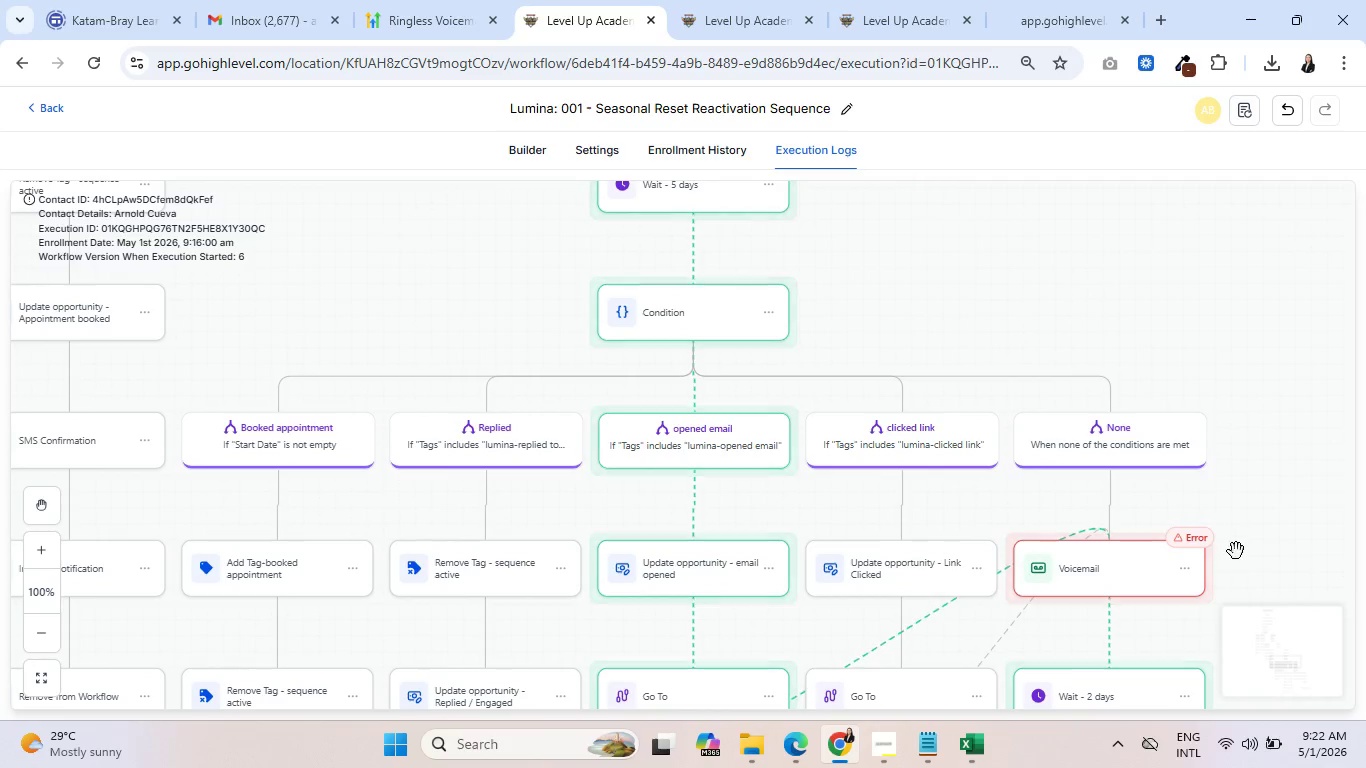 
left_click_drag(start_coordinate=[1246, 531], to_coordinate=[1087, 321])
 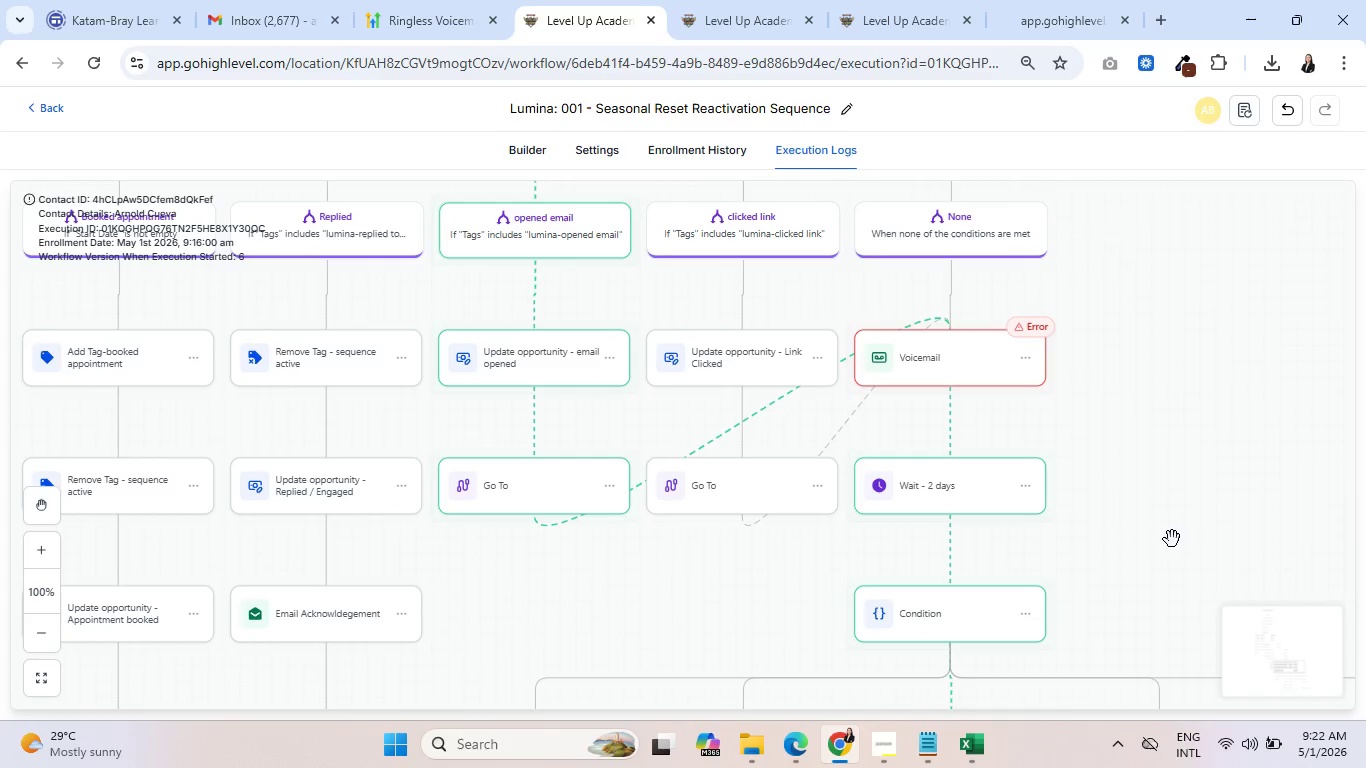 
left_click_drag(start_coordinate=[1172, 540], to_coordinate=[1087, 341])
 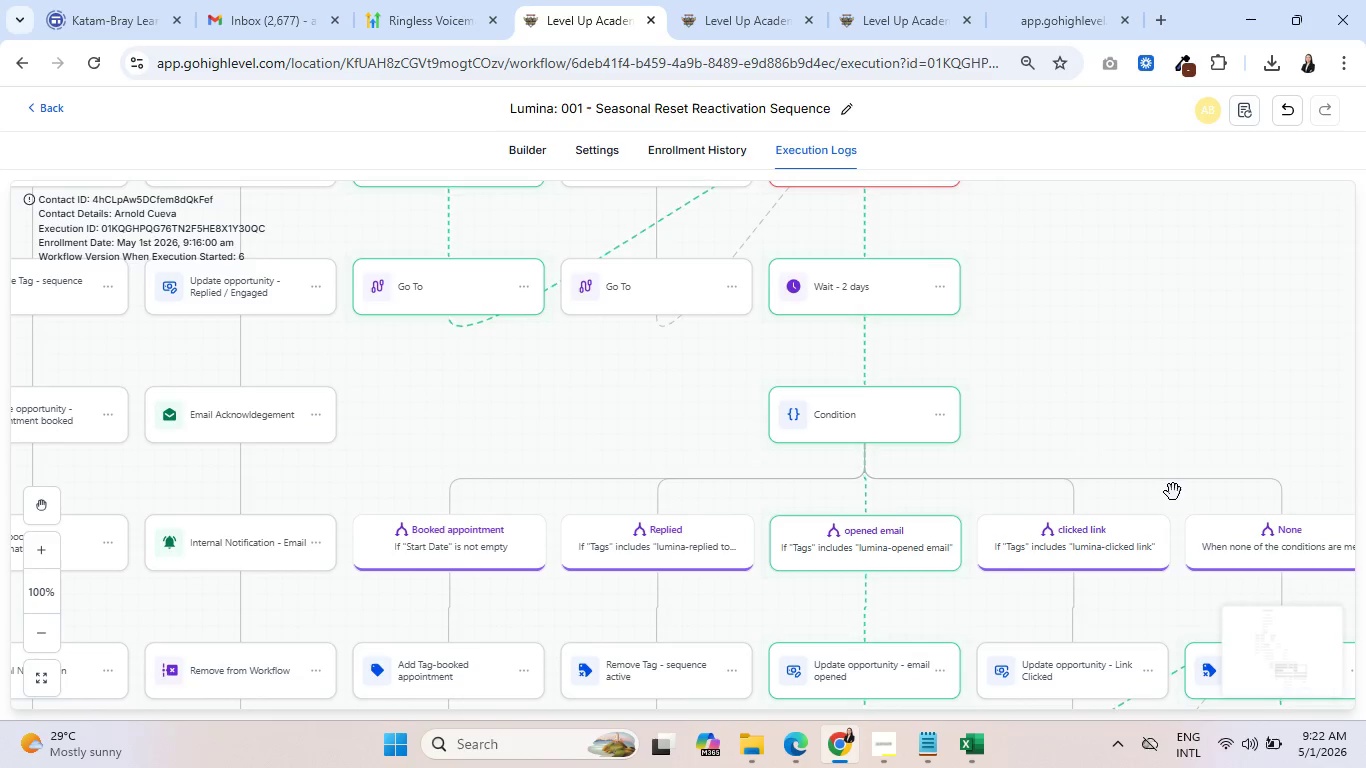 
left_click_drag(start_coordinate=[1173, 492], to_coordinate=[1051, 315])
 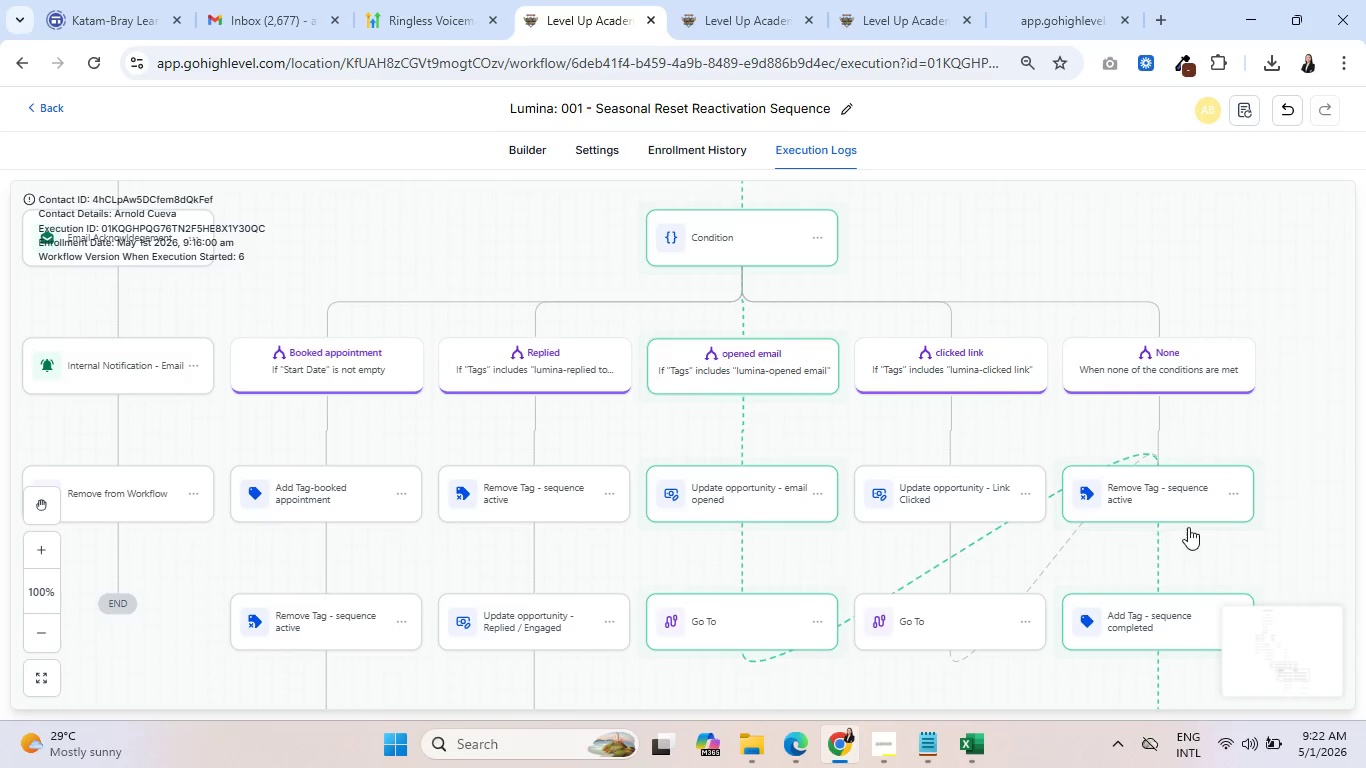 
left_click_drag(start_coordinate=[1268, 555], to_coordinate=[1071, 355])
 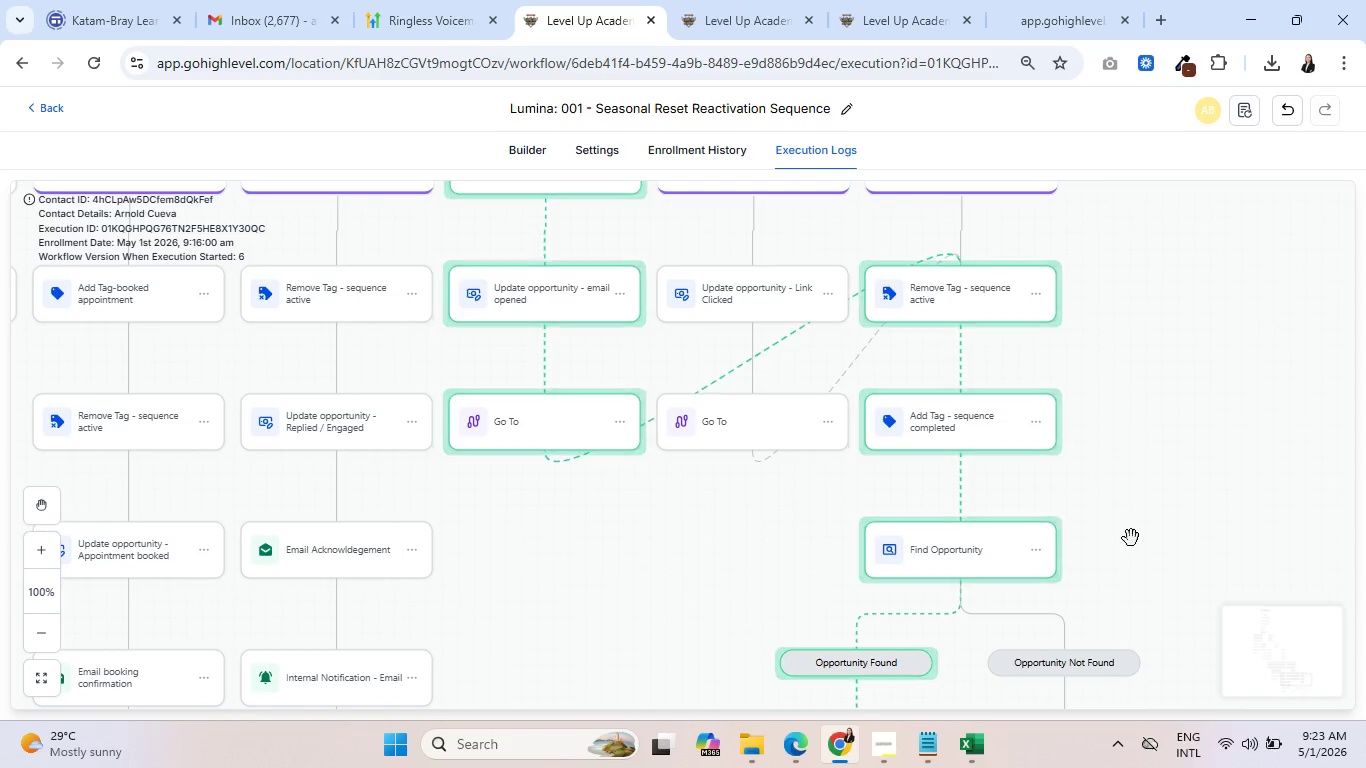 
left_click_drag(start_coordinate=[1150, 543], to_coordinate=[1088, 360])
 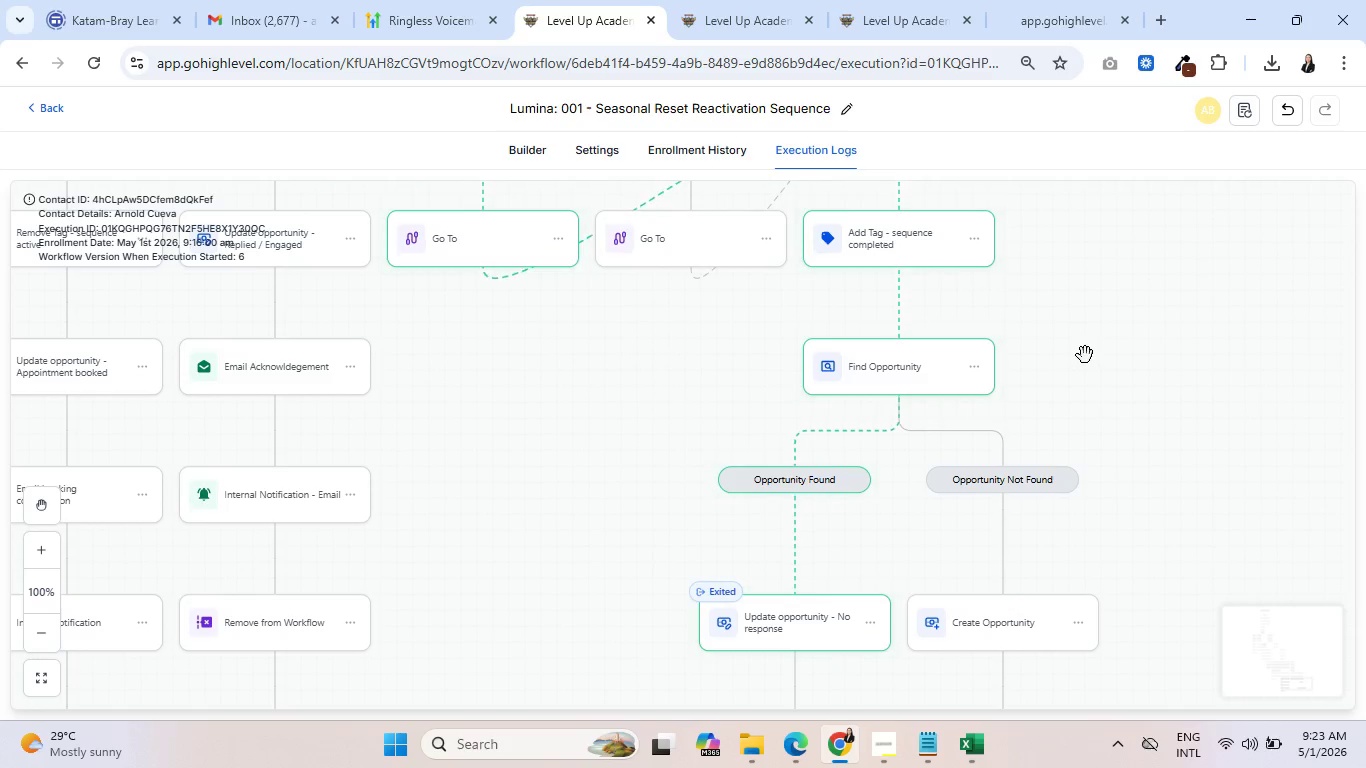 
left_click_drag(start_coordinate=[1085, 355], to_coordinate=[1171, 542])
 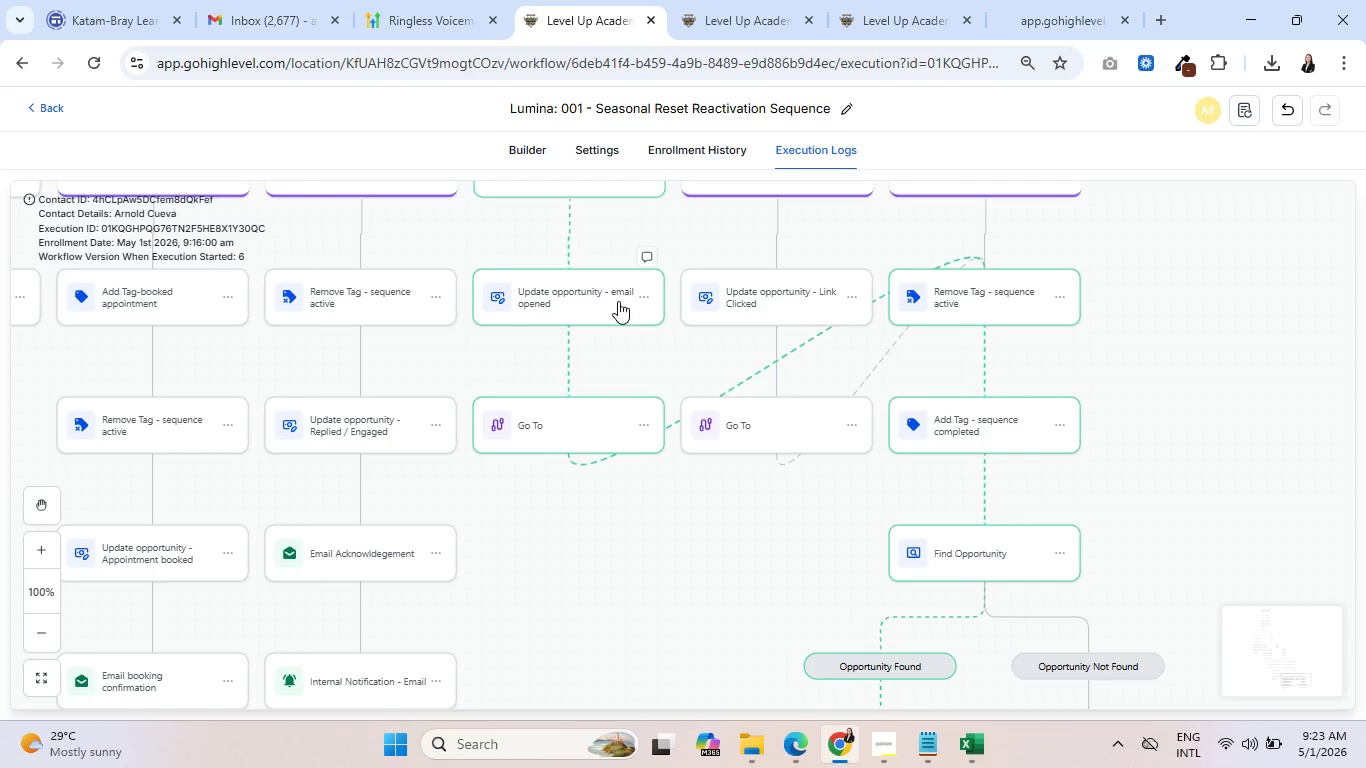 
left_click_drag(start_coordinate=[600, 353], to_coordinate=[819, 660])
 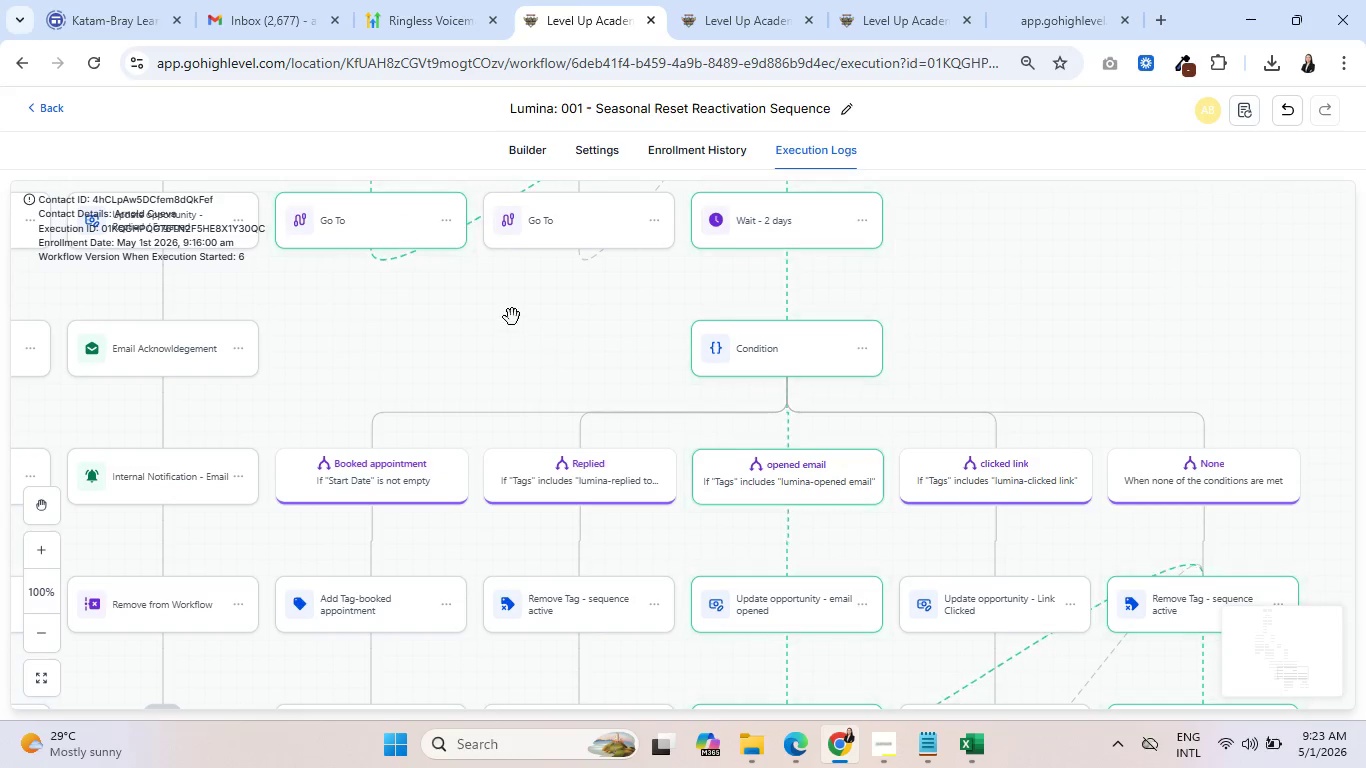 
left_click_drag(start_coordinate=[512, 317], to_coordinate=[632, 264])
 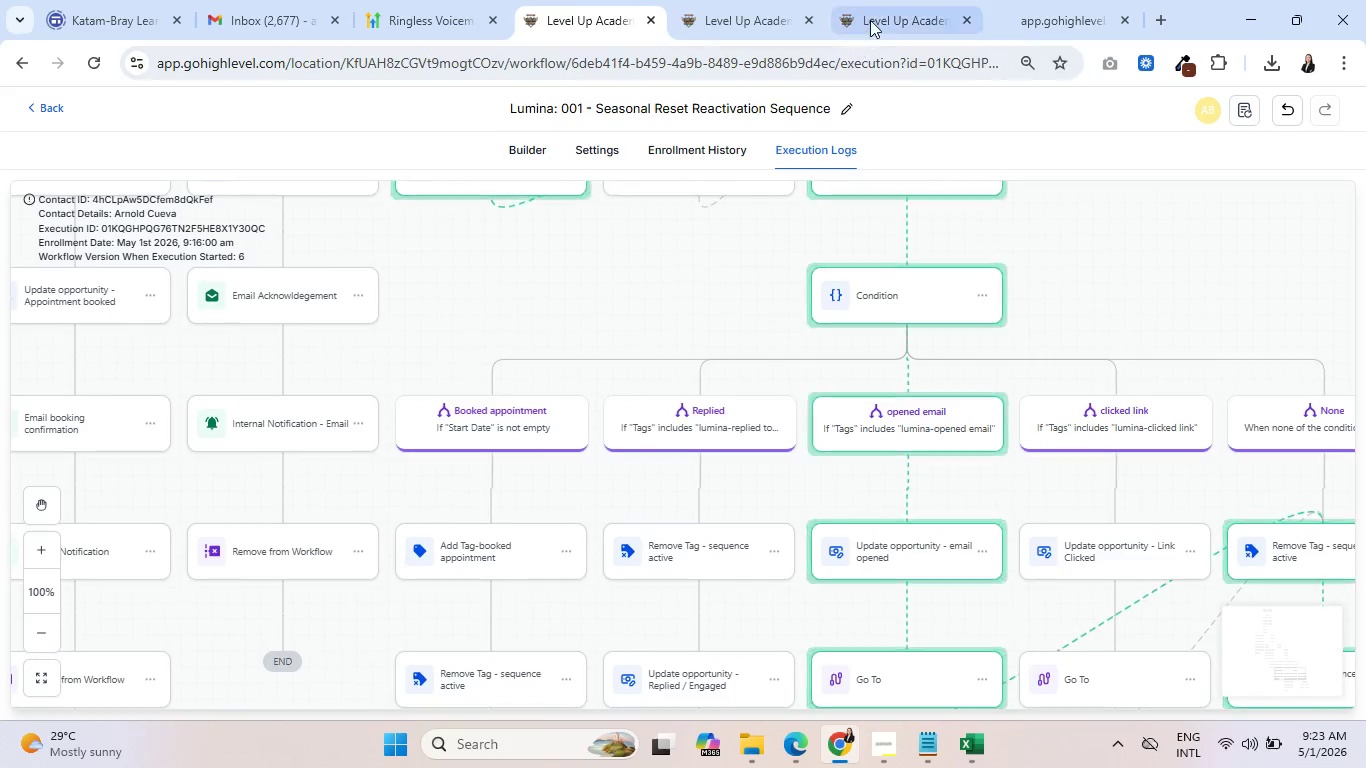 
left_click([871, 19])
 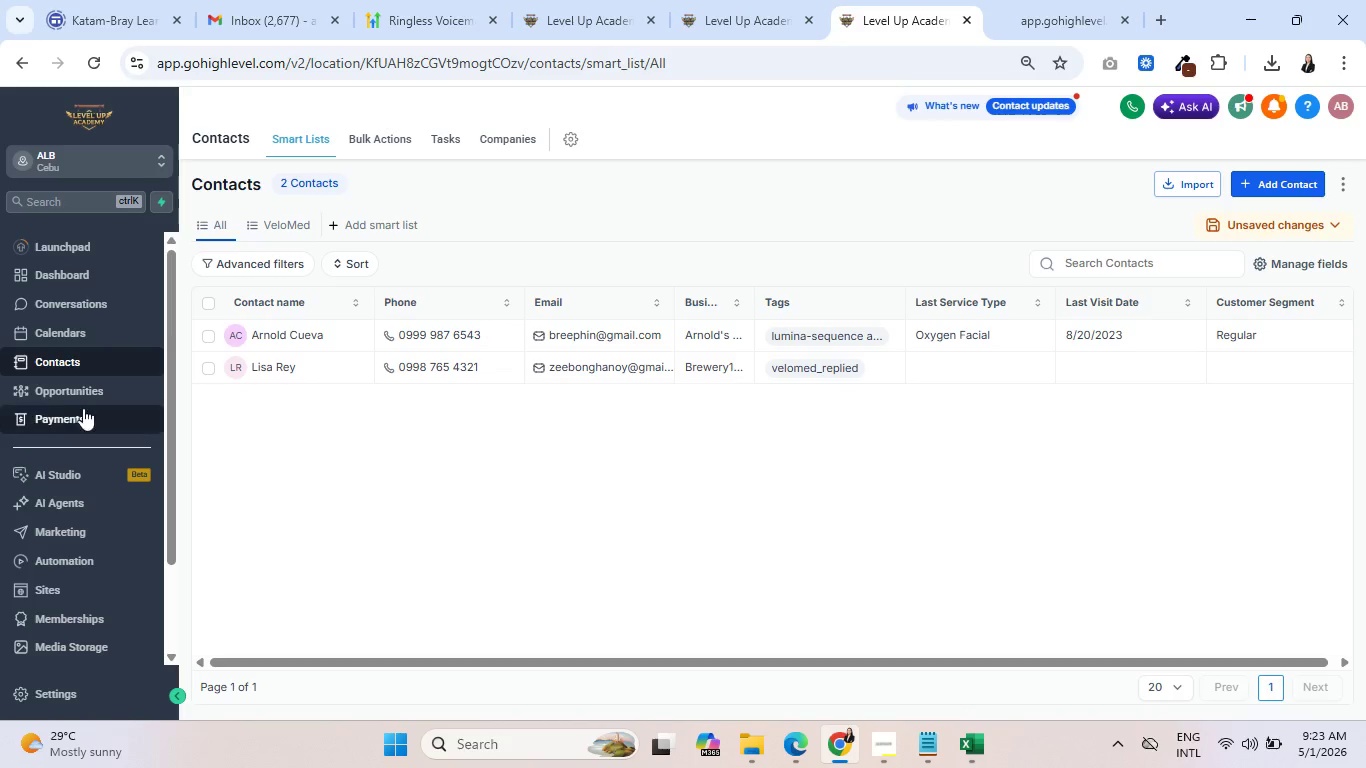 
left_click([68, 395])
 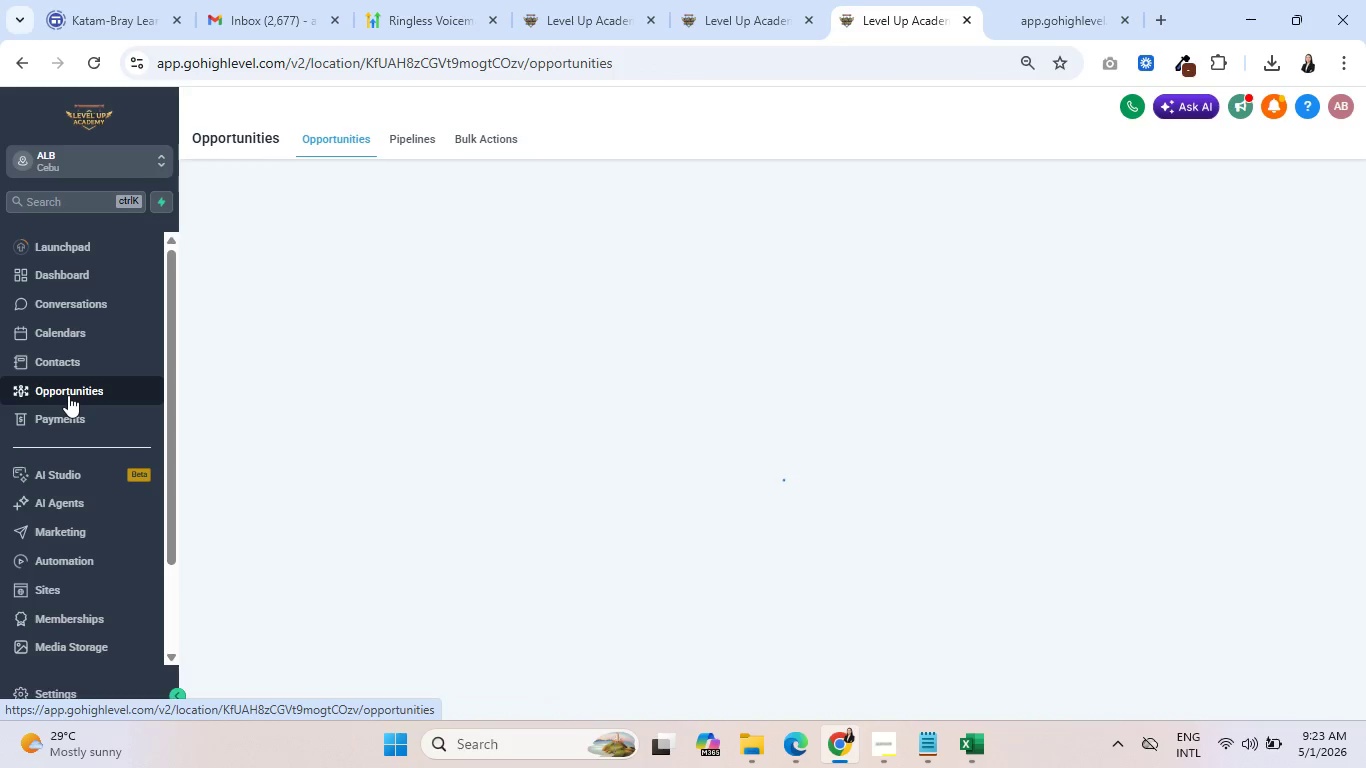 
wait(9.55)
 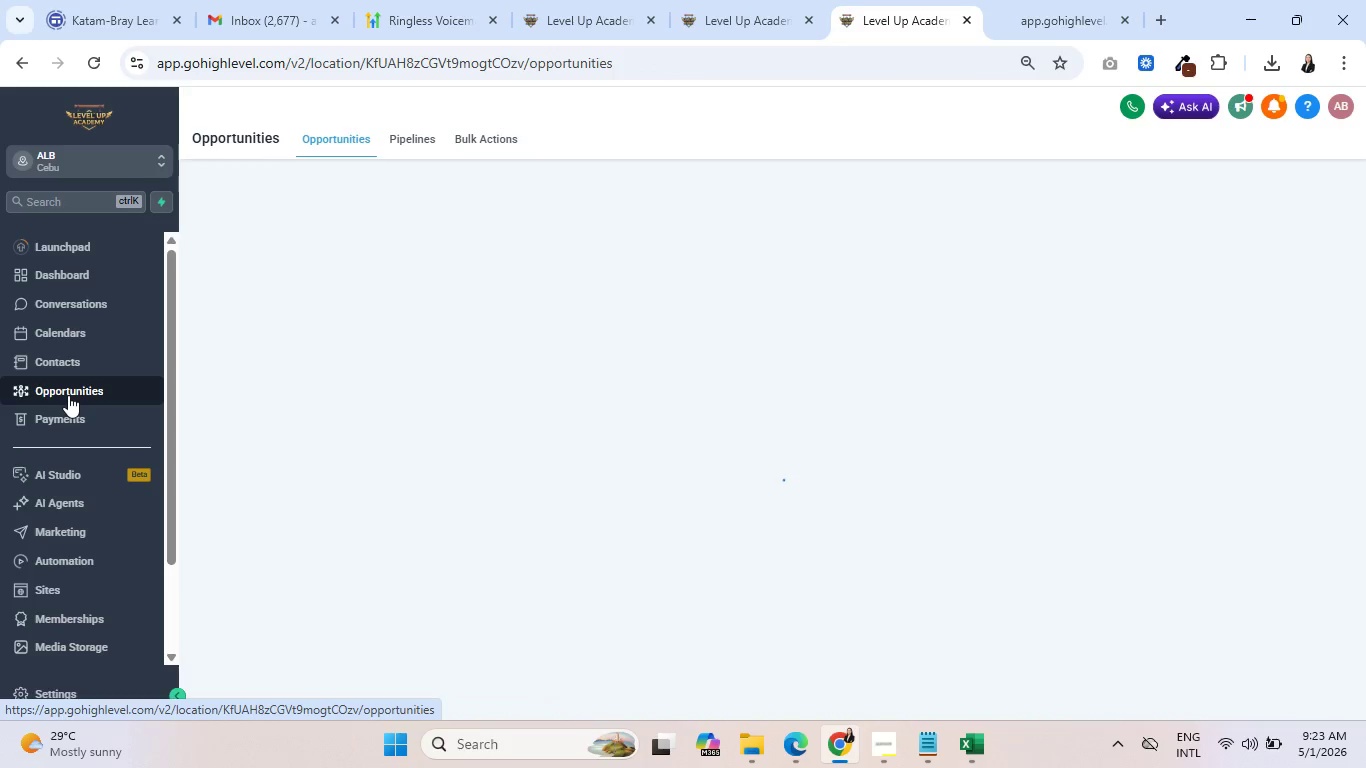 
left_click_drag(start_coordinate=[673, 702], to_coordinate=[1192, 710])
 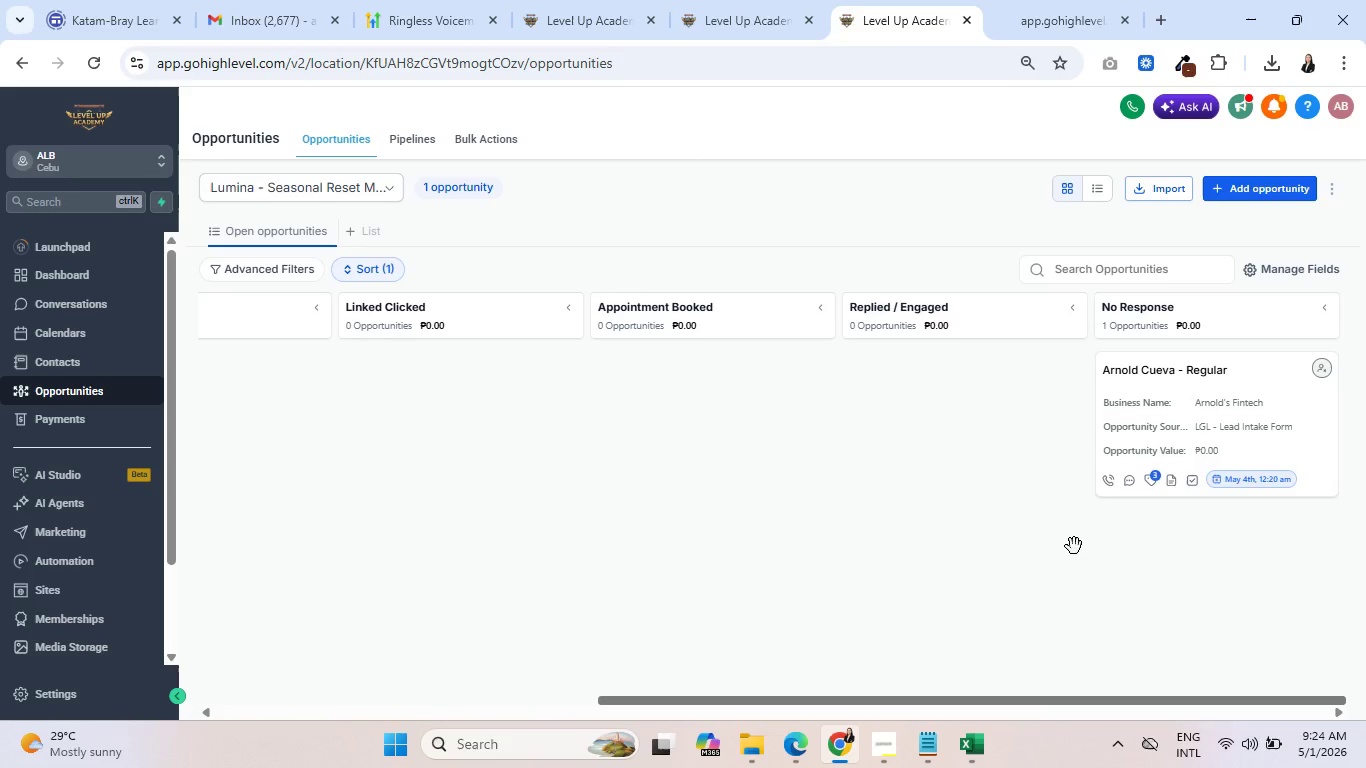 
wait(64.67)
 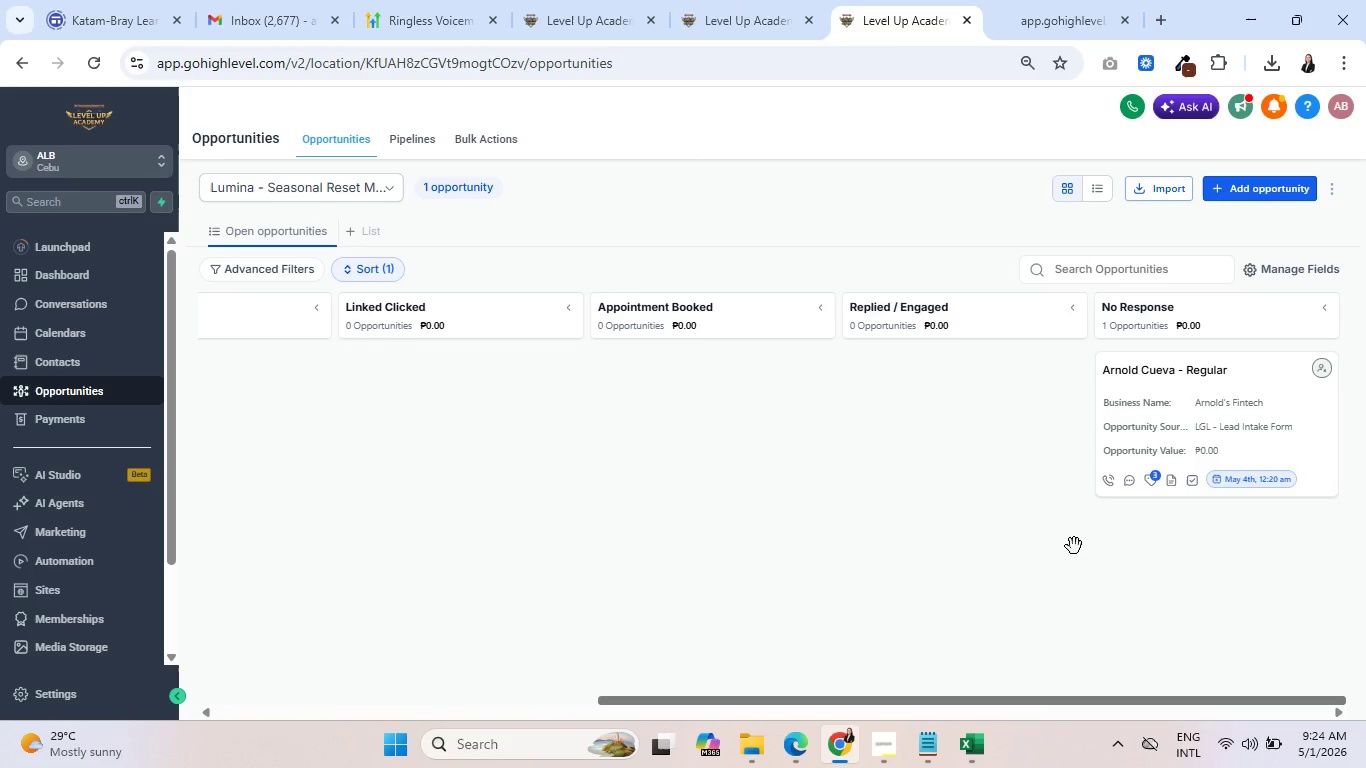 
left_click([1268, 481])
 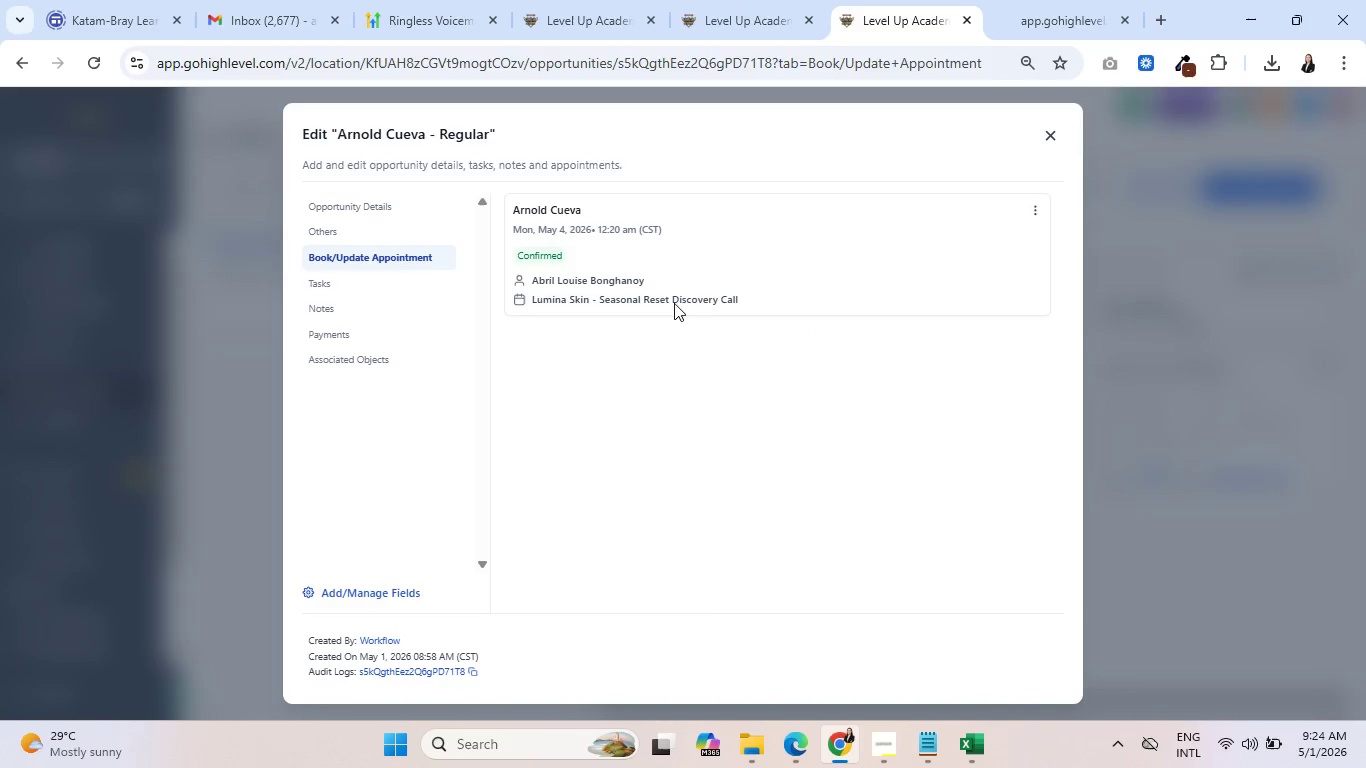 
left_click([1033, 213])
 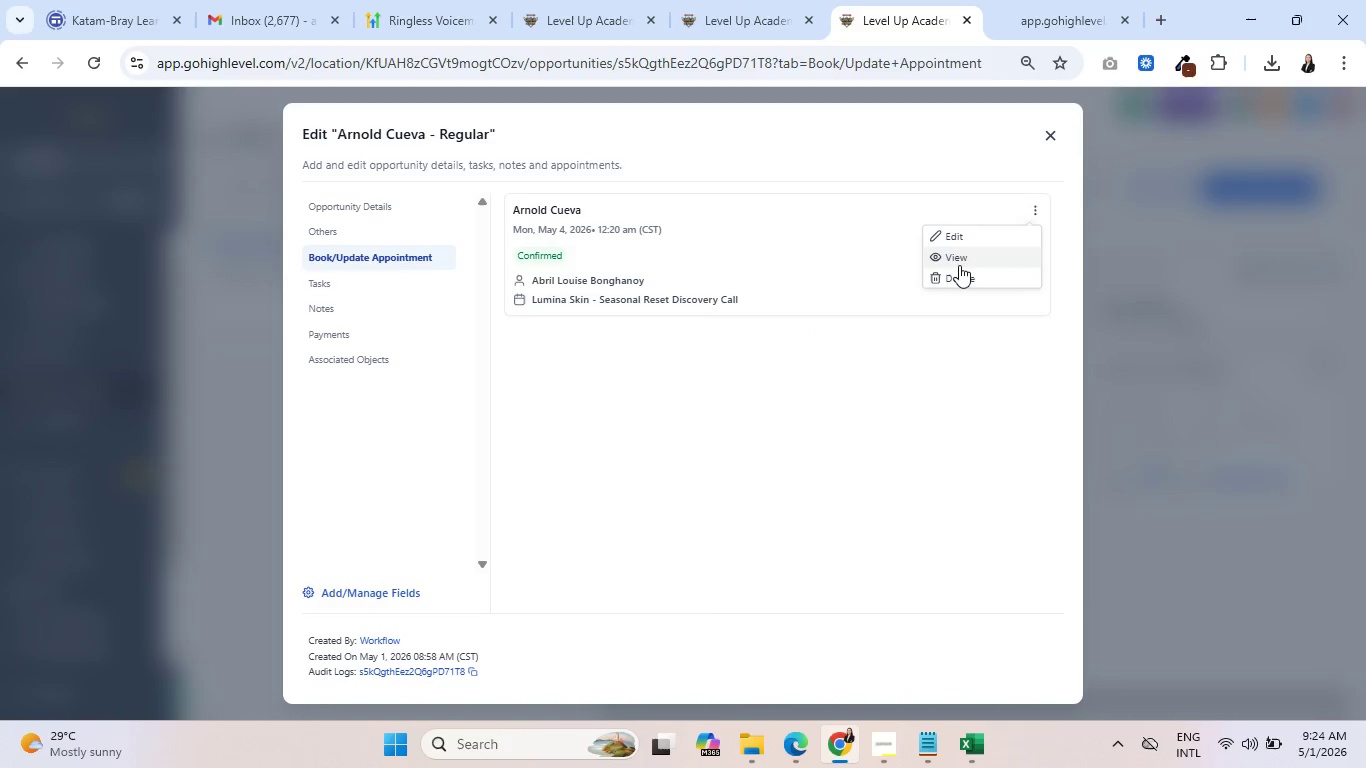 
left_click([958, 279])
 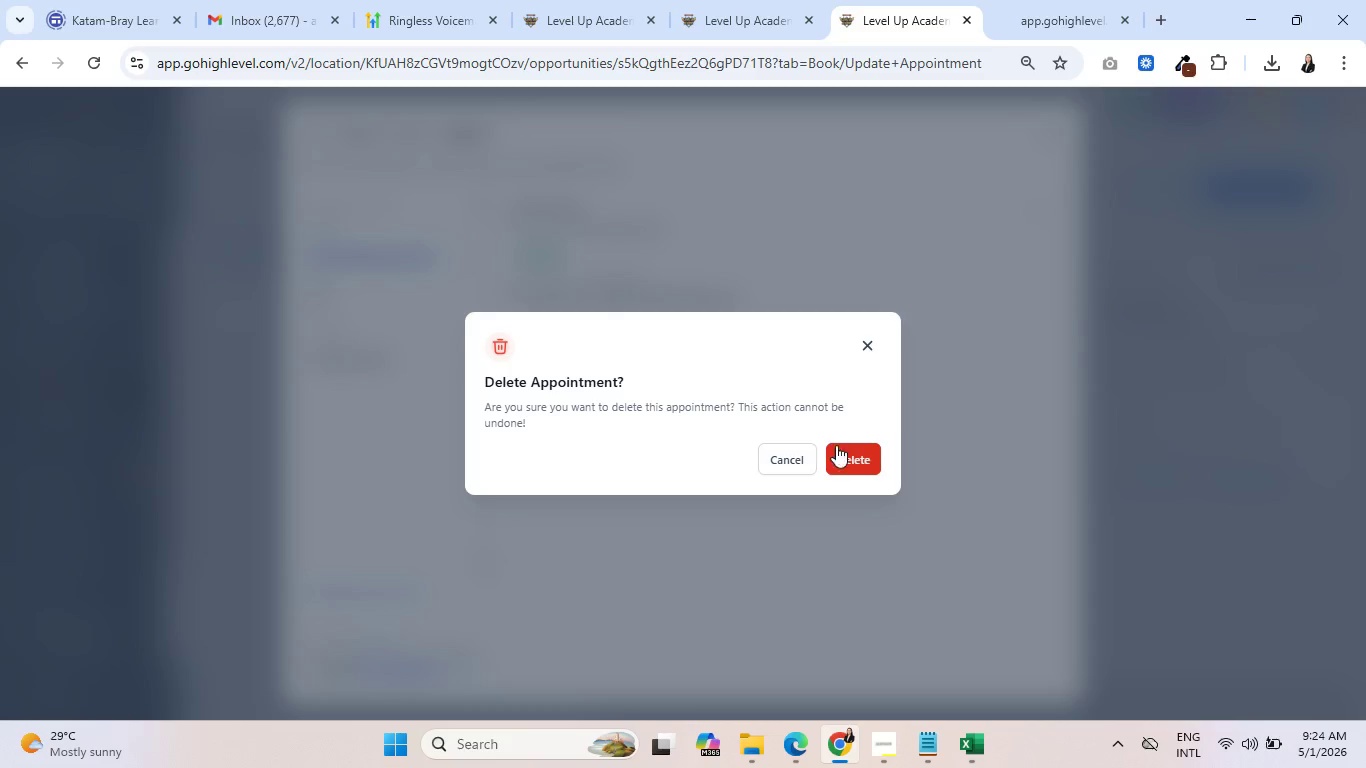 
left_click([855, 455])
 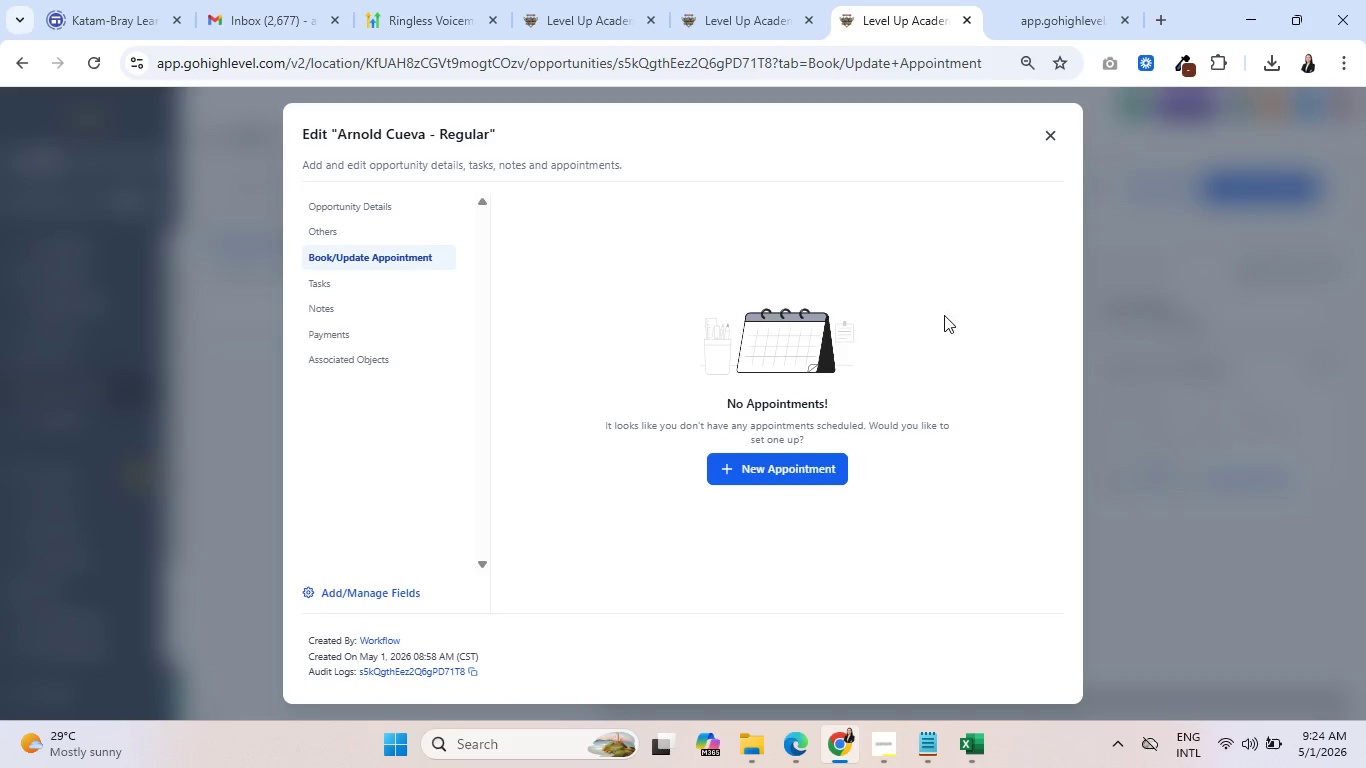 
left_click([1055, 129])
 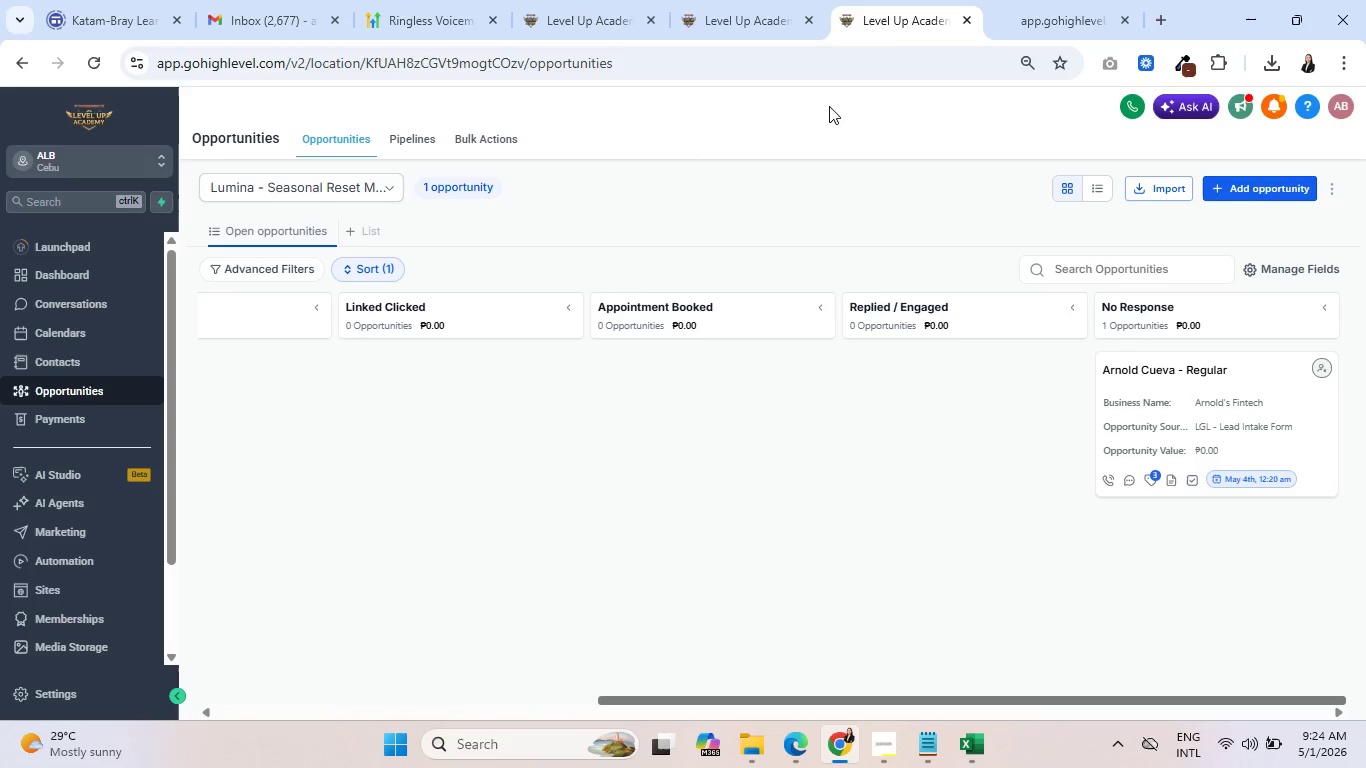 
left_click([754, 23])
 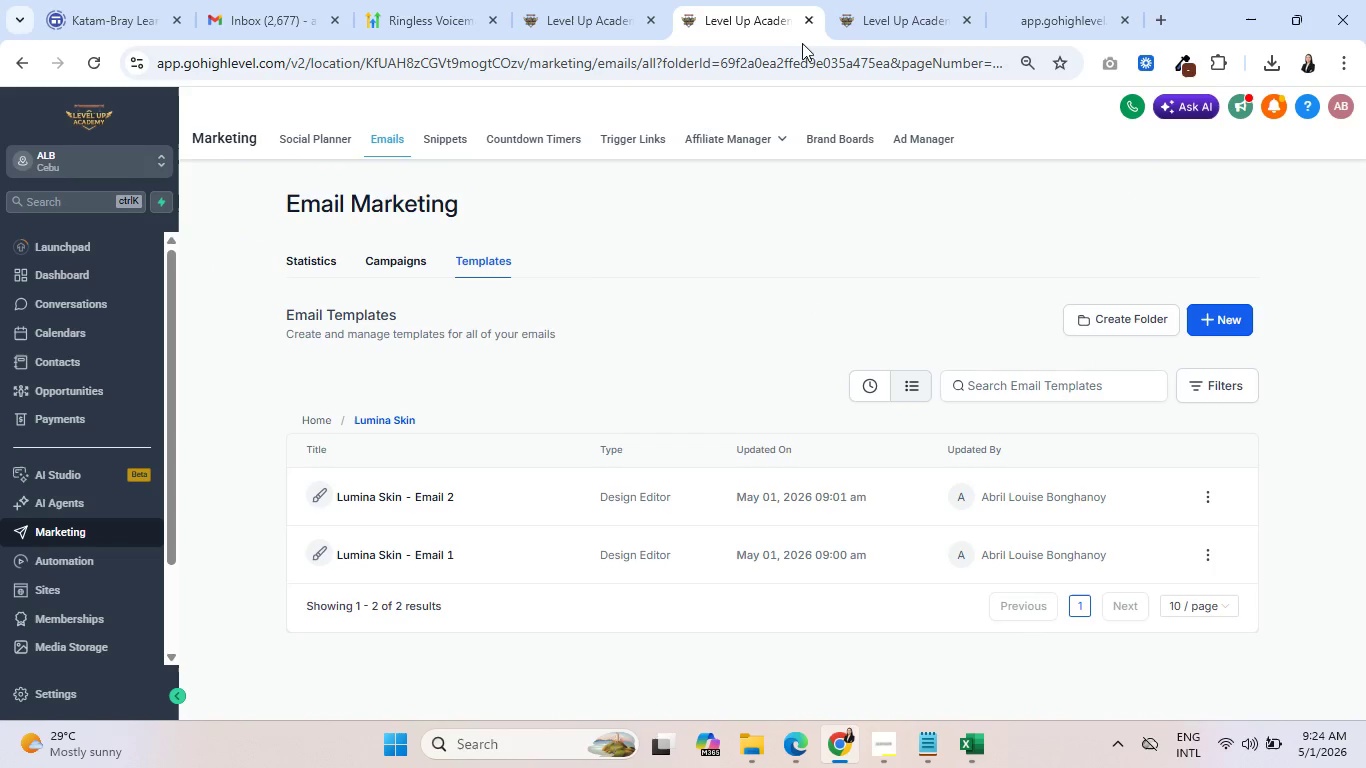 
left_click([916, 0])
 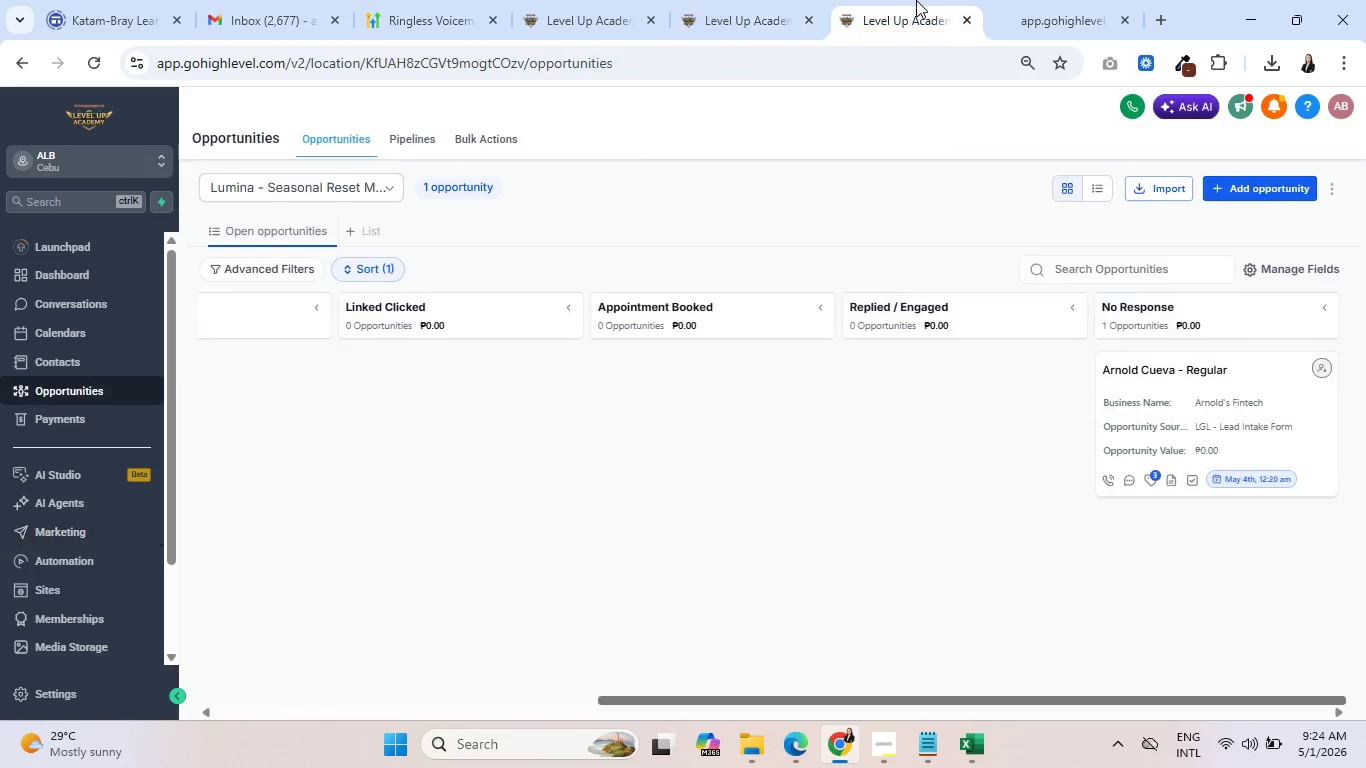 
mouse_move([1126, 477])
 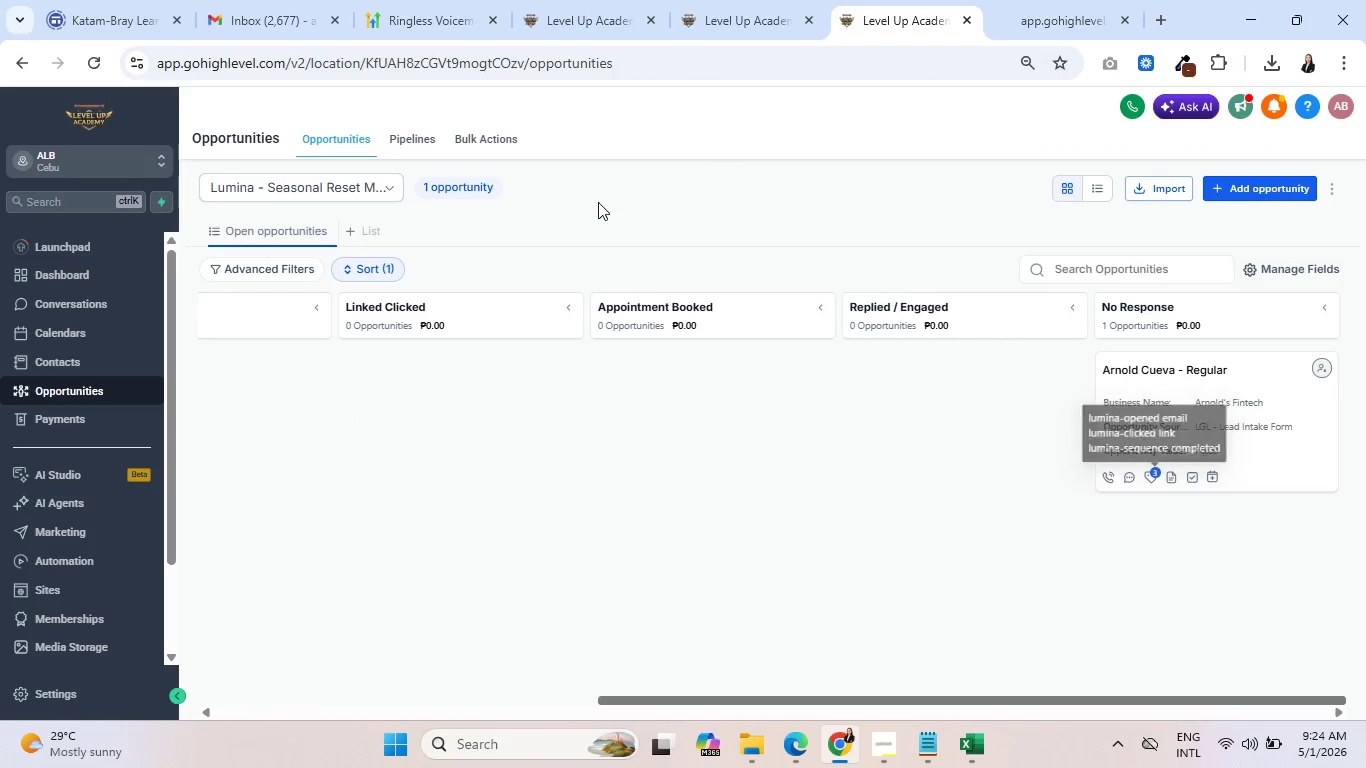 
left_click([573, 12])
 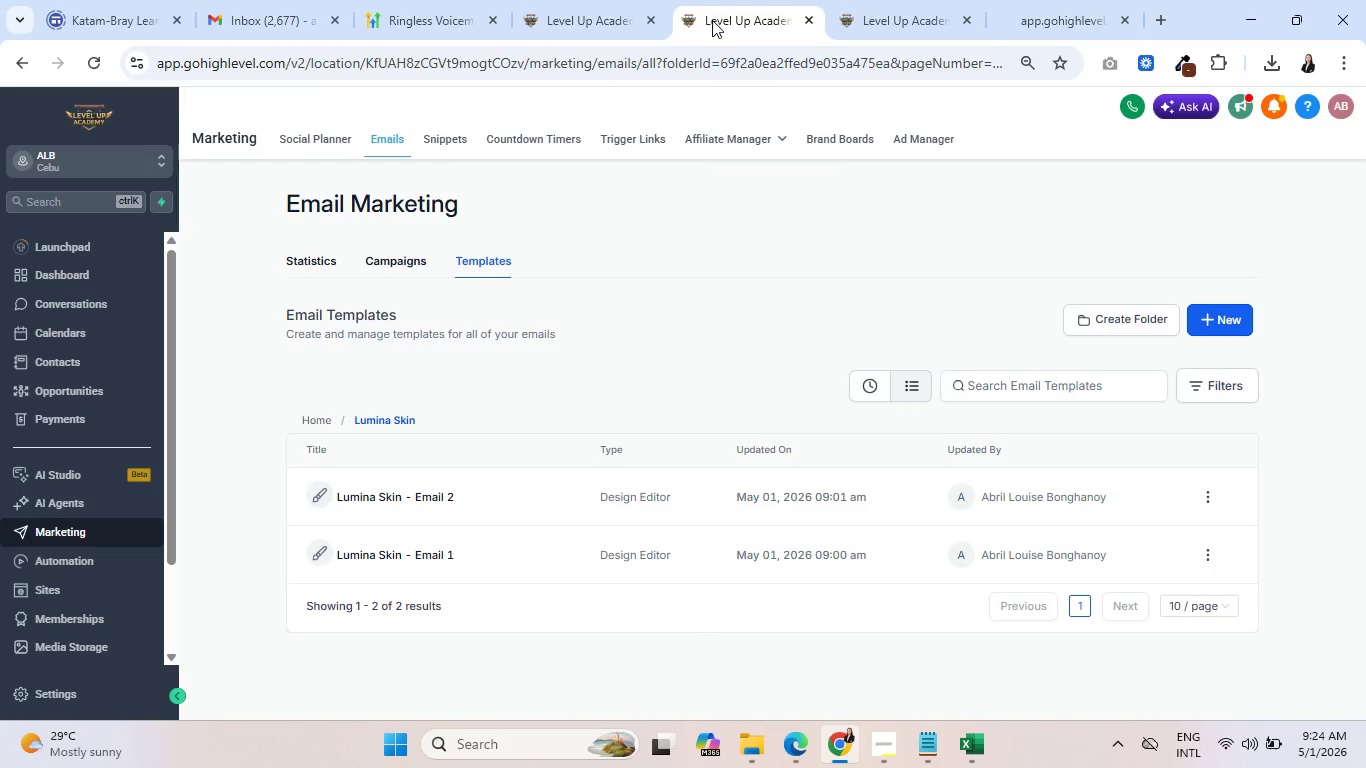 
left_click([891, 0])
 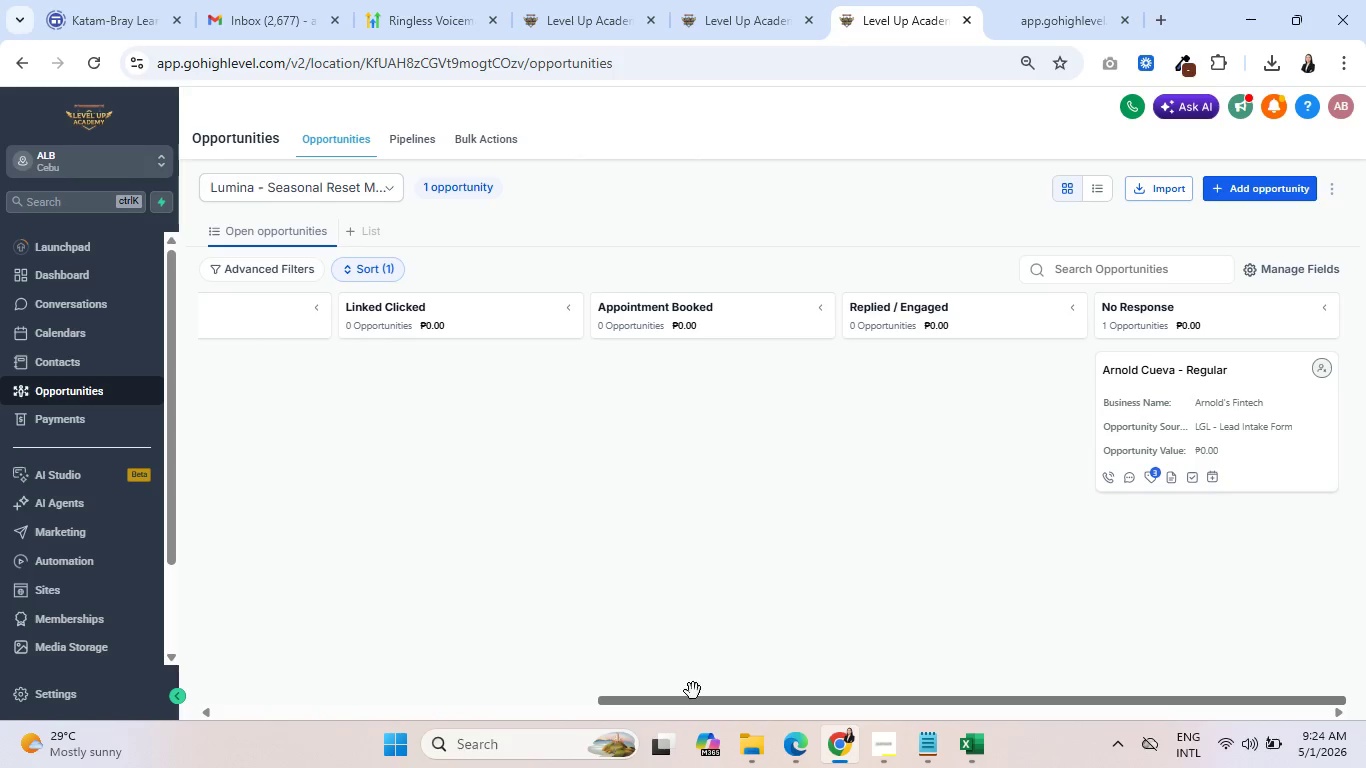 
left_click_drag(start_coordinate=[690, 706], to_coordinate=[532, 685])
 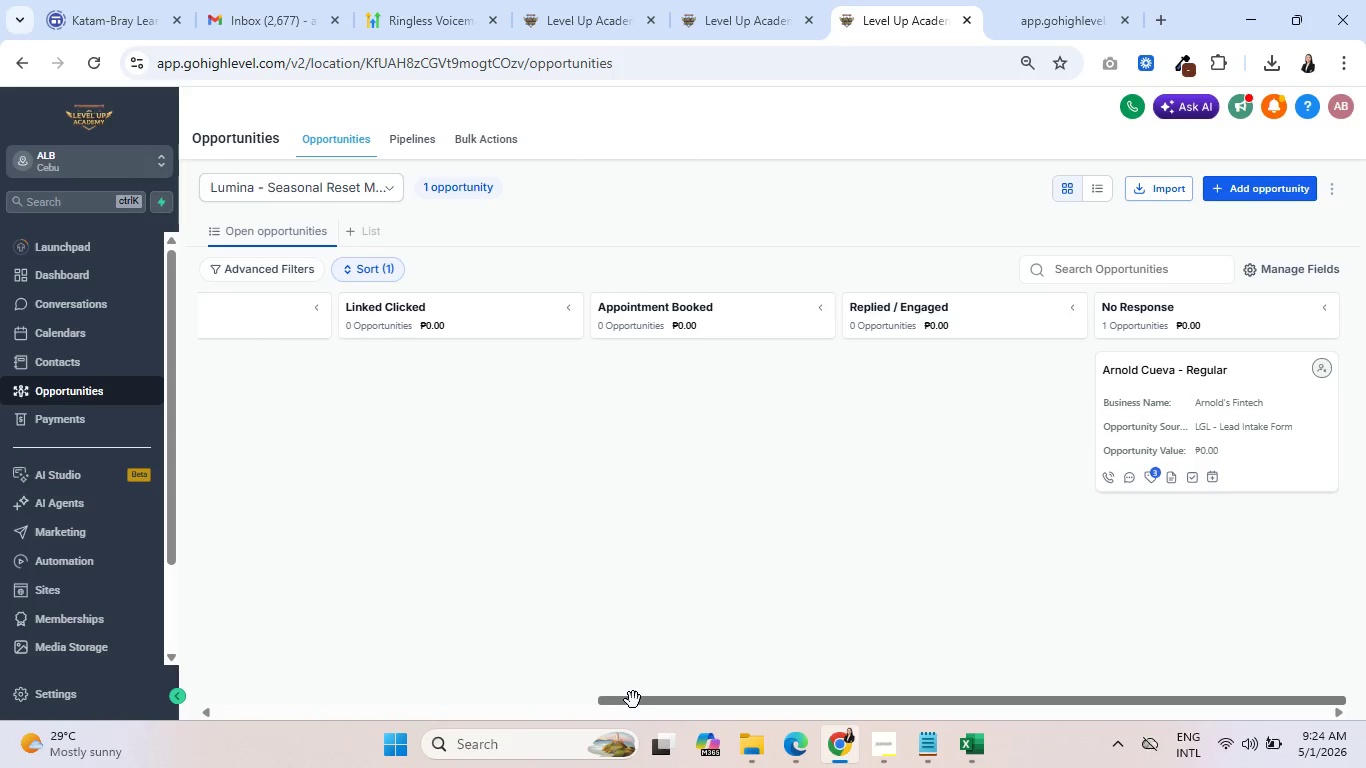 
left_click_drag(start_coordinate=[632, 700], to_coordinate=[177, 640])
 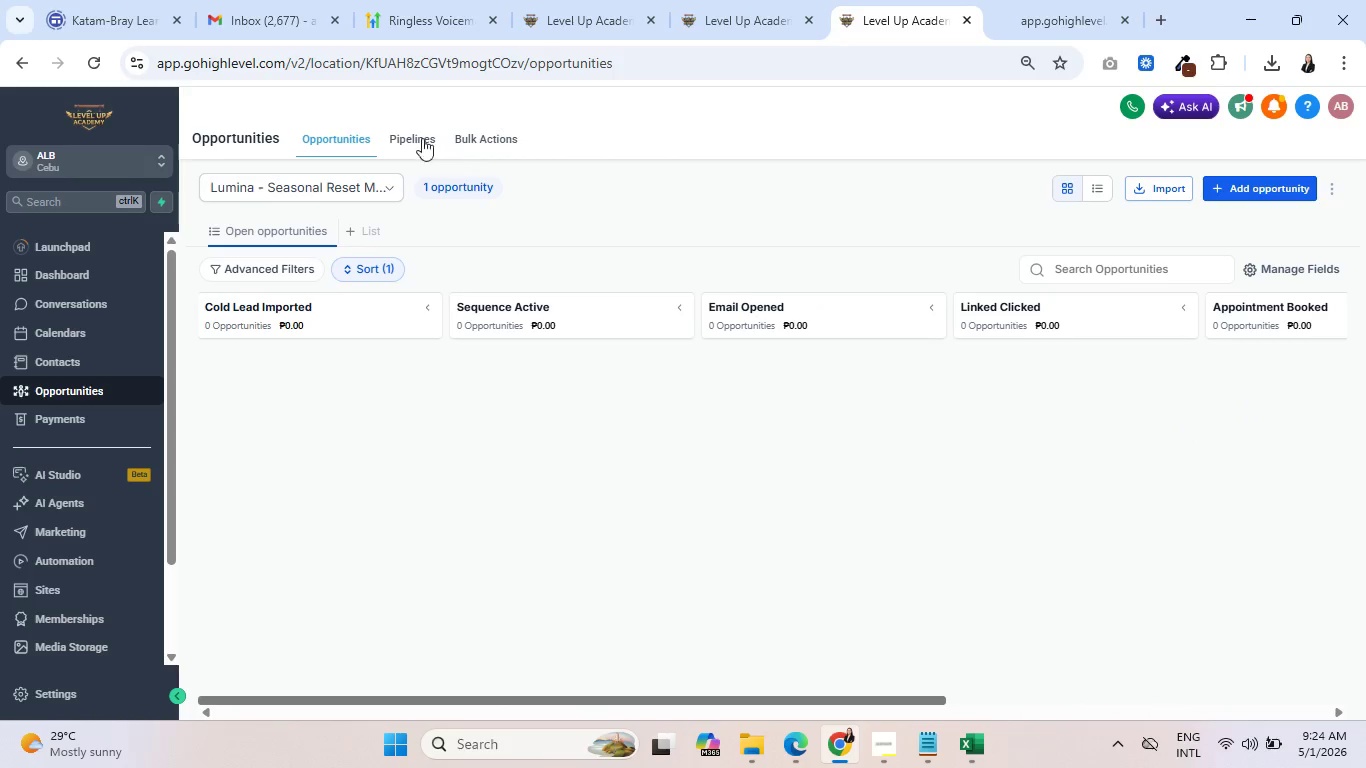 
left_click([416, 132])
 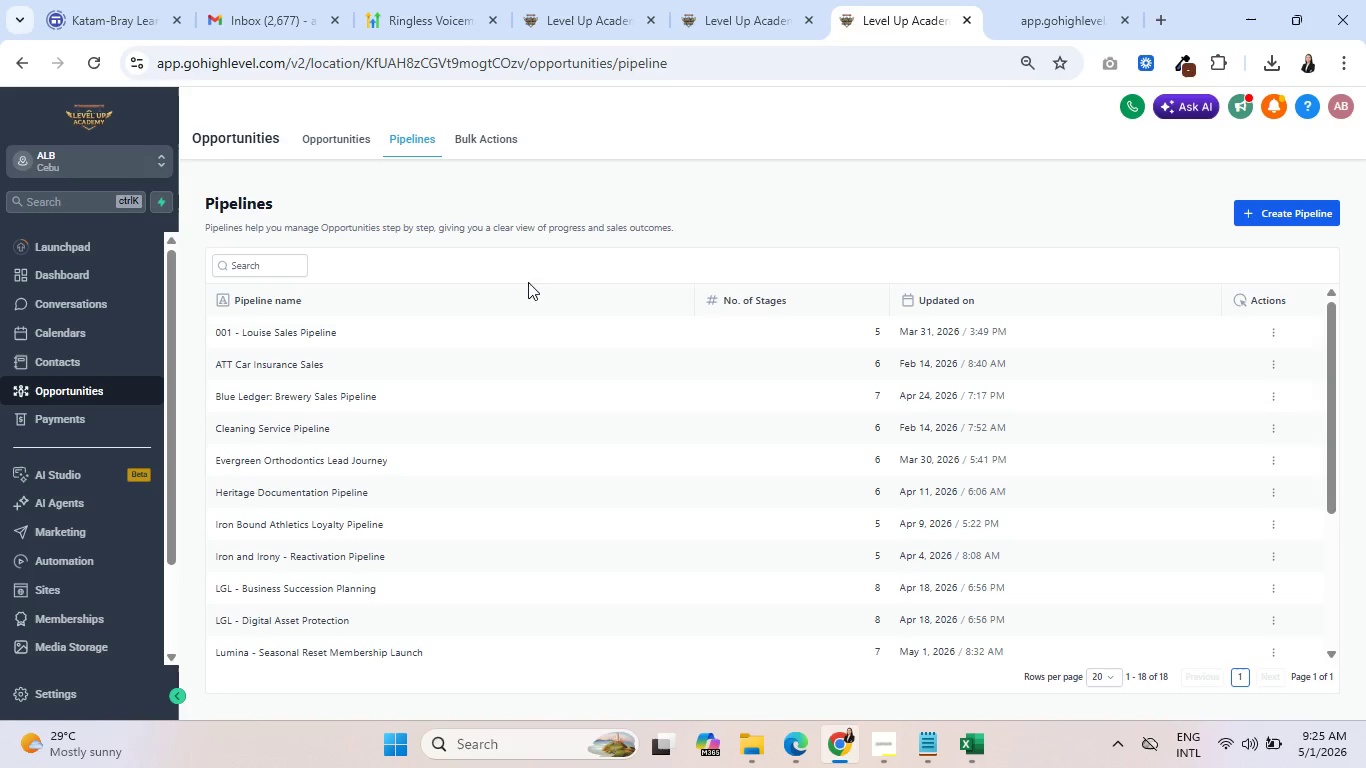 
wait(29.92)
 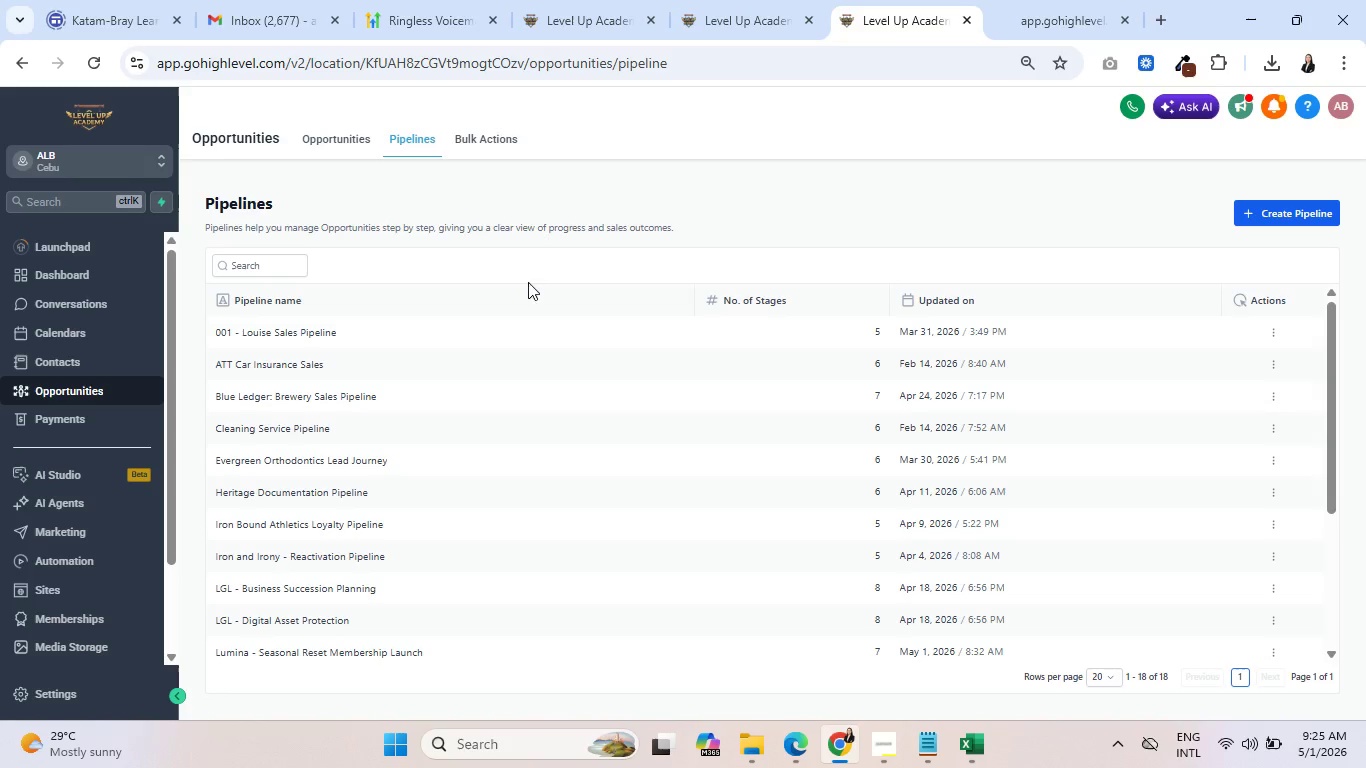 
left_click([293, 653])
 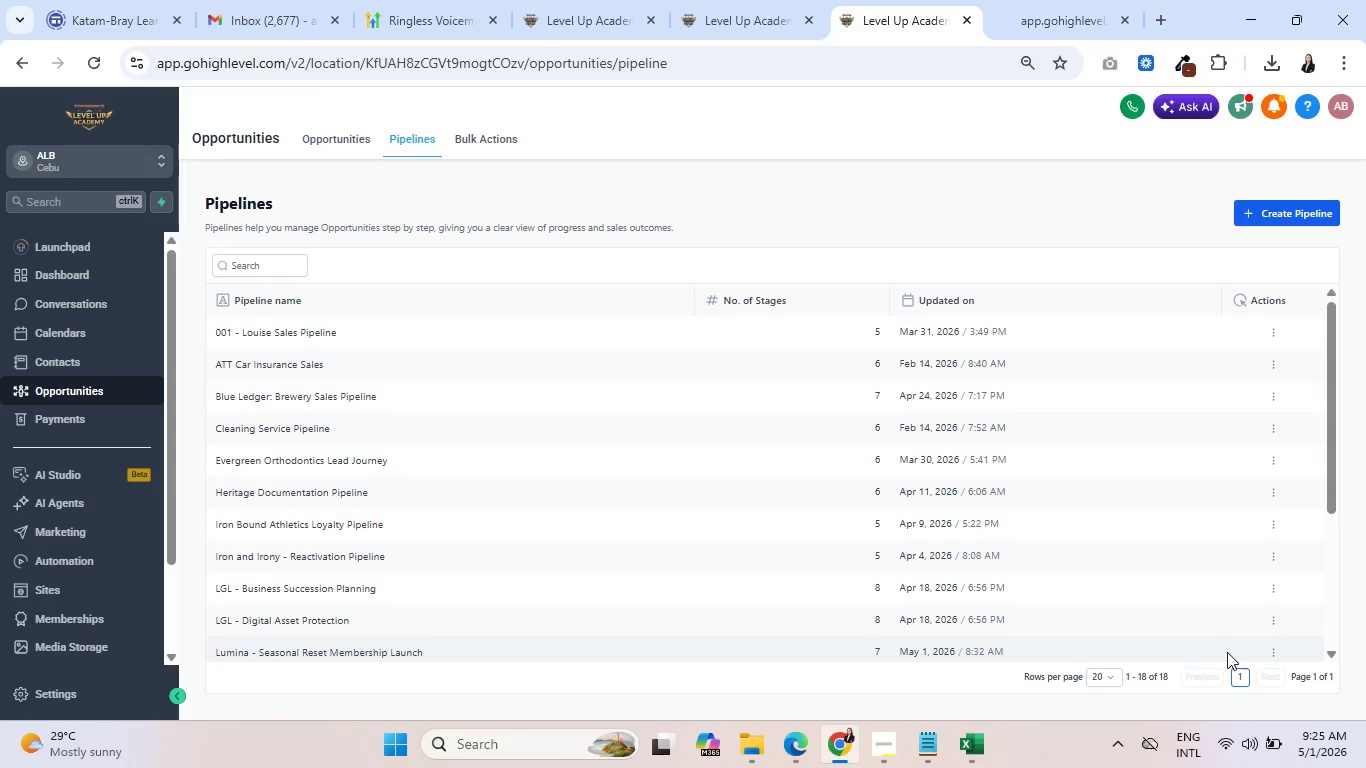 
scroll: coordinate [1206, 589], scroll_direction: down, amount: 2.0
 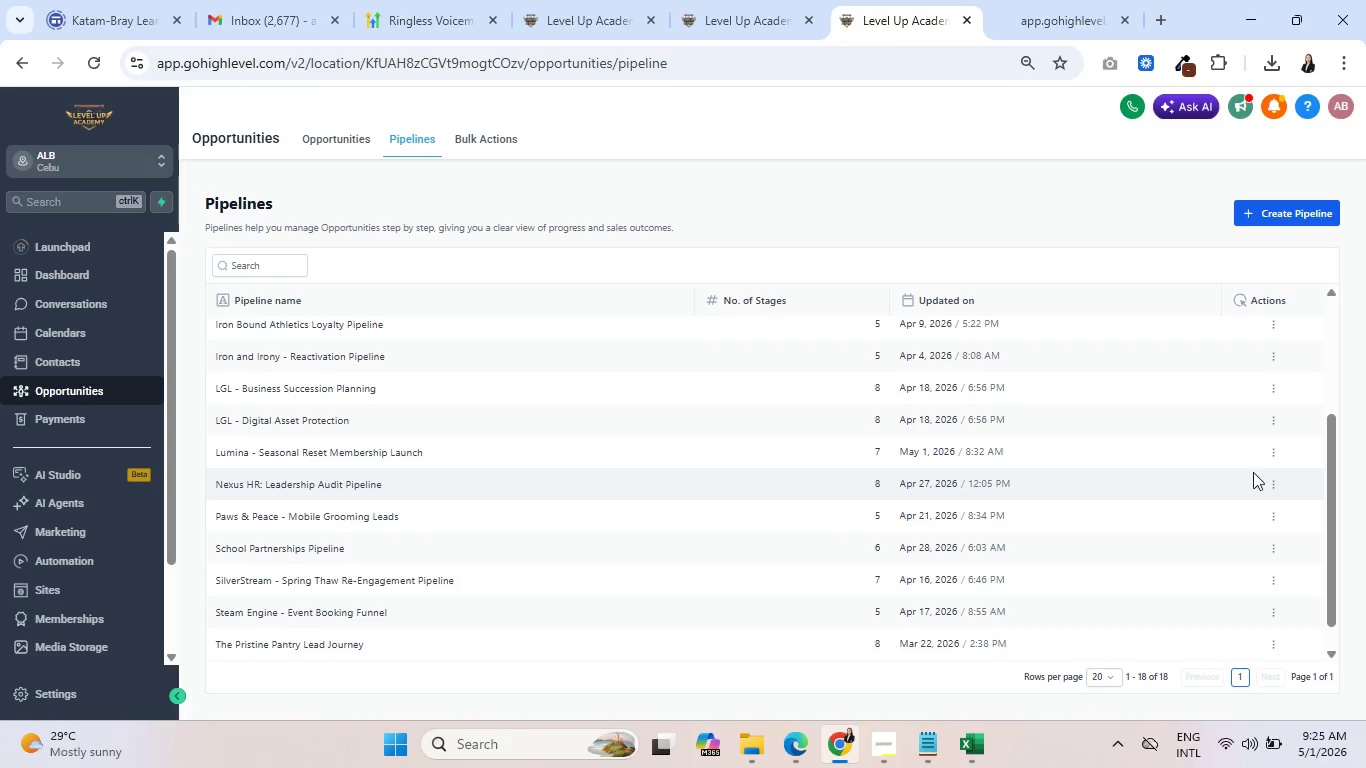 
left_click([1272, 448])
 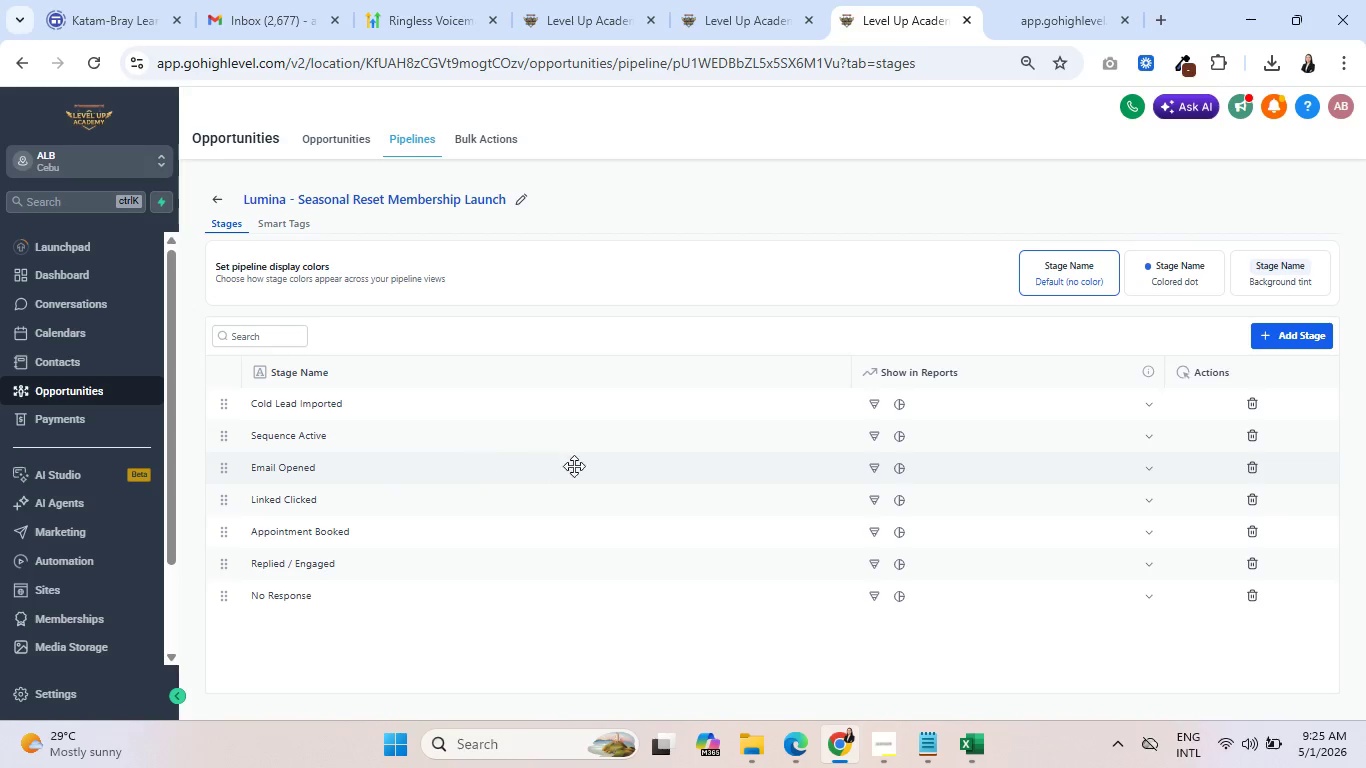 
wait(5.14)
 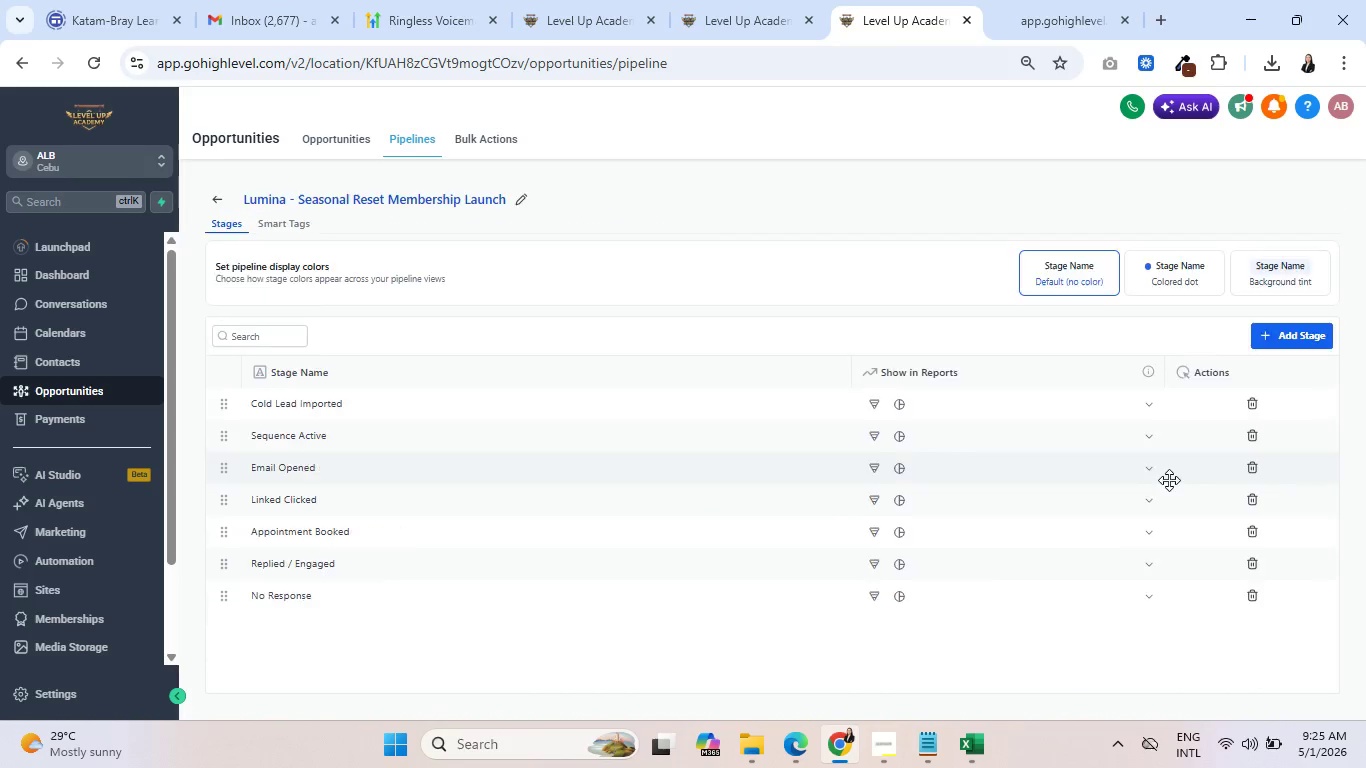 
left_click([1252, 473])
 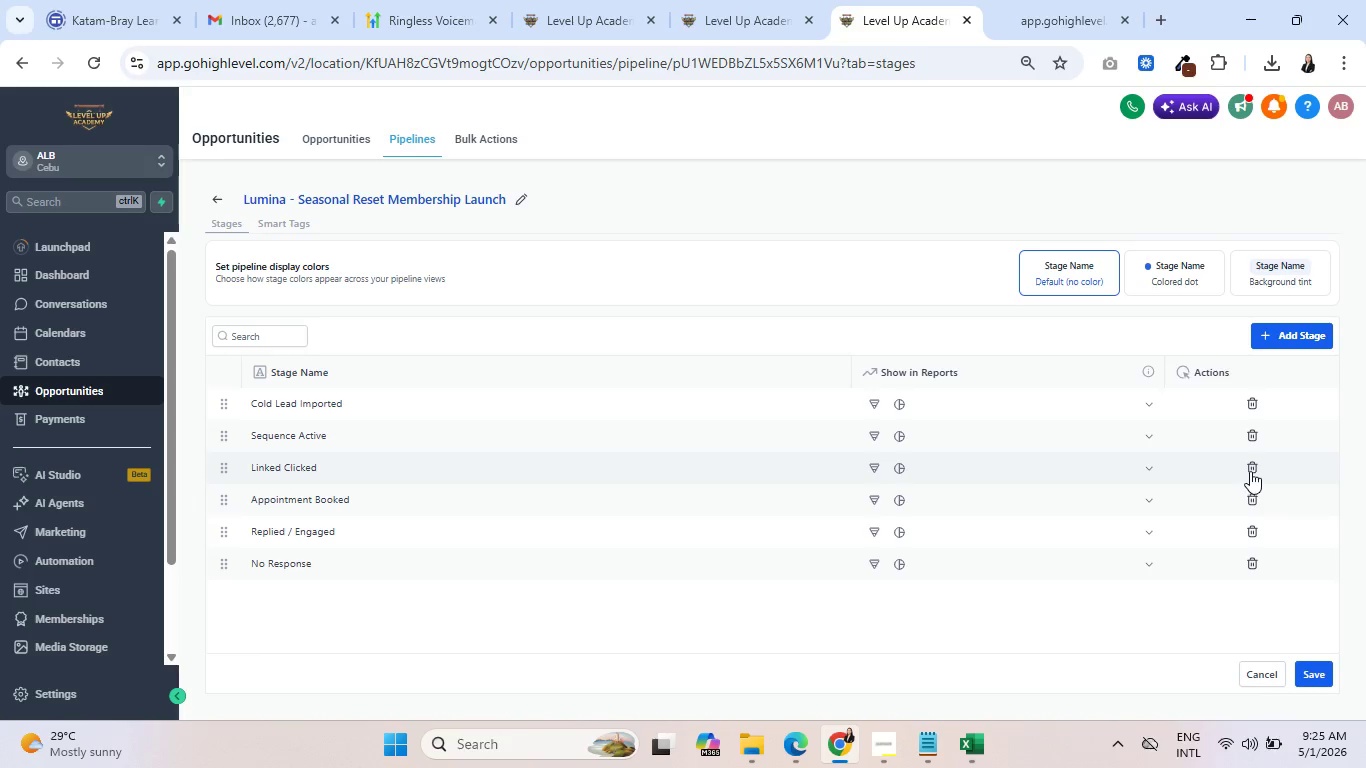 
left_click([1250, 468])
 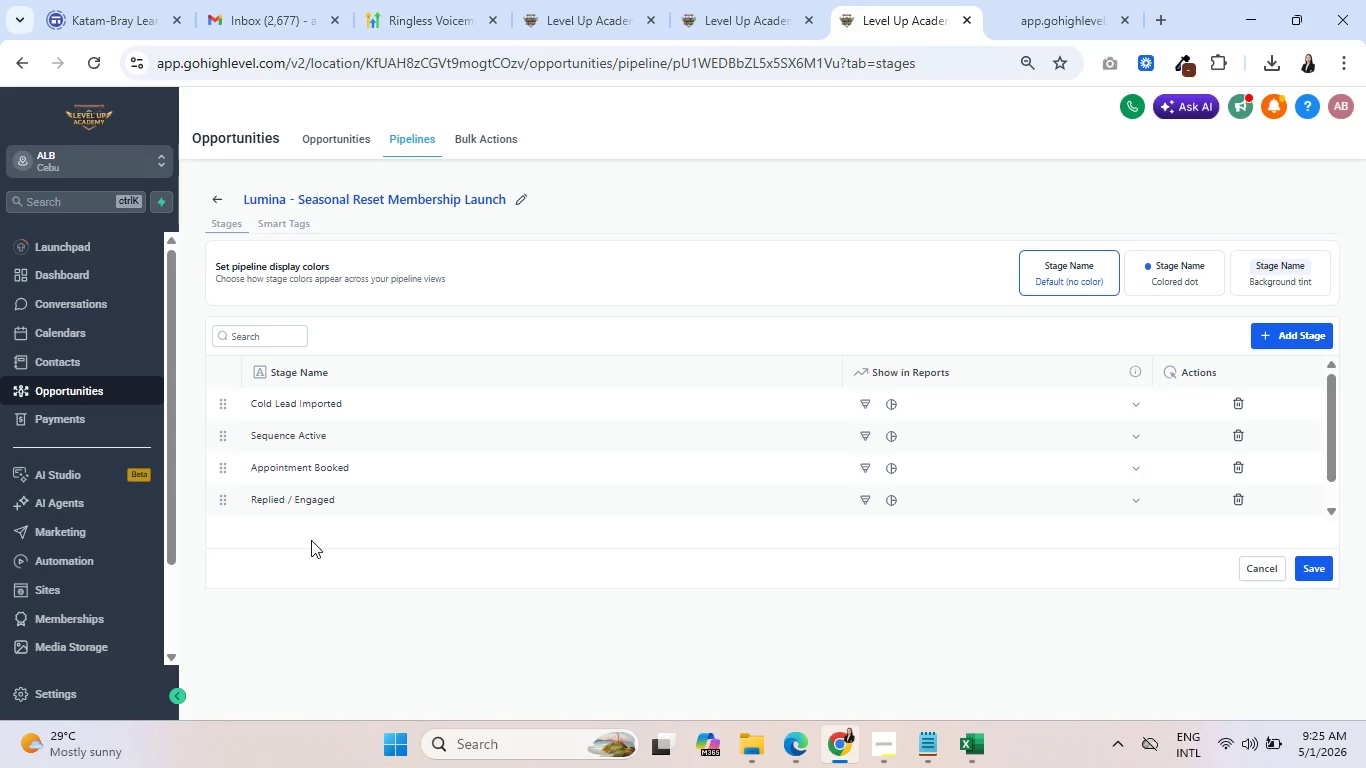 
scroll: coordinate [337, 500], scroll_direction: down, amount: 1.0
 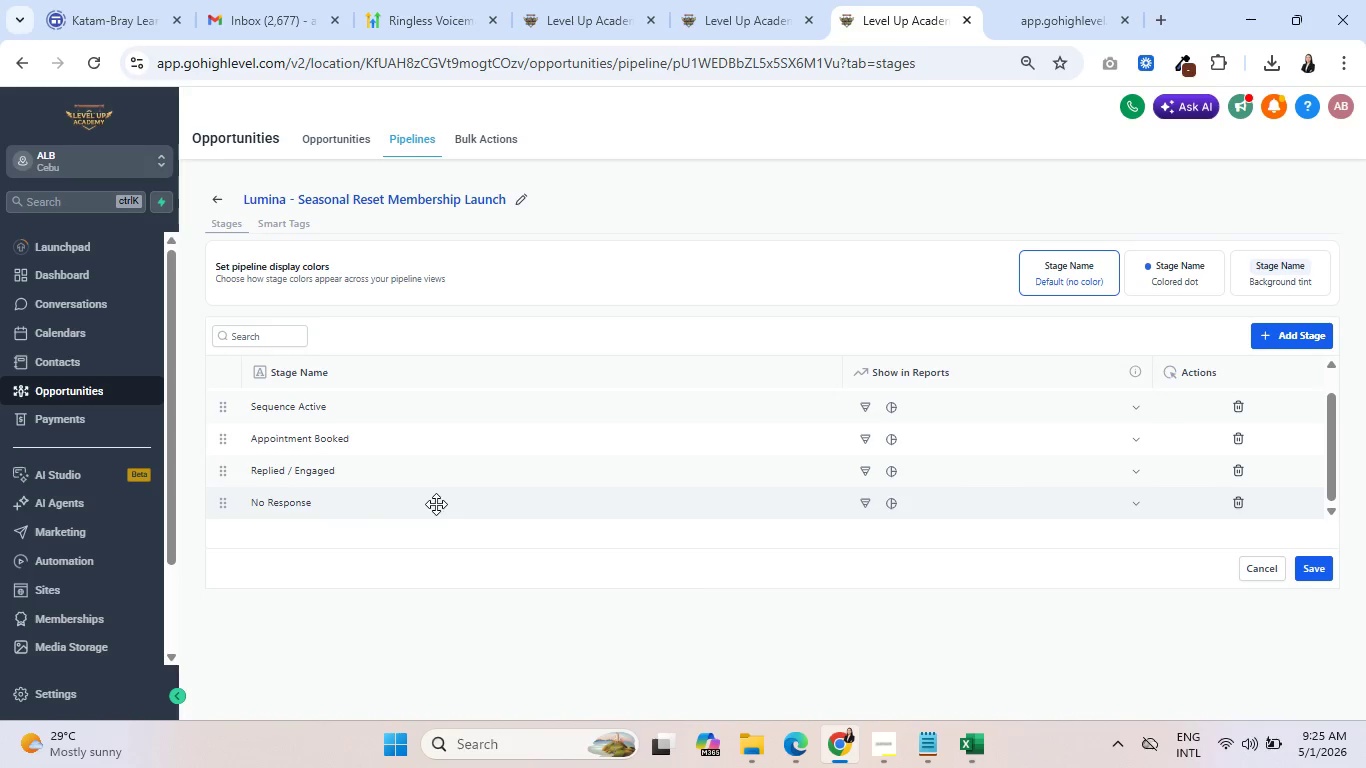 
scroll: coordinate [436, 504], scroll_direction: up, amount: 1.0
 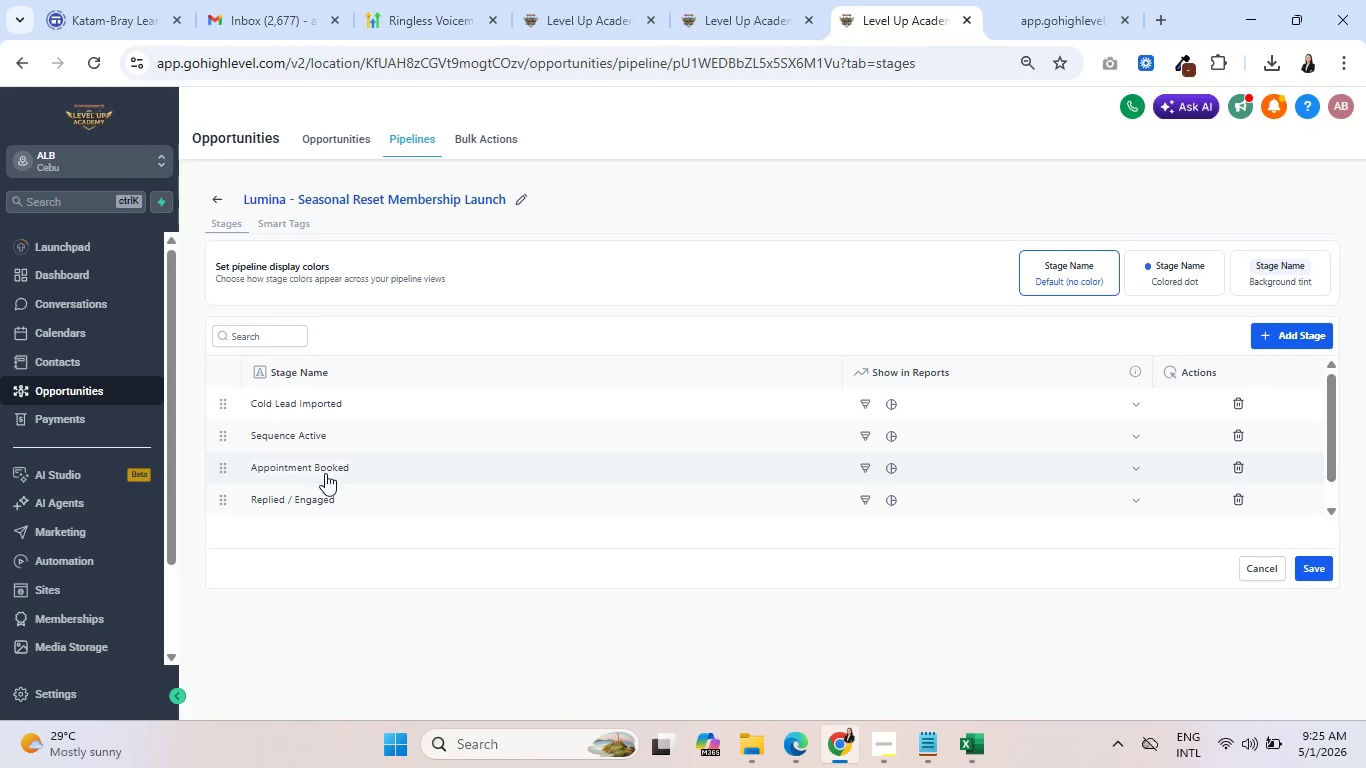 
scroll: coordinate [480, 453], scroll_direction: down, amount: 1.0
 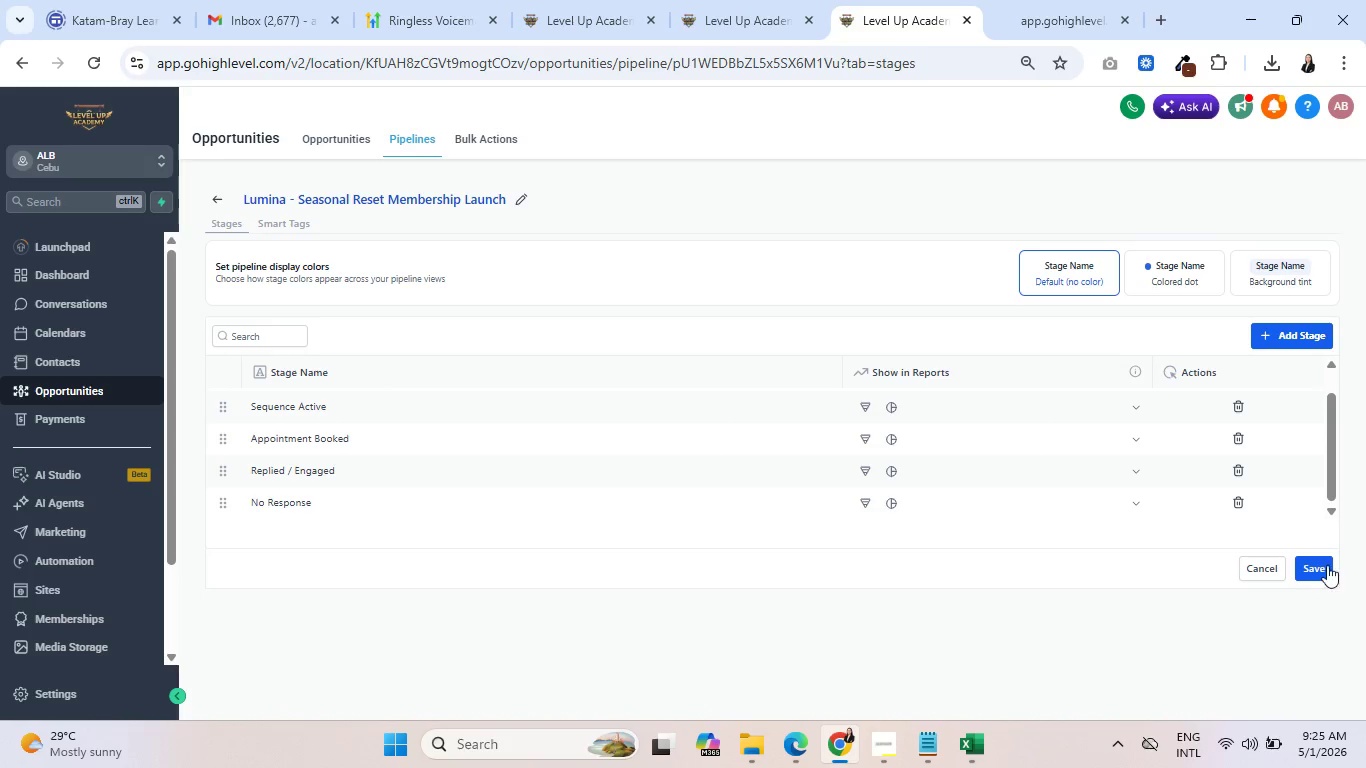 
left_click([1322, 567])
 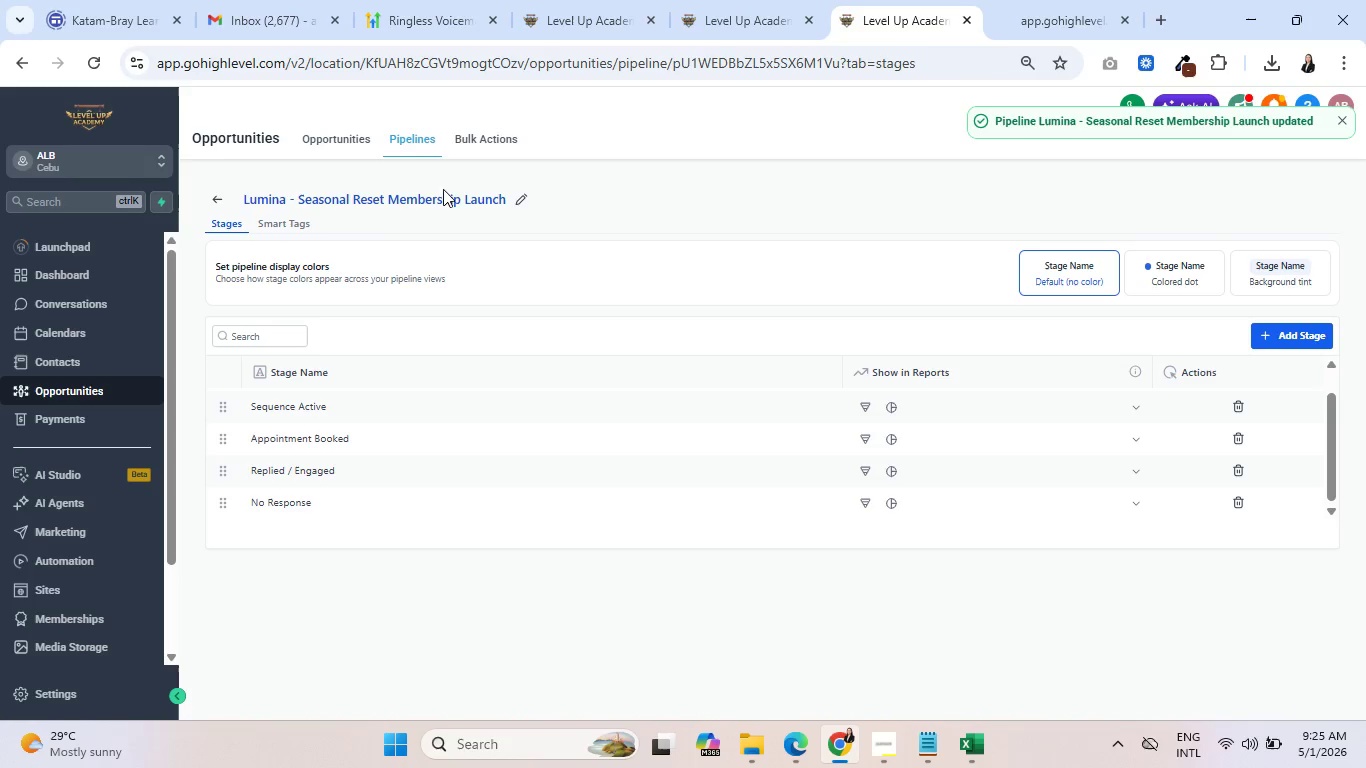 
left_click([213, 200])
 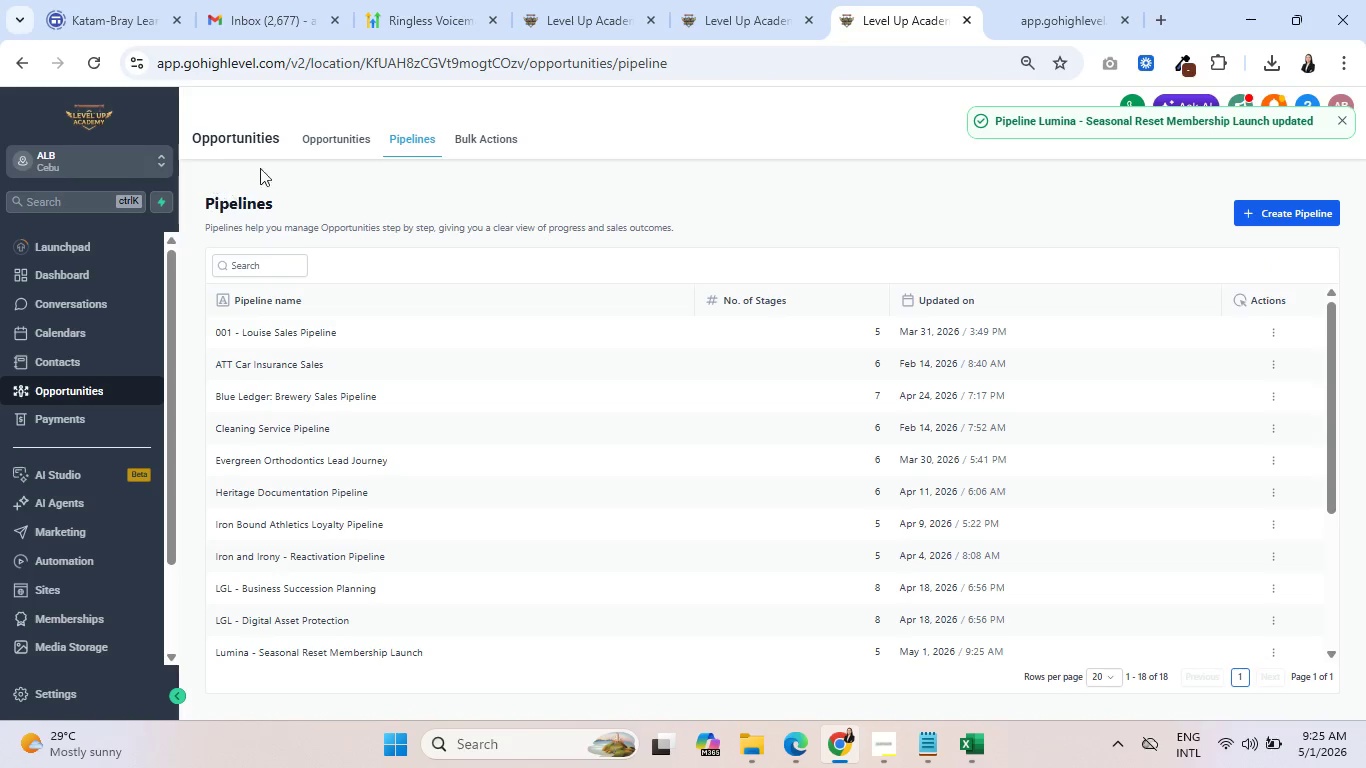 
left_click([348, 130])
 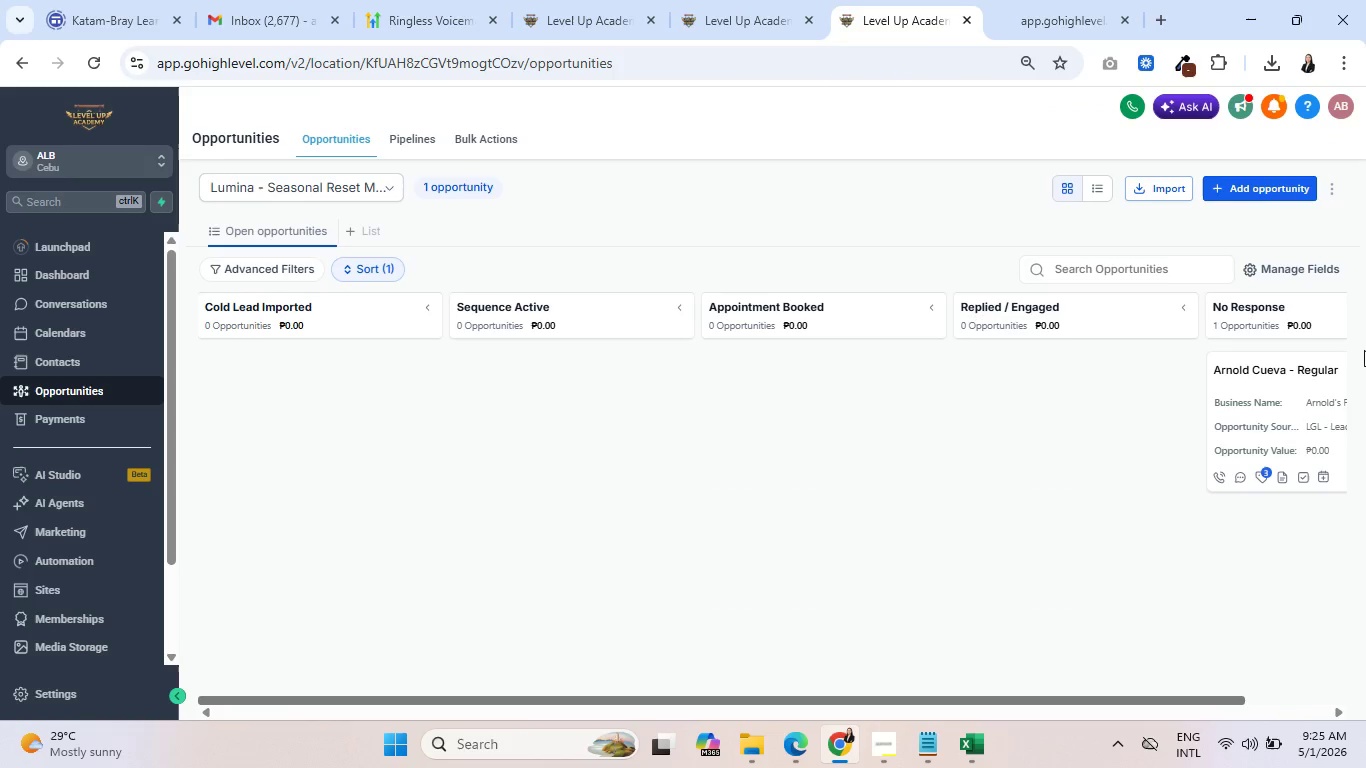 
wait(5.38)
 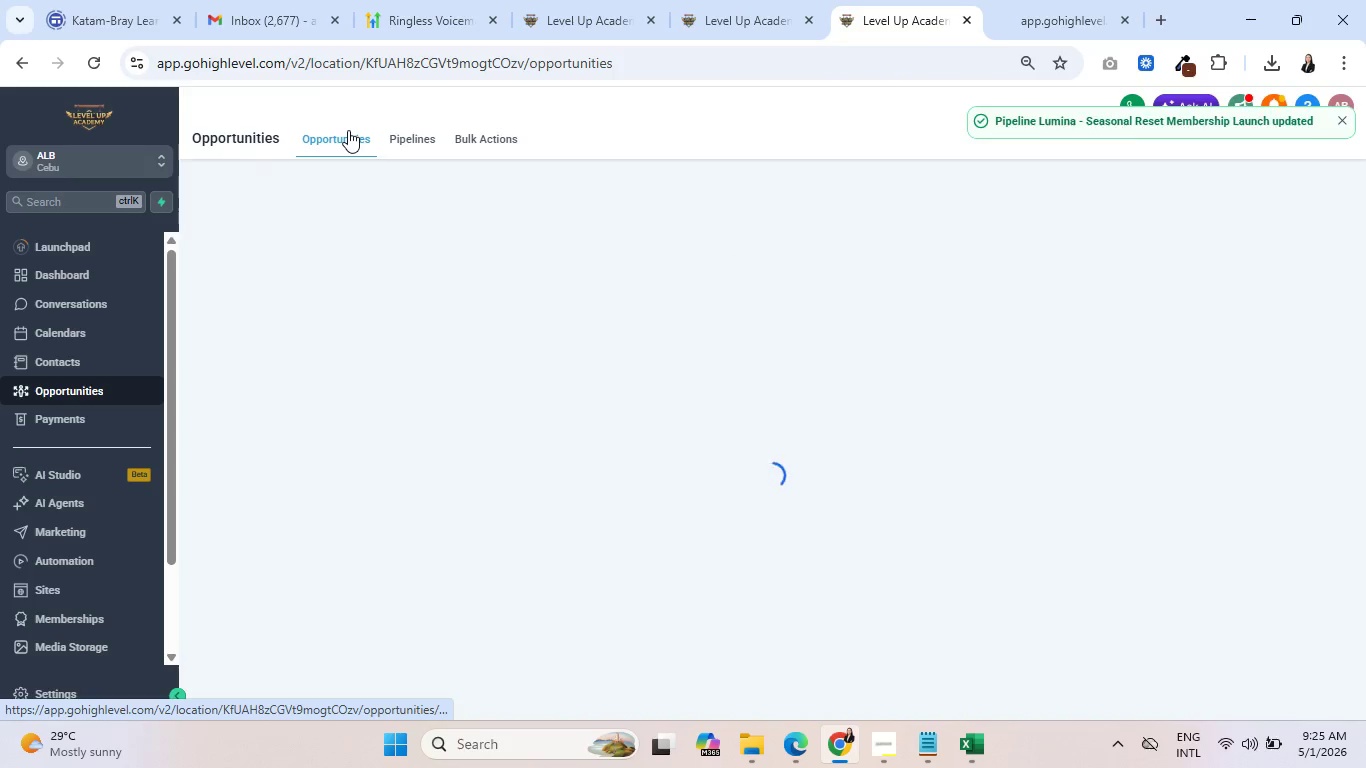 
left_click_drag(start_coordinate=[814, 701], to_coordinate=[602, 684])
 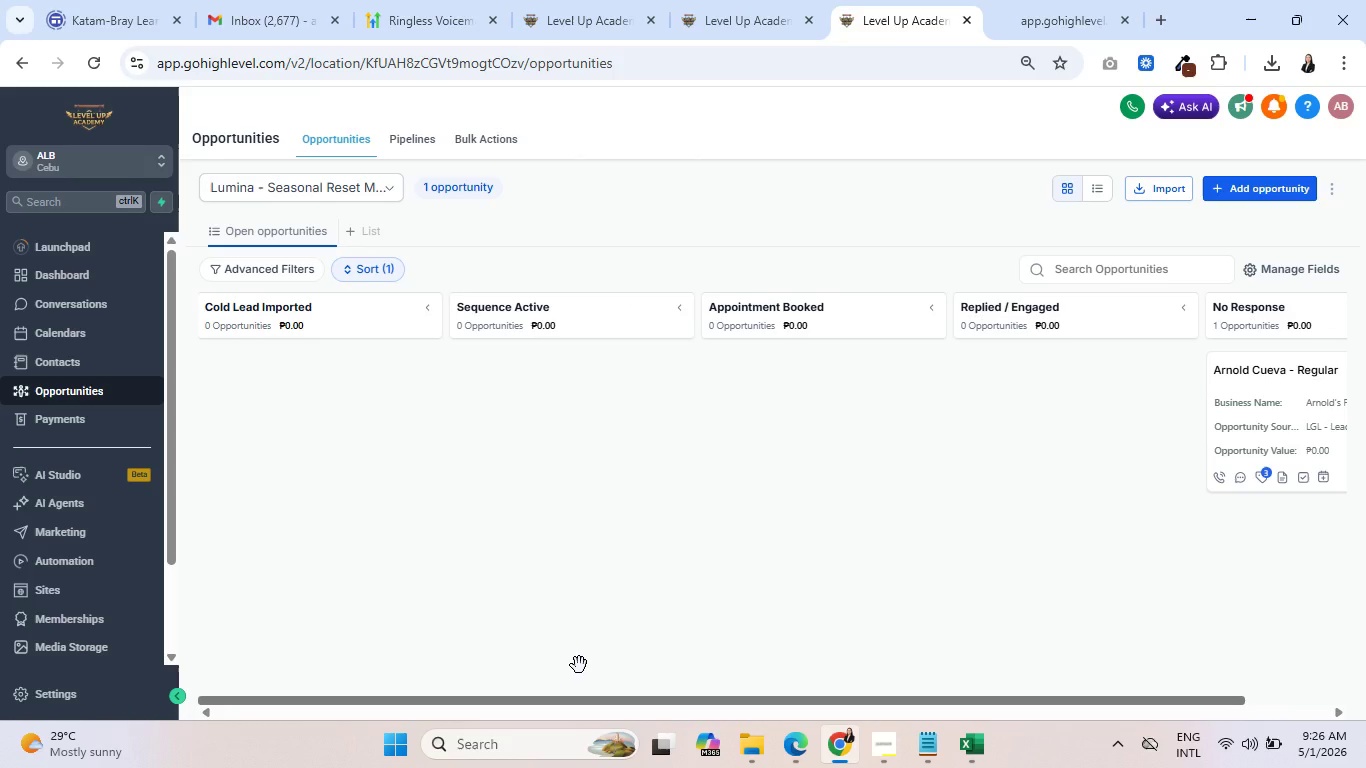 
wait(44.2)
 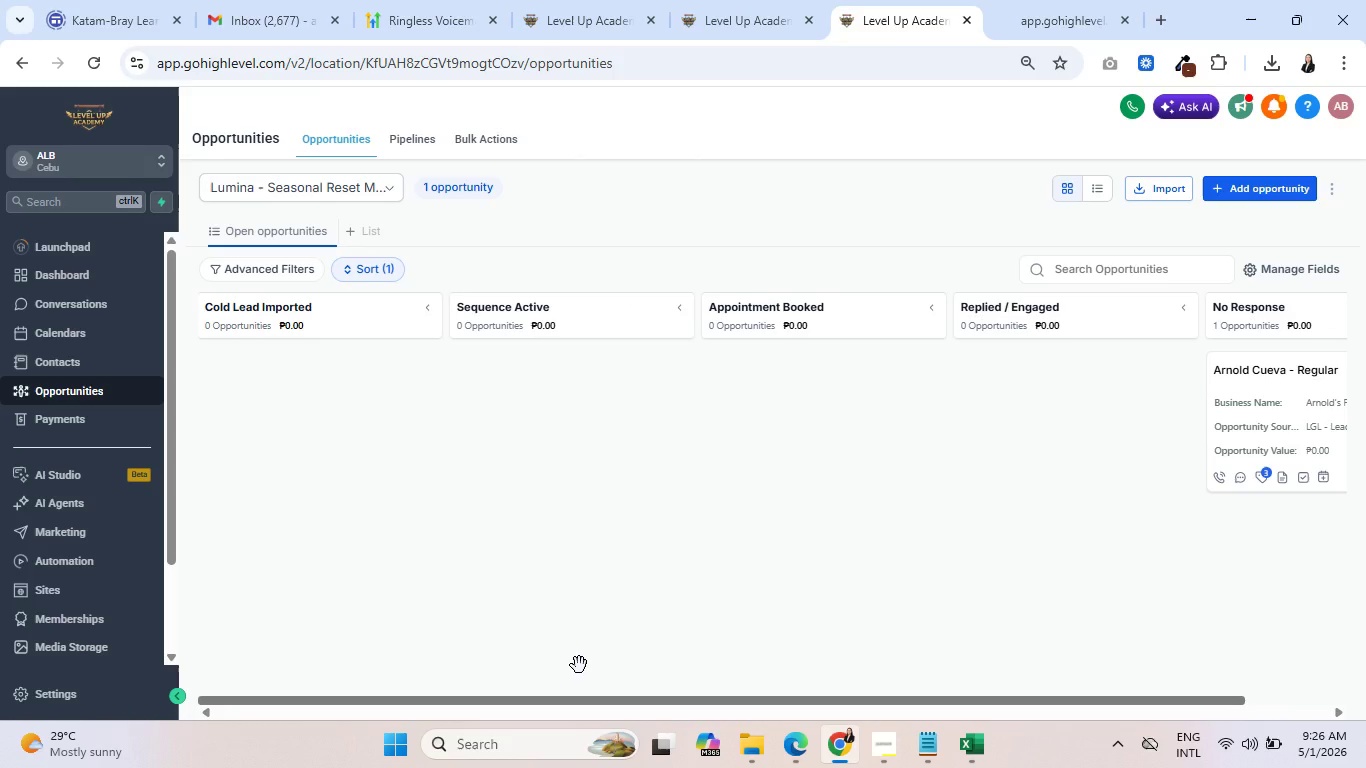 
left_click([593, 0])
 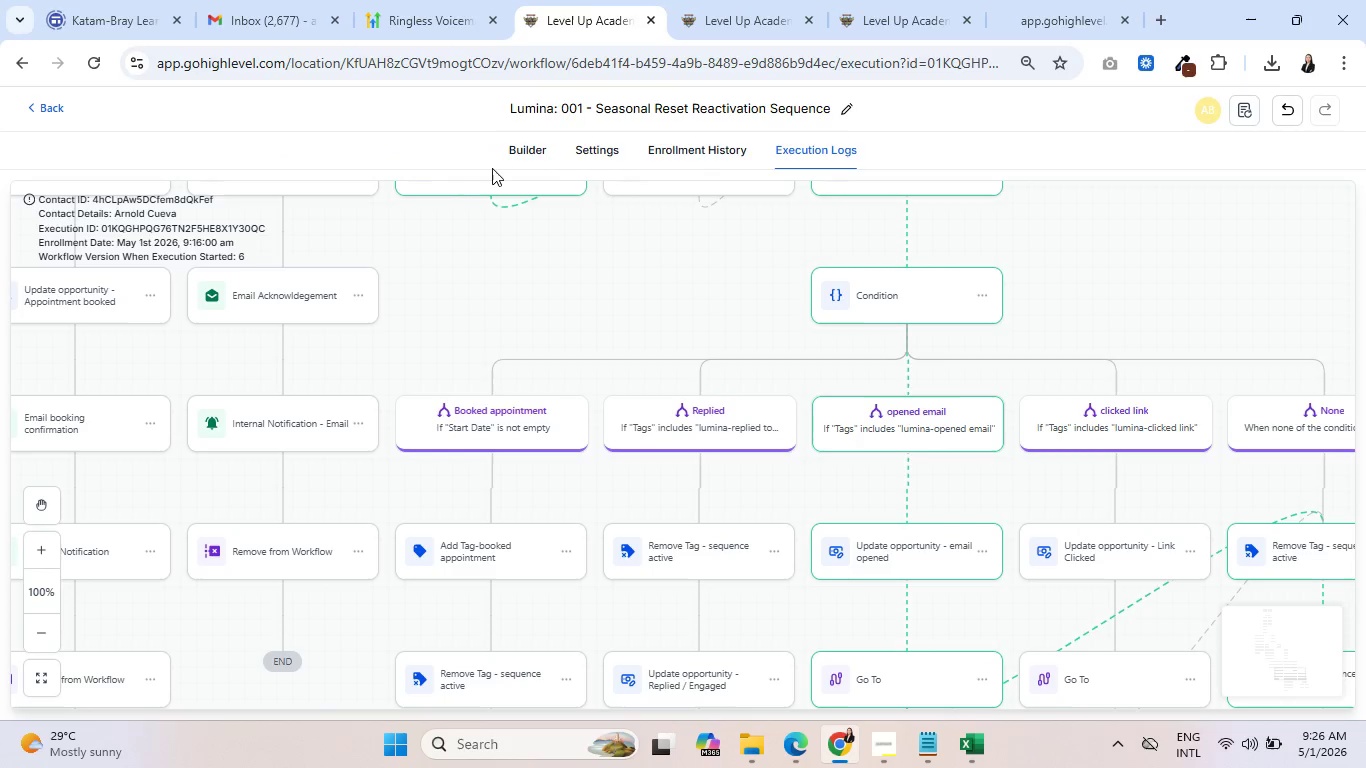 
left_click([519, 155])
 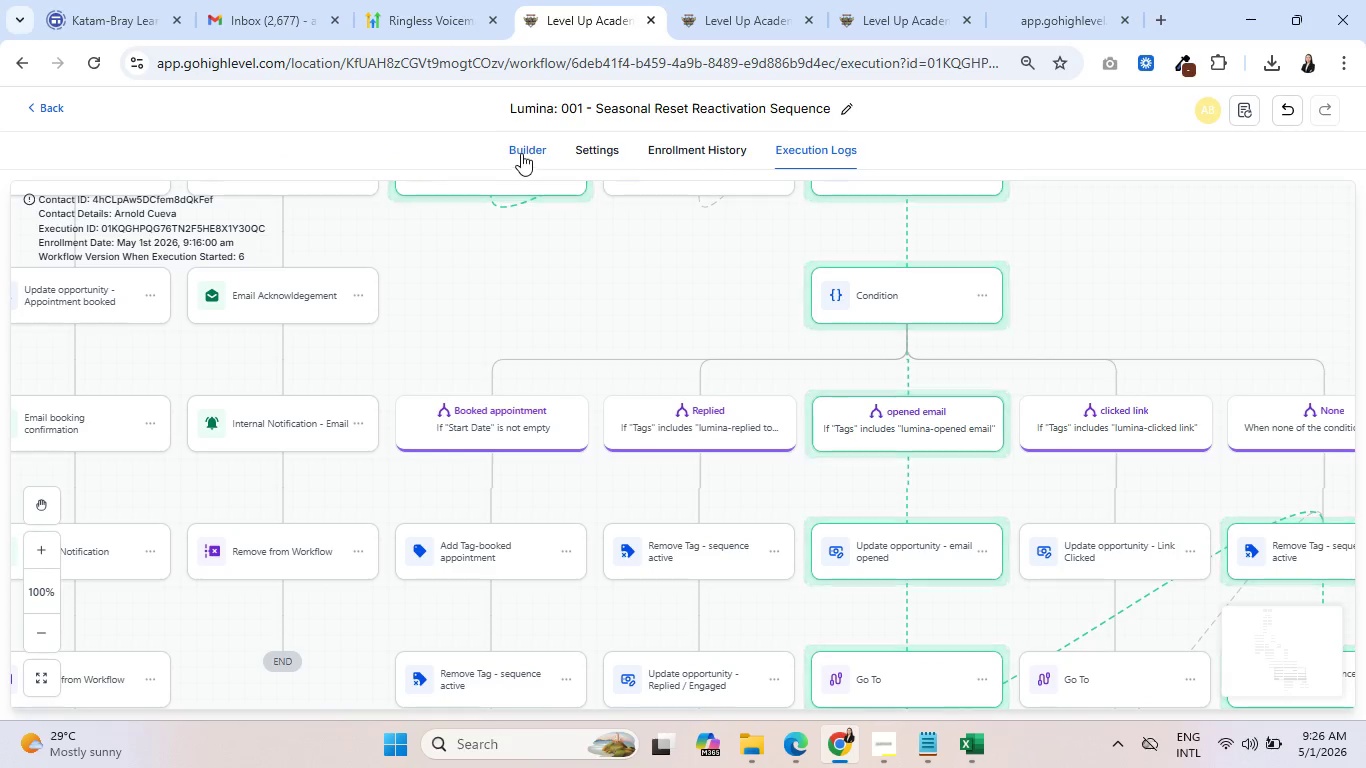 
left_click([524, 150])
 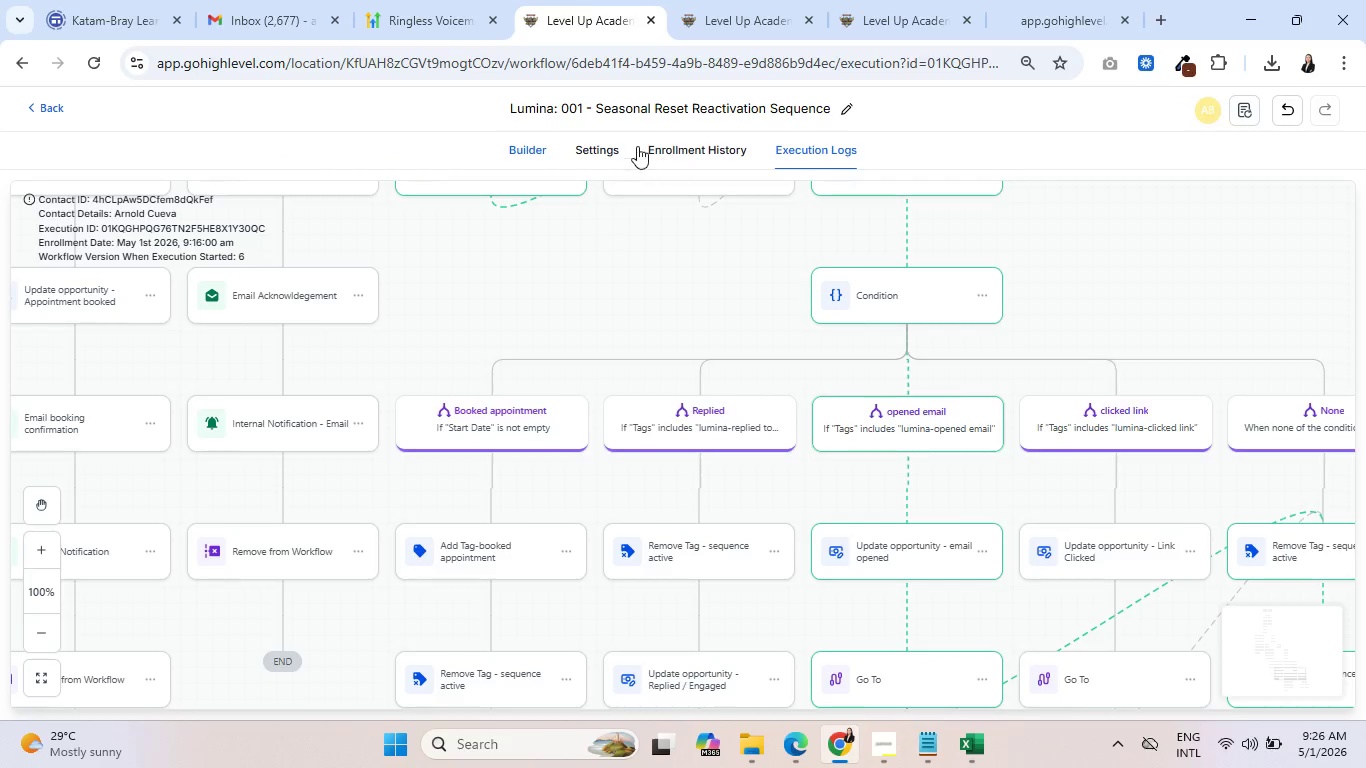 
left_click([680, 146])
 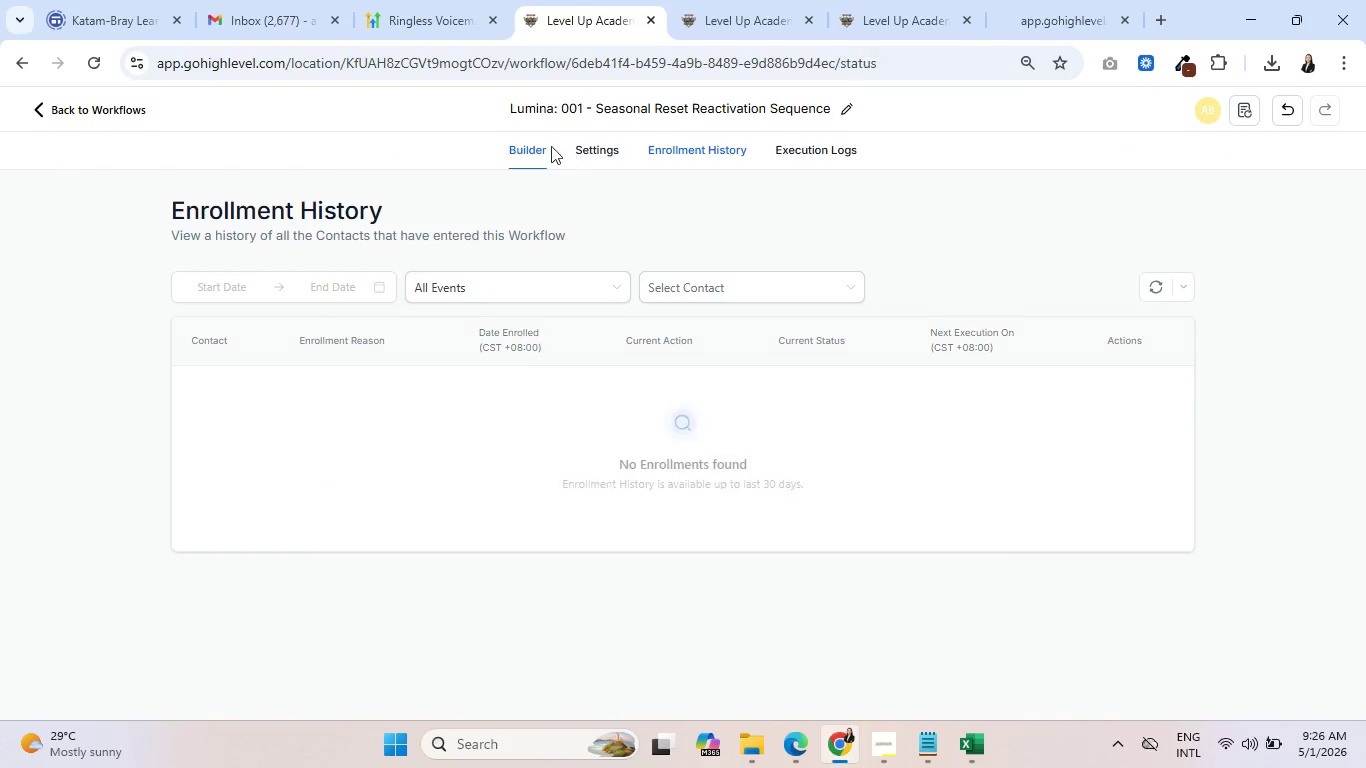 
left_click([528, 146])
 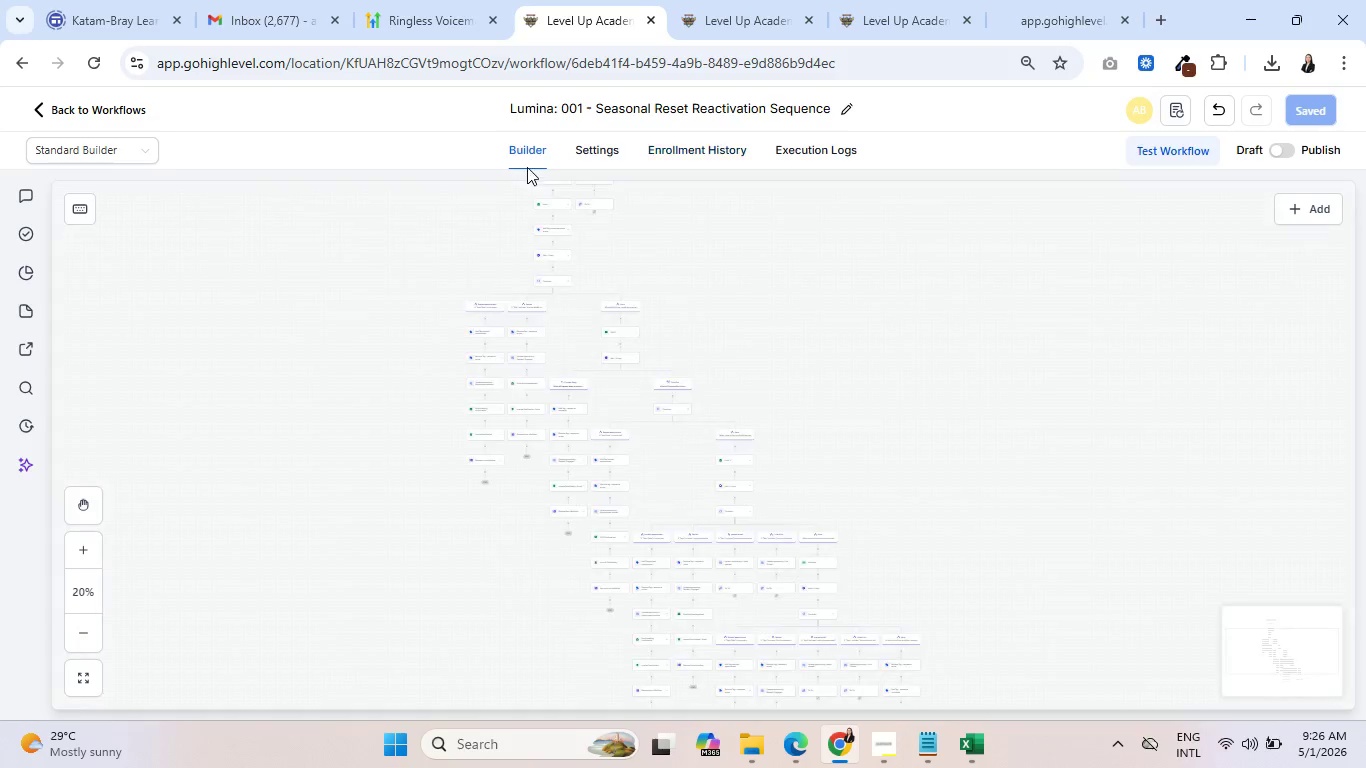 
scroll: coordinate [756, 363], scroll_direction: up, amount: 4.0
 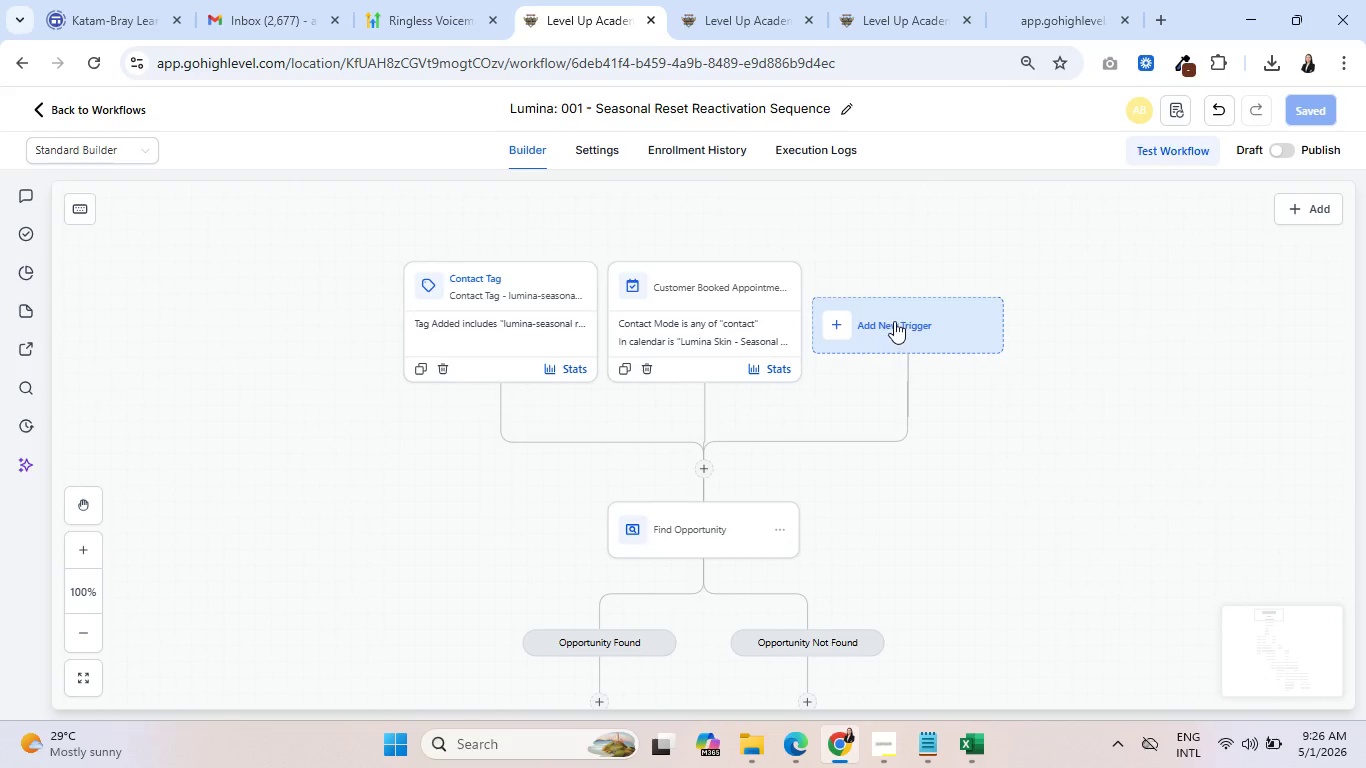 
left_click([895, 321])
 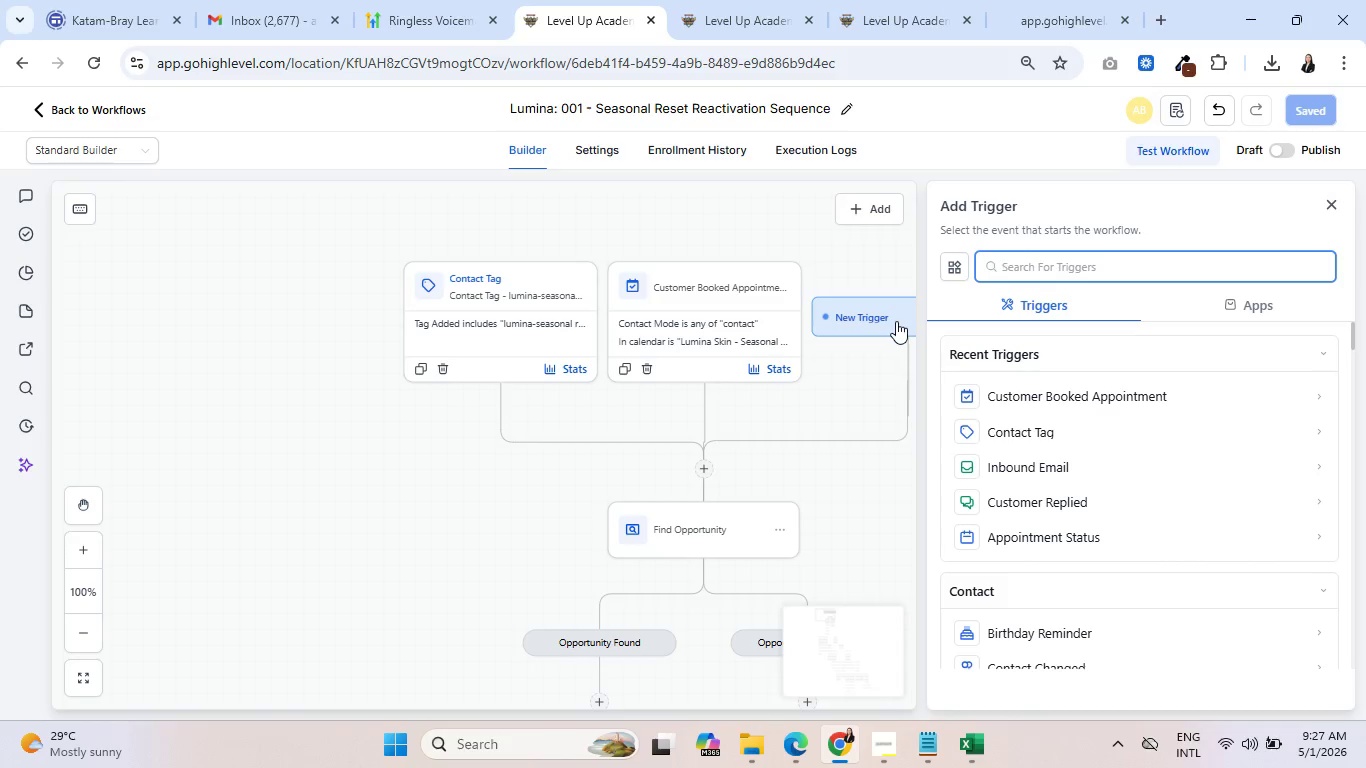 
wait(63.27)
 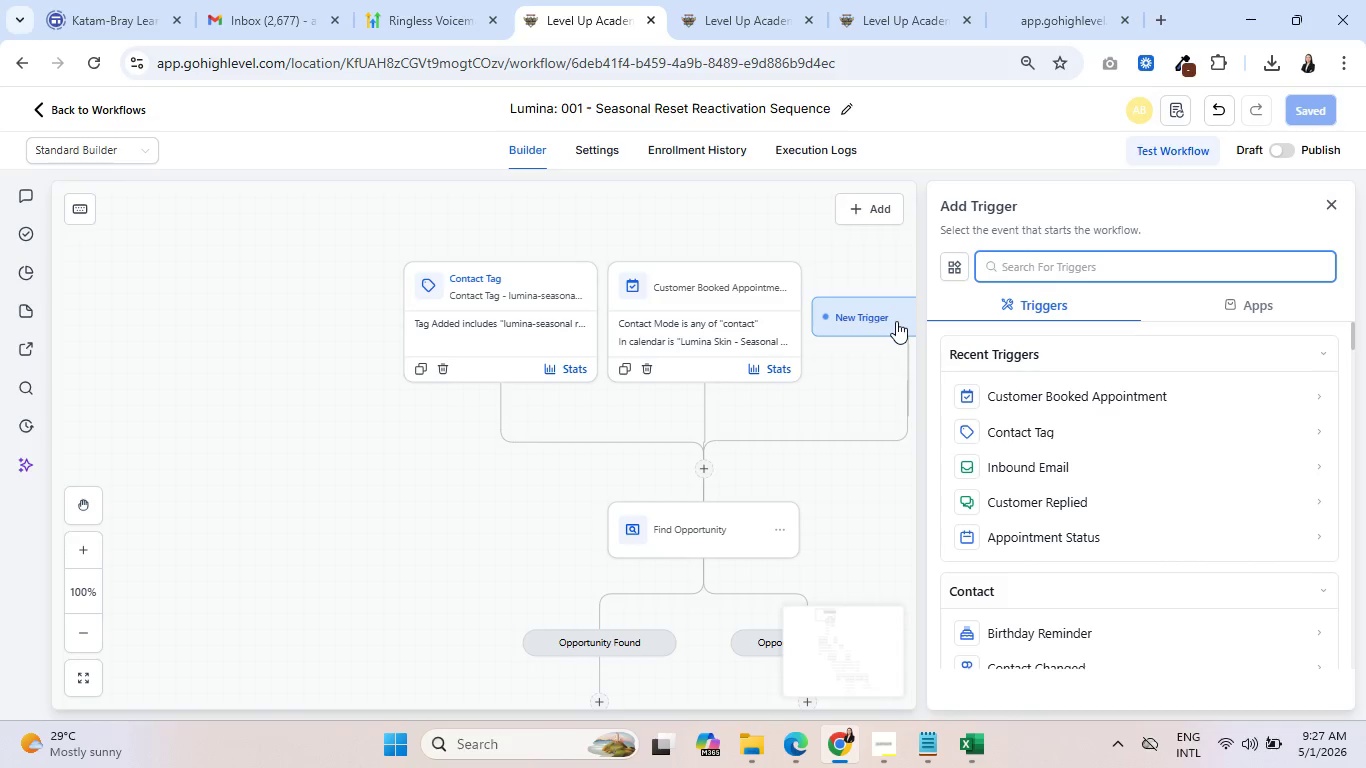 
left_click([1328, 201])
 